 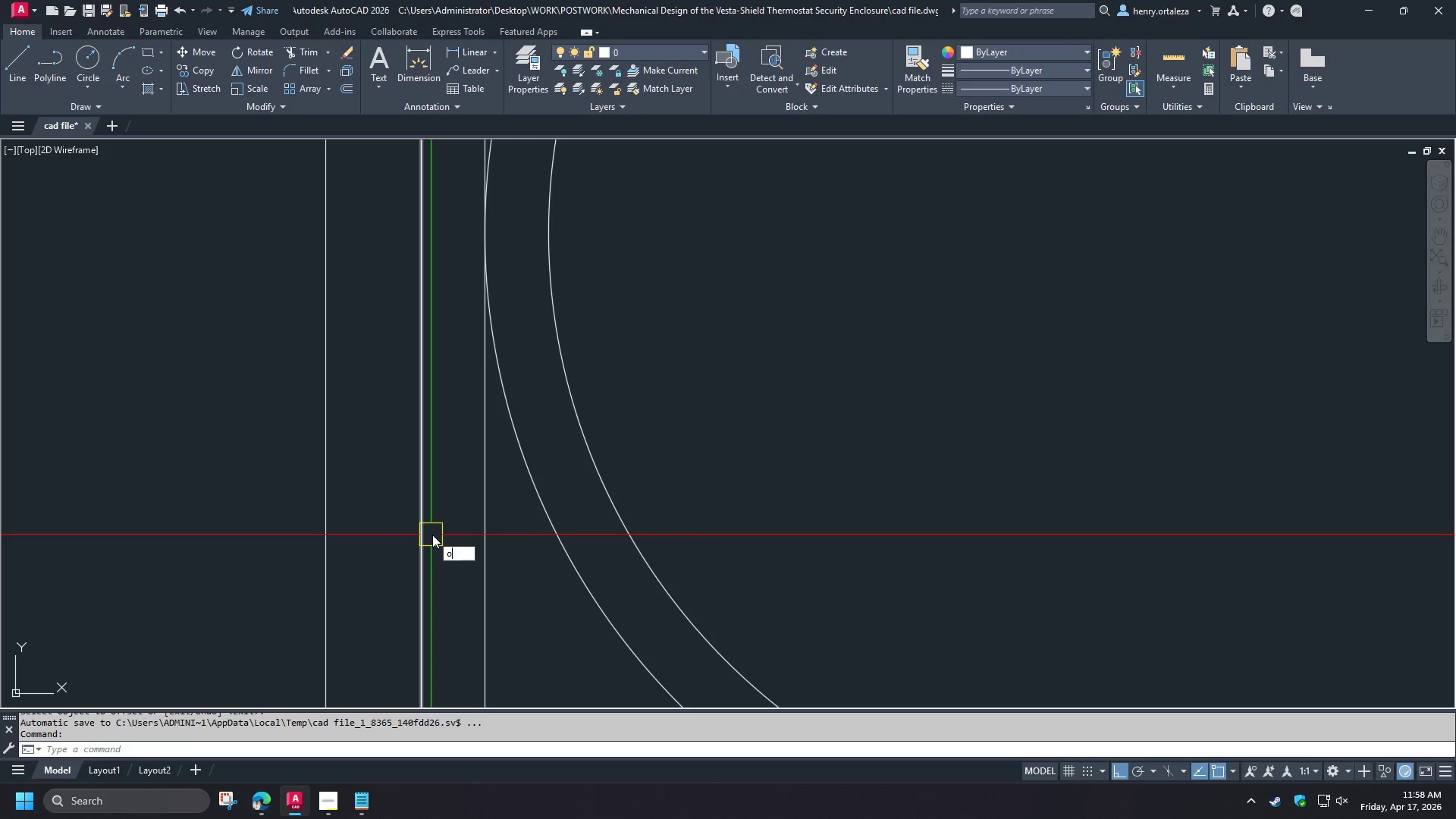 
key(Space)
 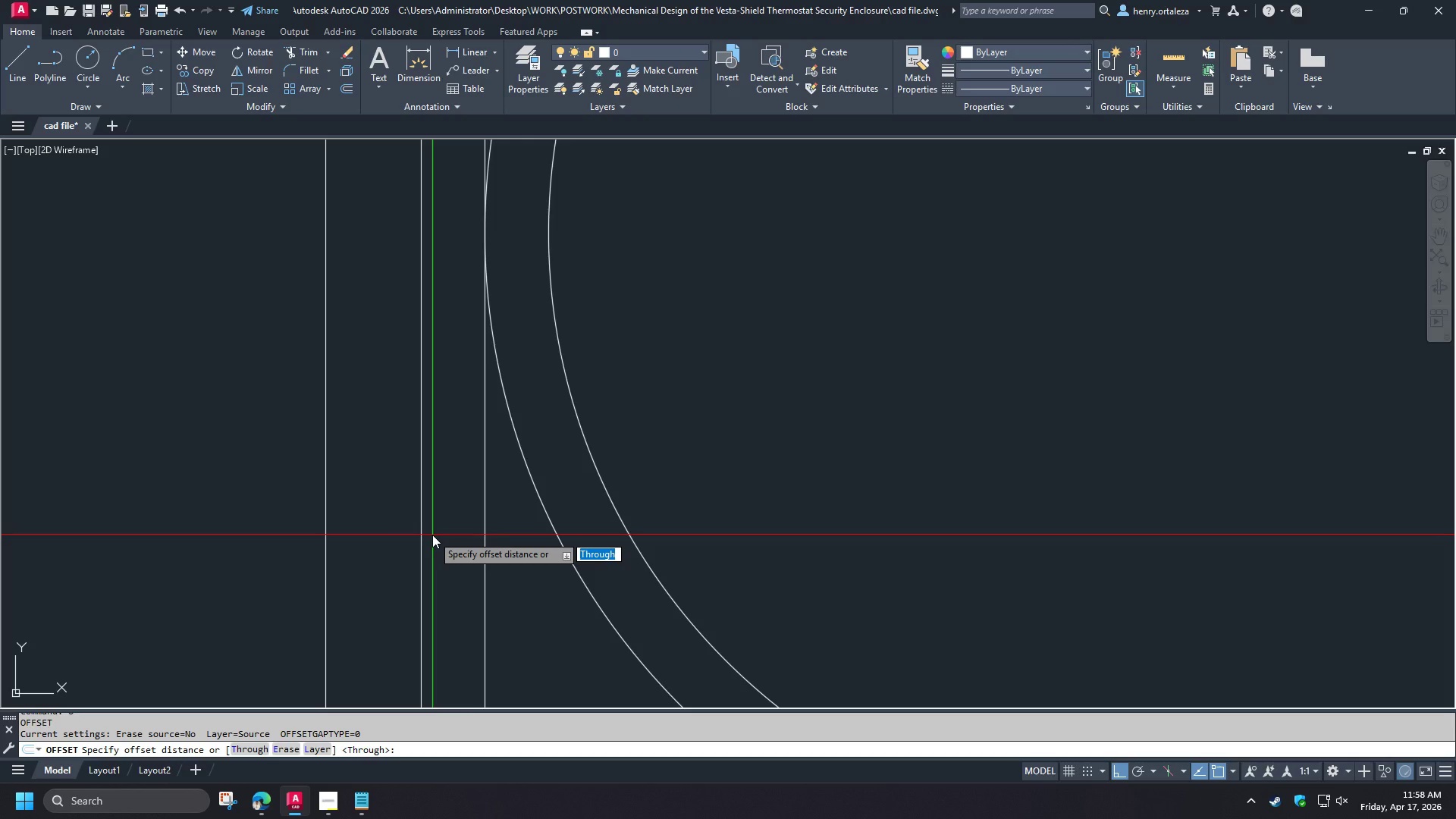 
key(NumpadDecimal)
 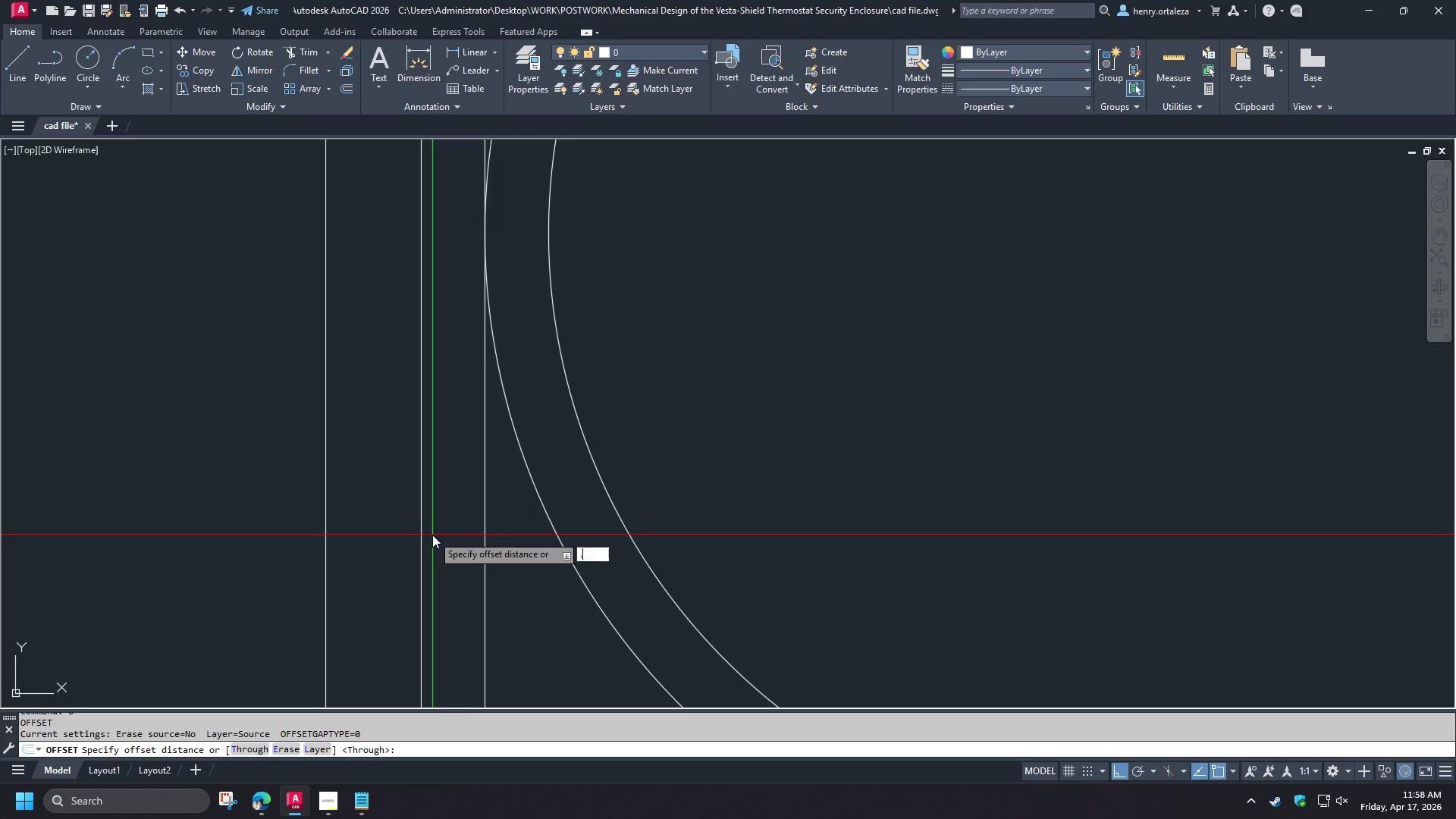 
key(Numpad5)
 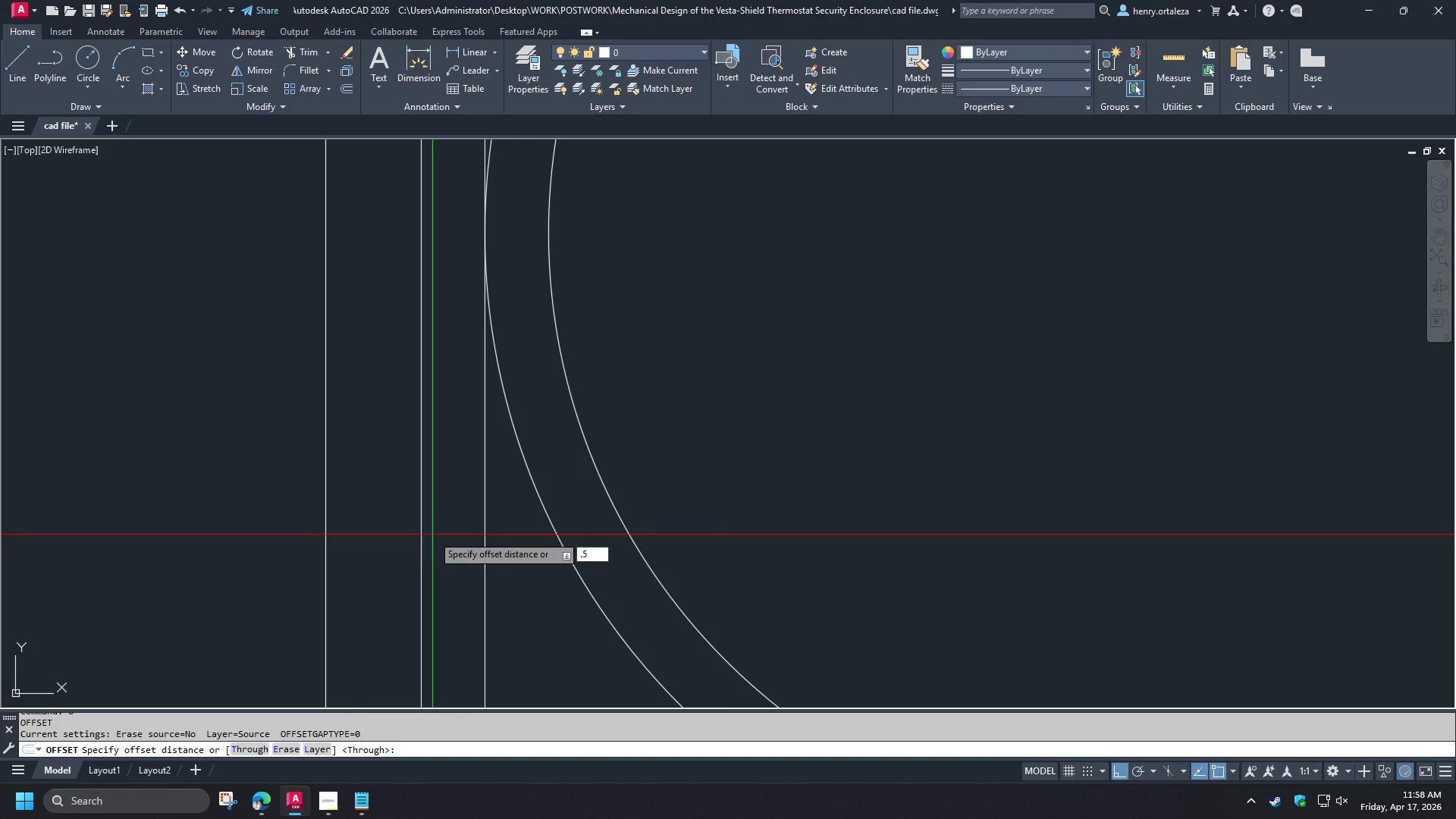 
key(NumpadEnter)
 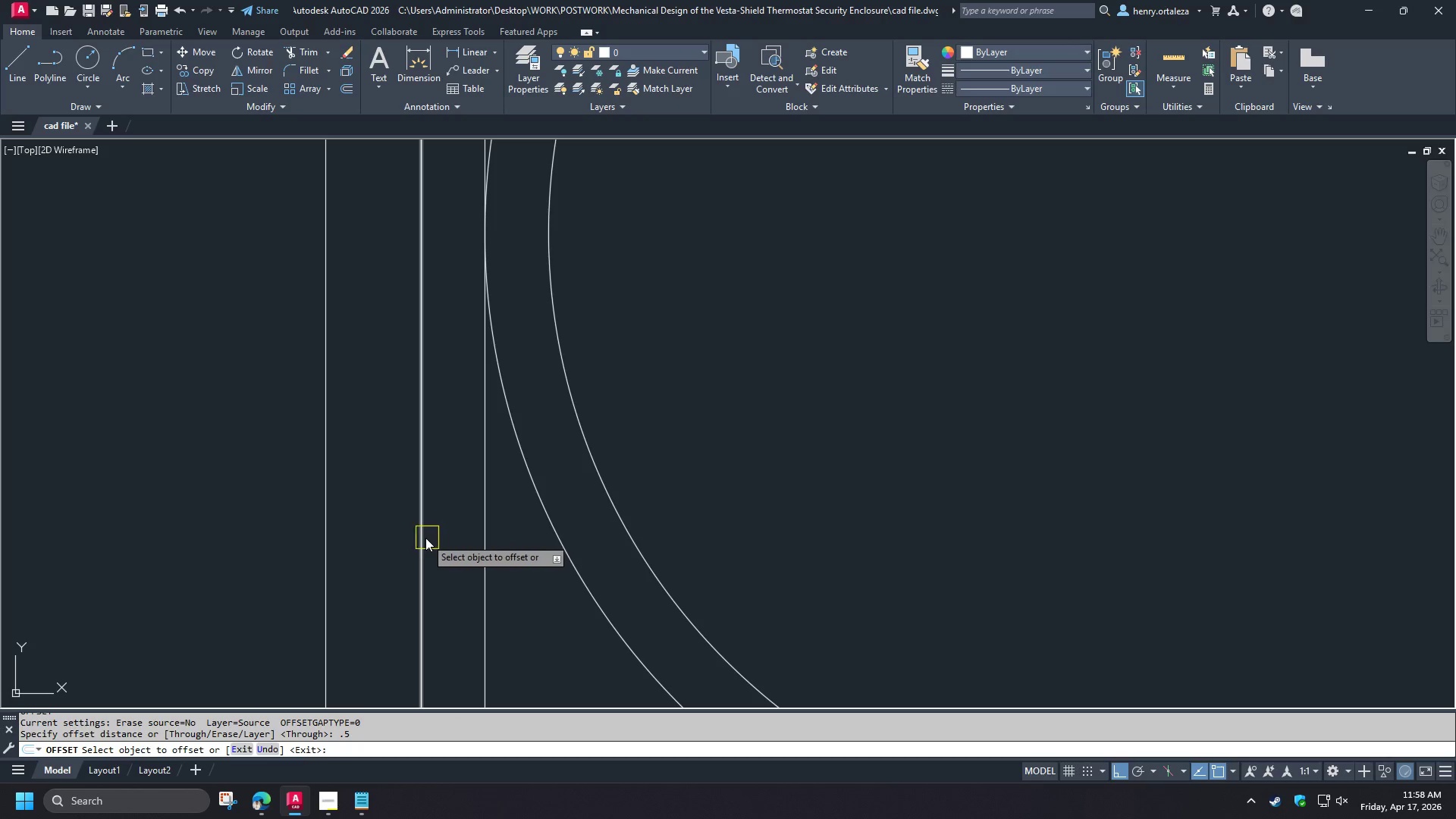 
left_click([425, 538])
 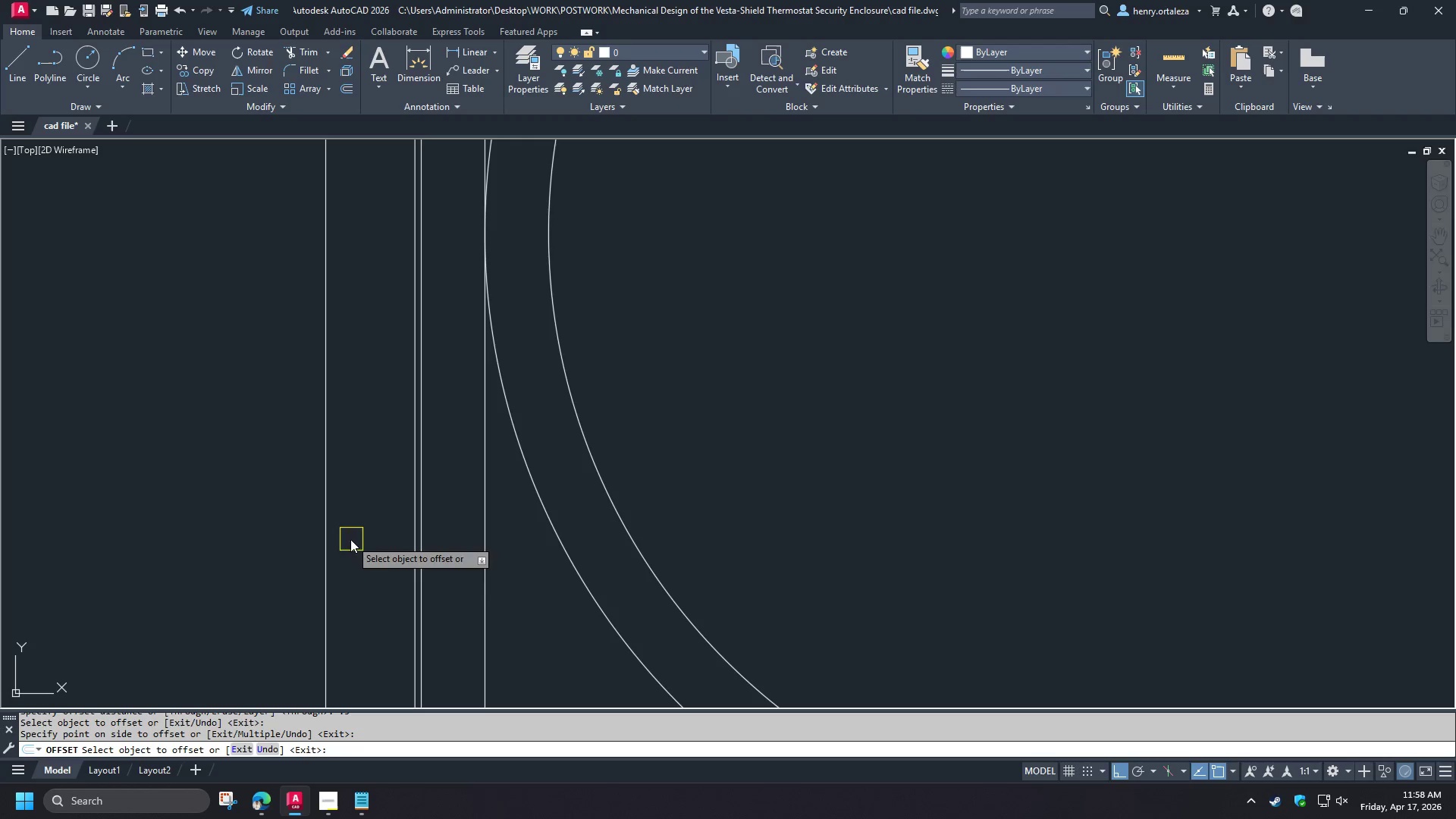 
key(Space)
 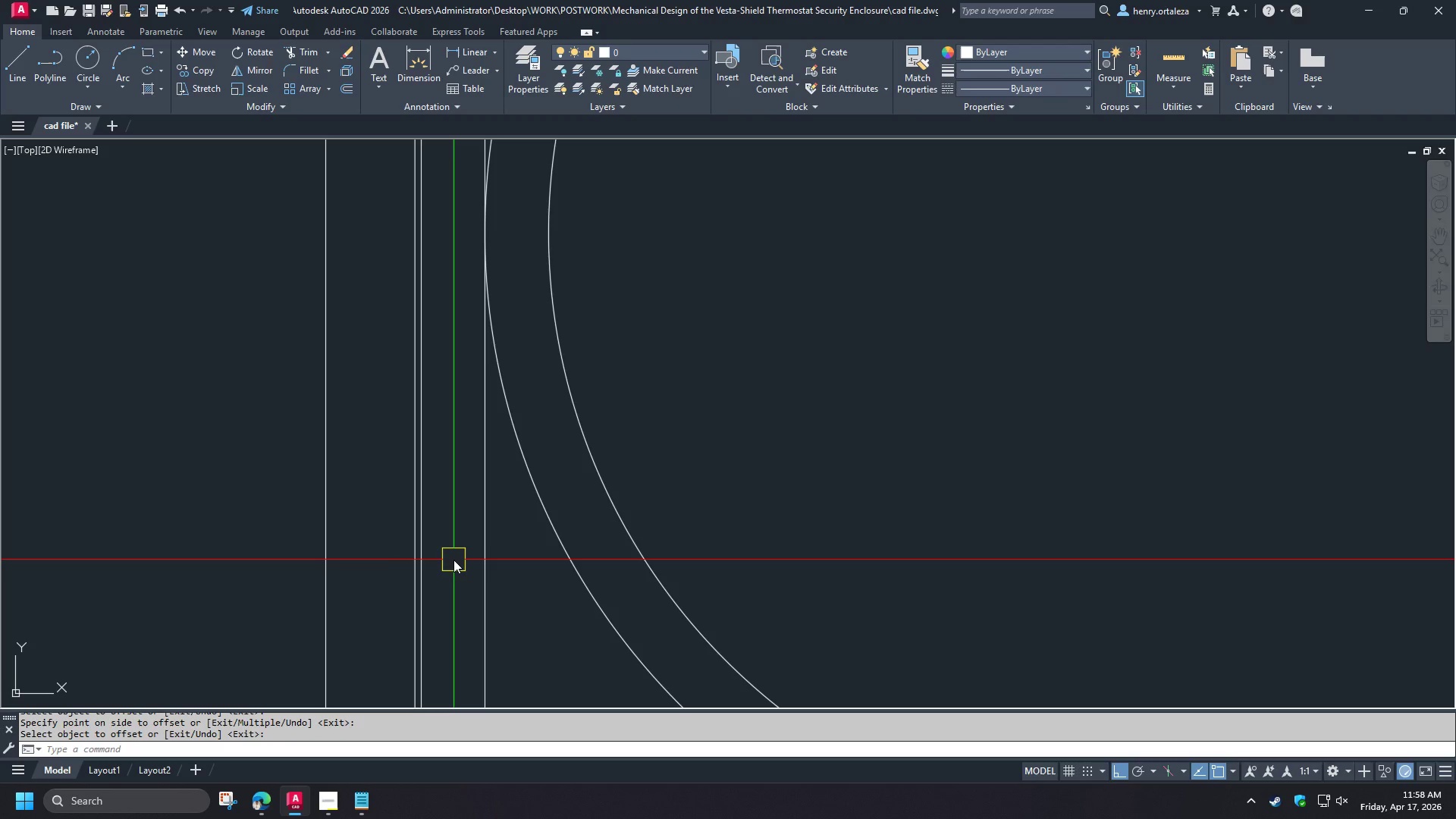 
key(O)
 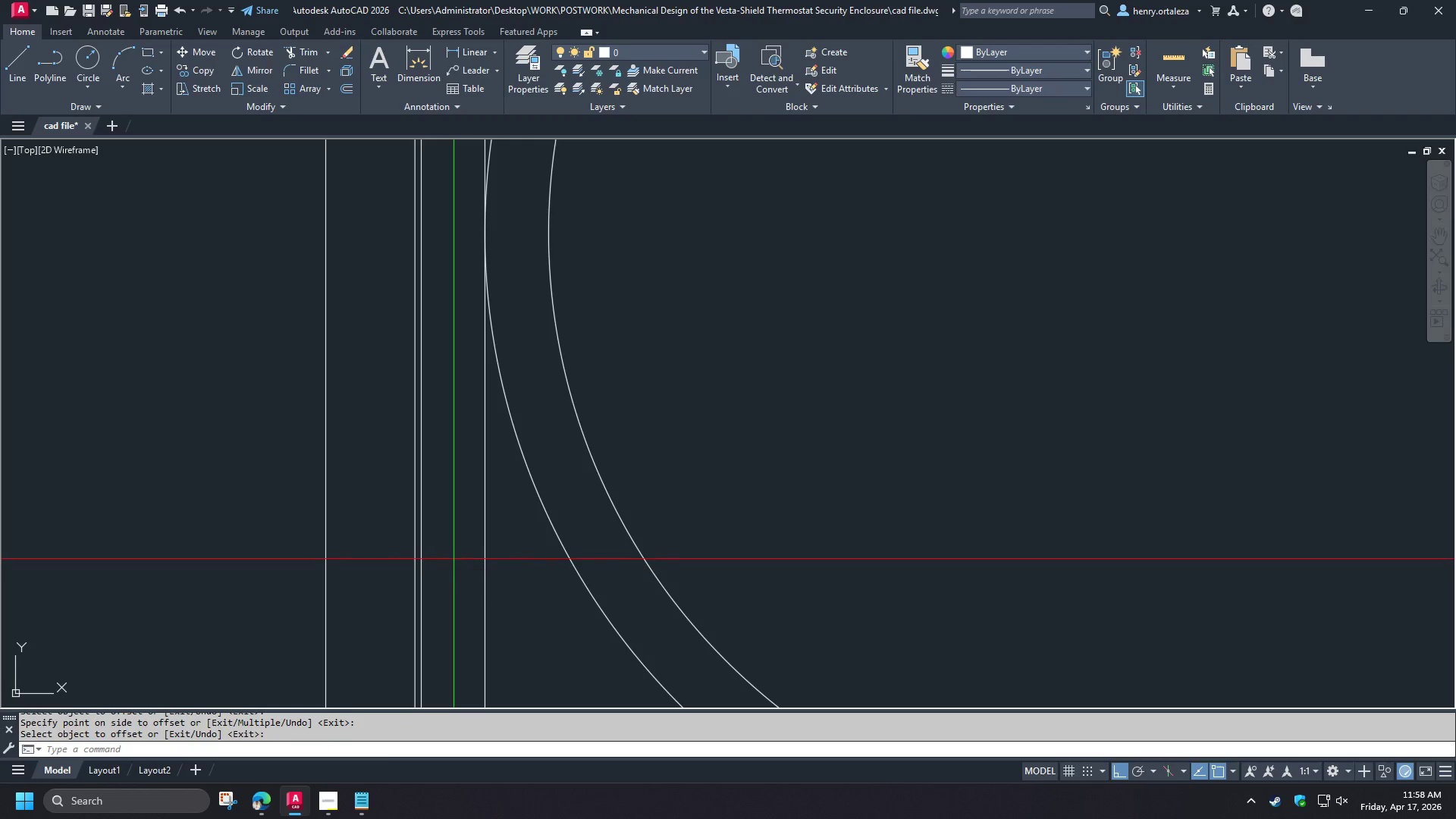 
key(Space)
 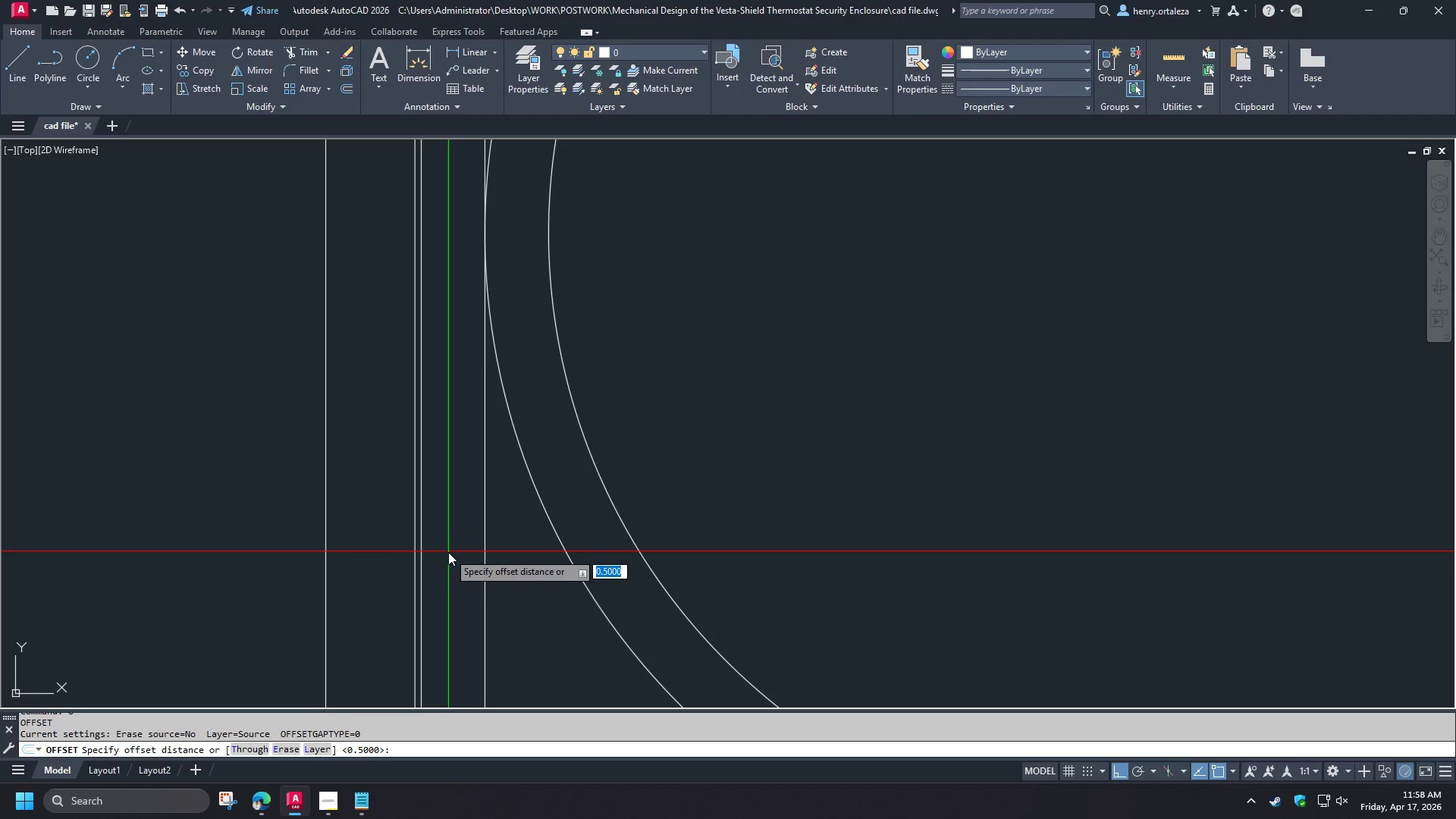 
key(Numpad5)
 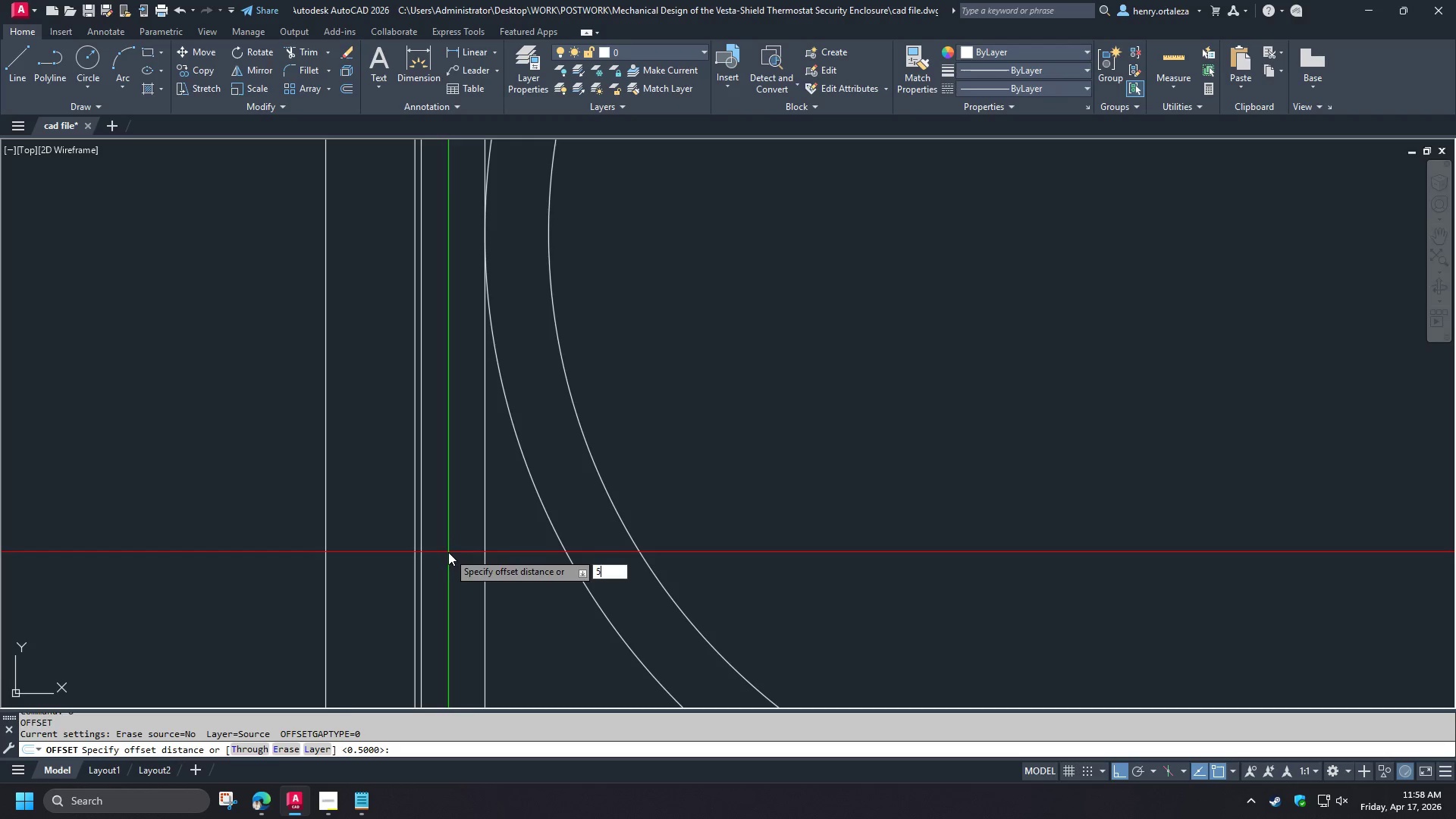 
key(NumpadEnter)
 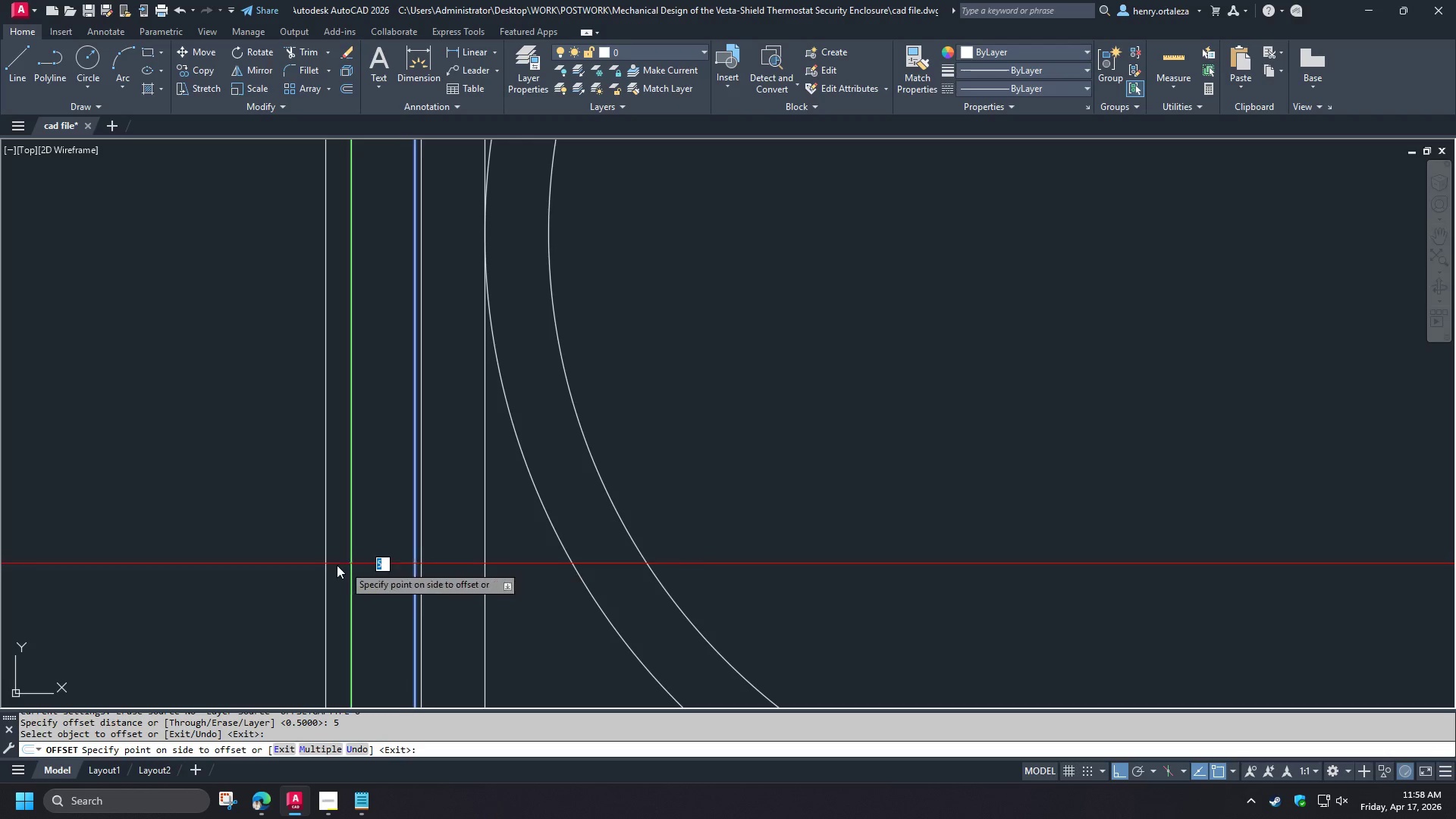 
key(Space)
 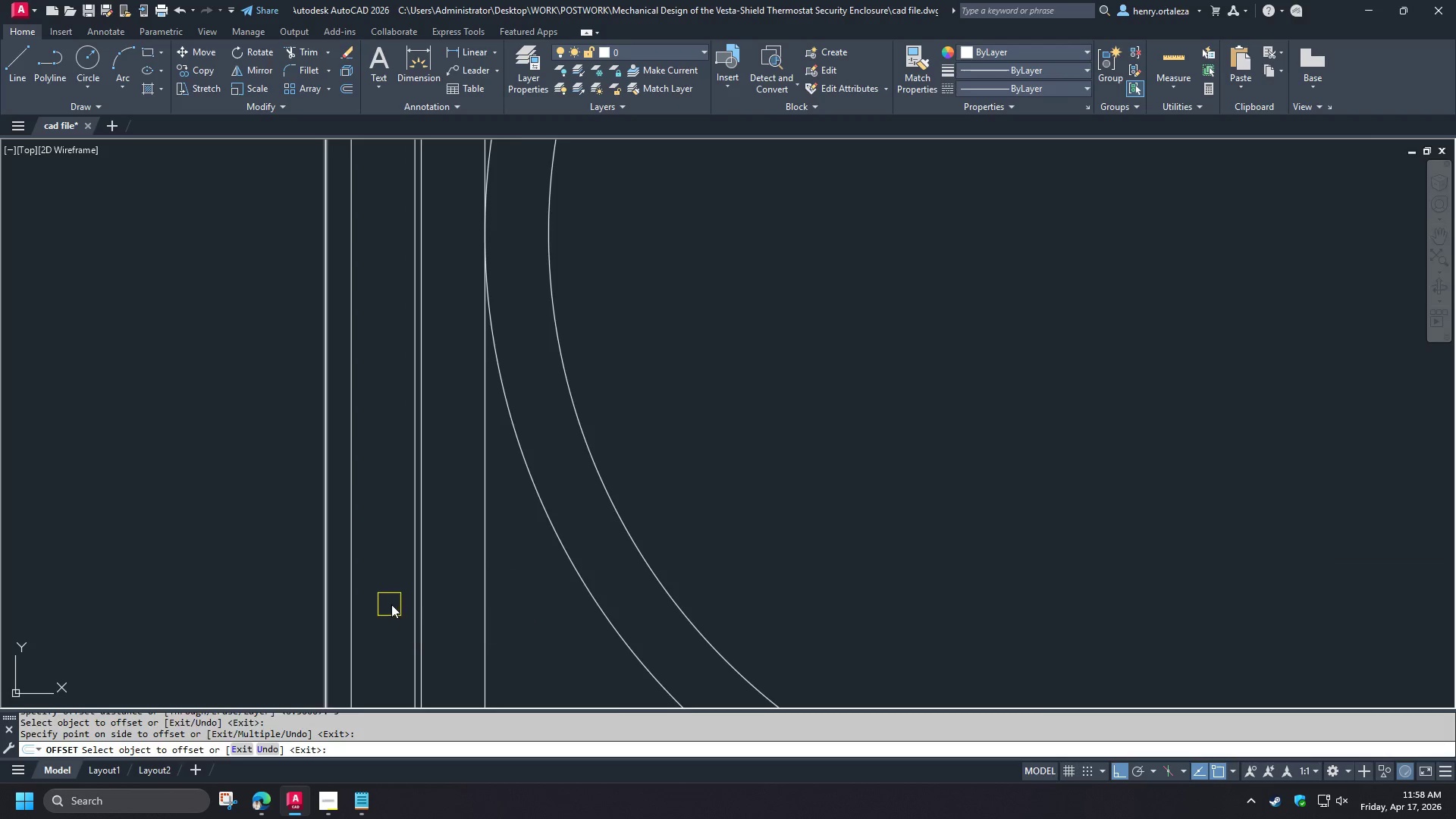 
scroll: coordinate [395, 603], scroll_direction: down, amount: 2.0
 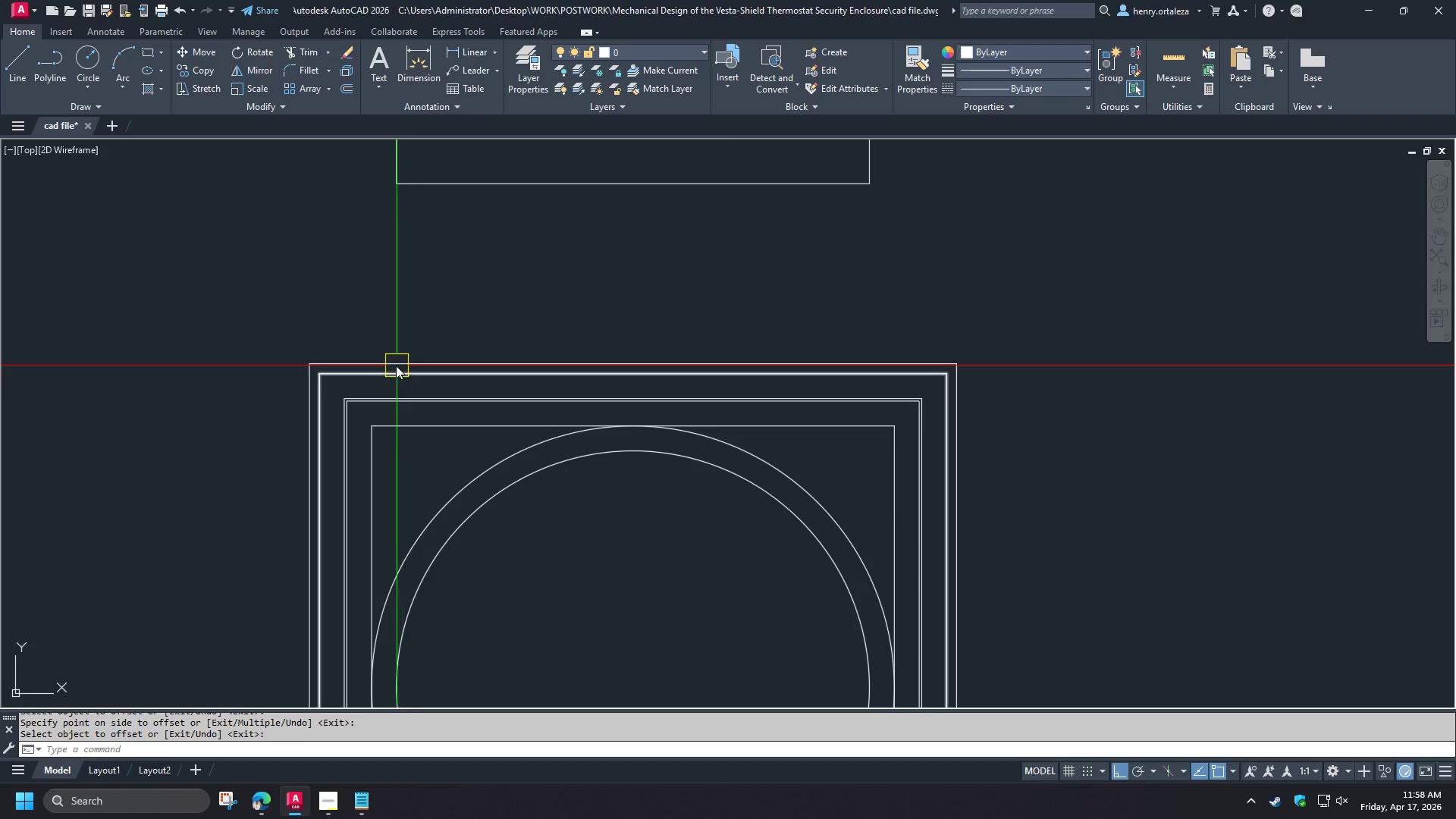 
left_click([358, 359])
 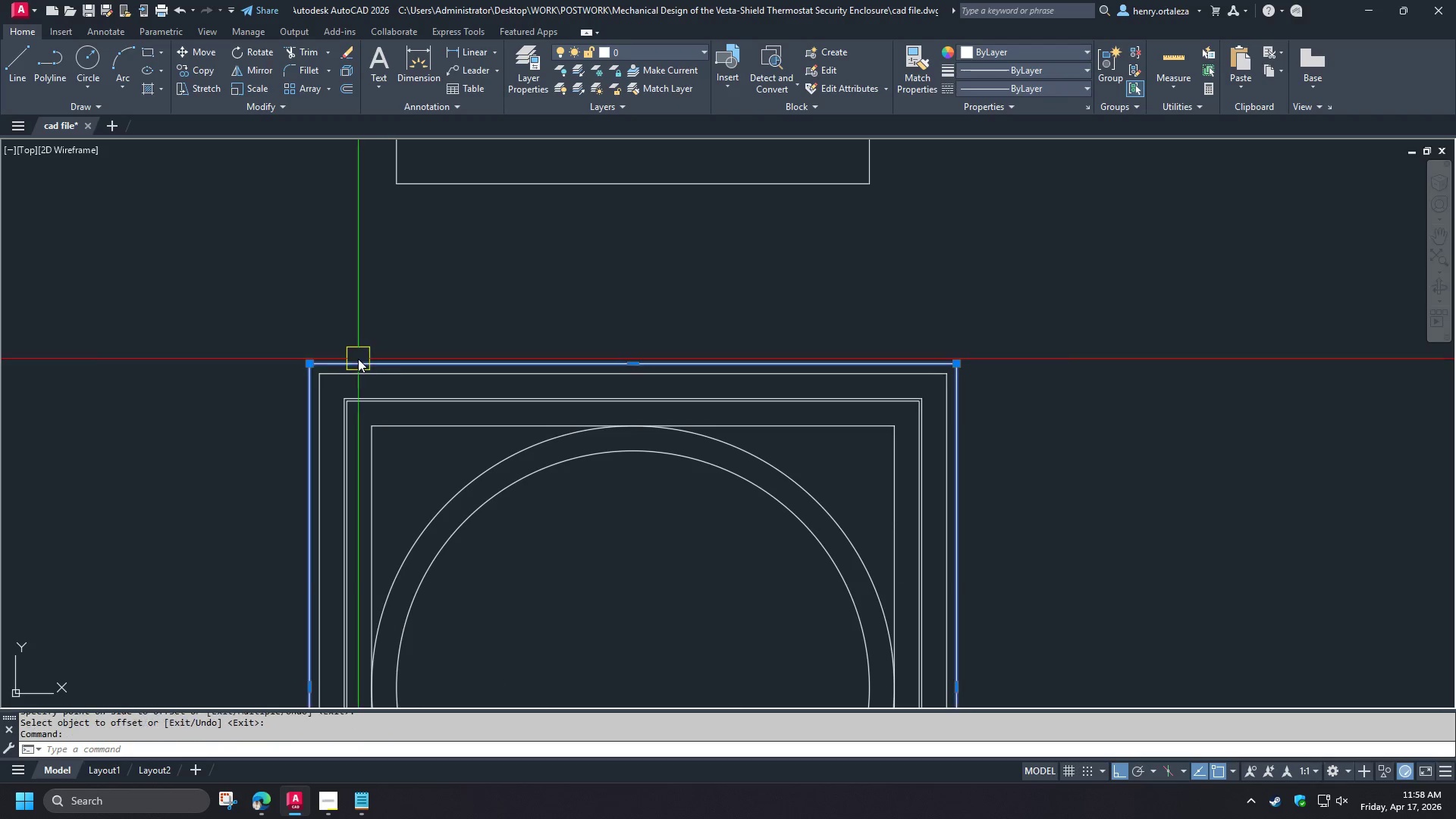 
key(E)
 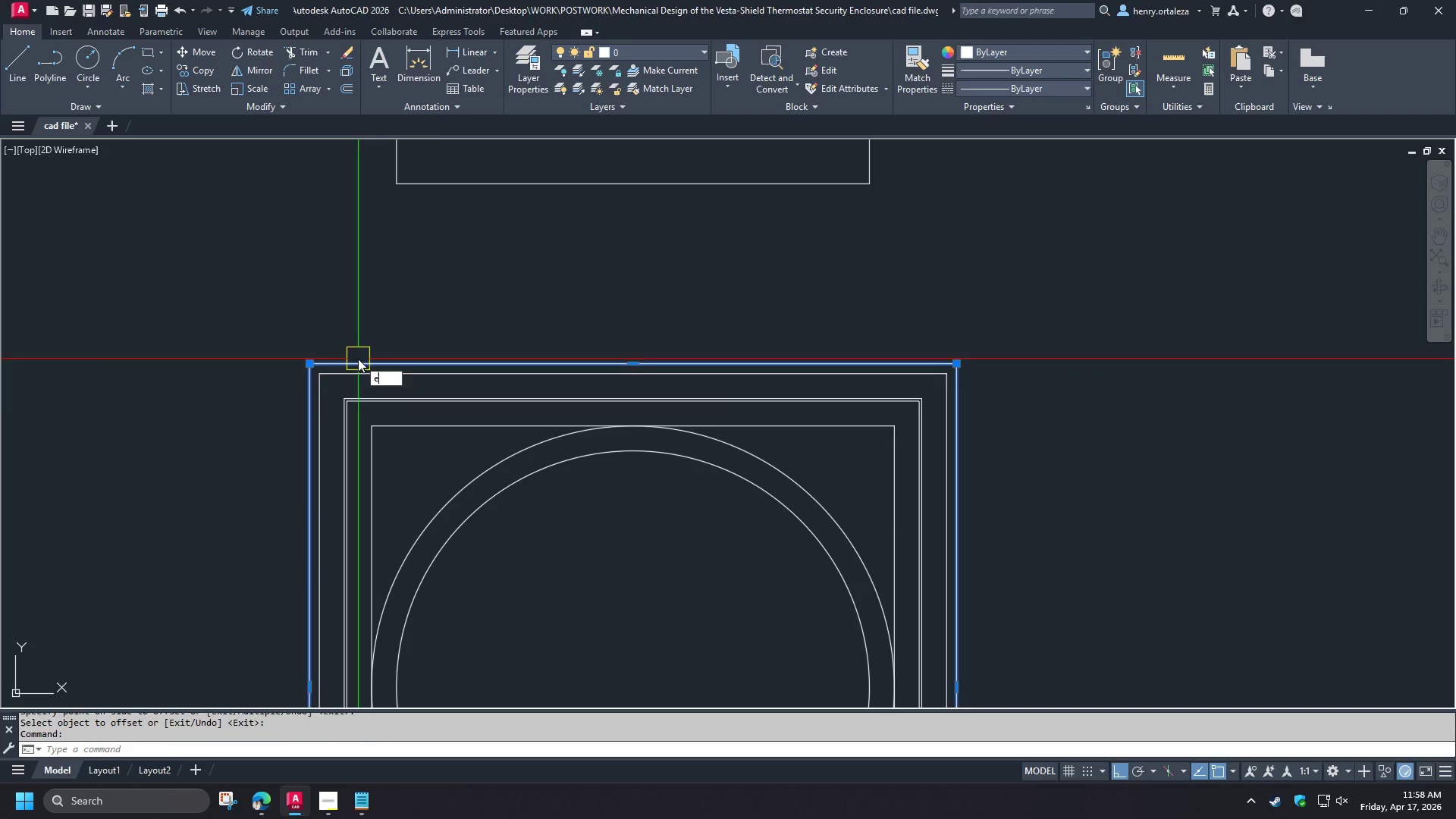 
key(Space)
 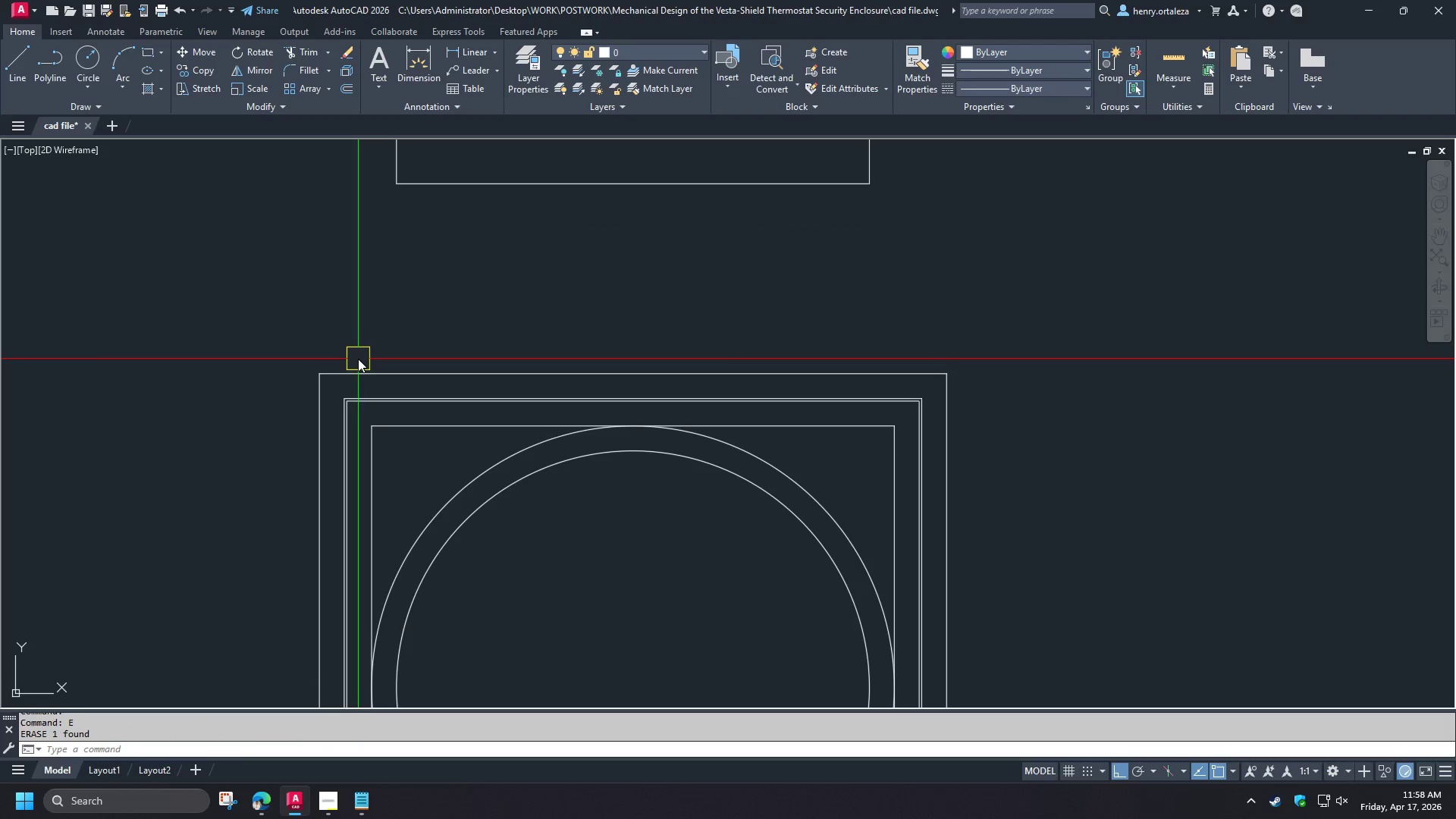 
scroll: coordinate [357, 359], scroll_direction: up, amount: 2.0
 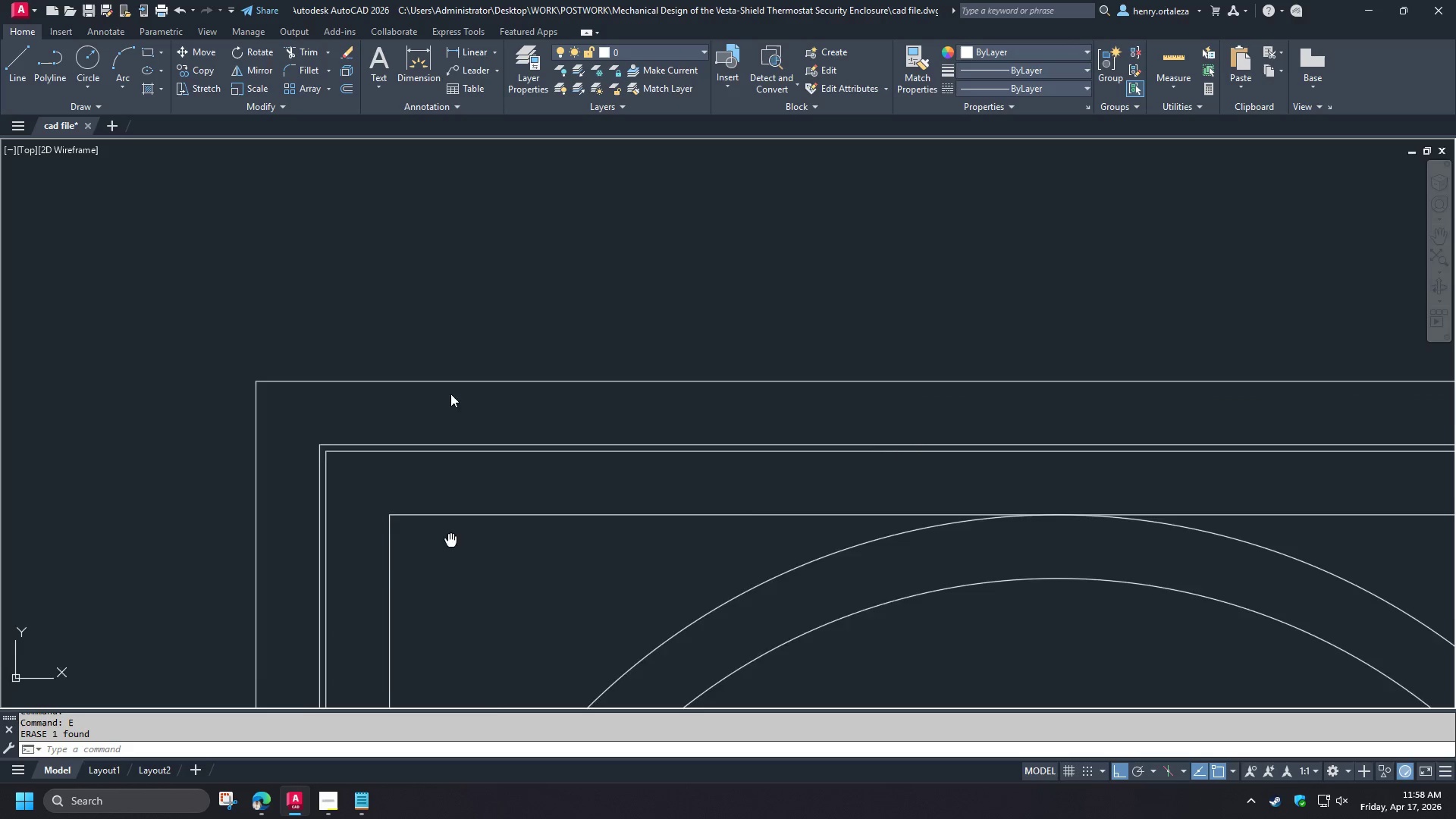 
scroll: coordinate [461, 340], scroll_direction: down, amount: 2.0
 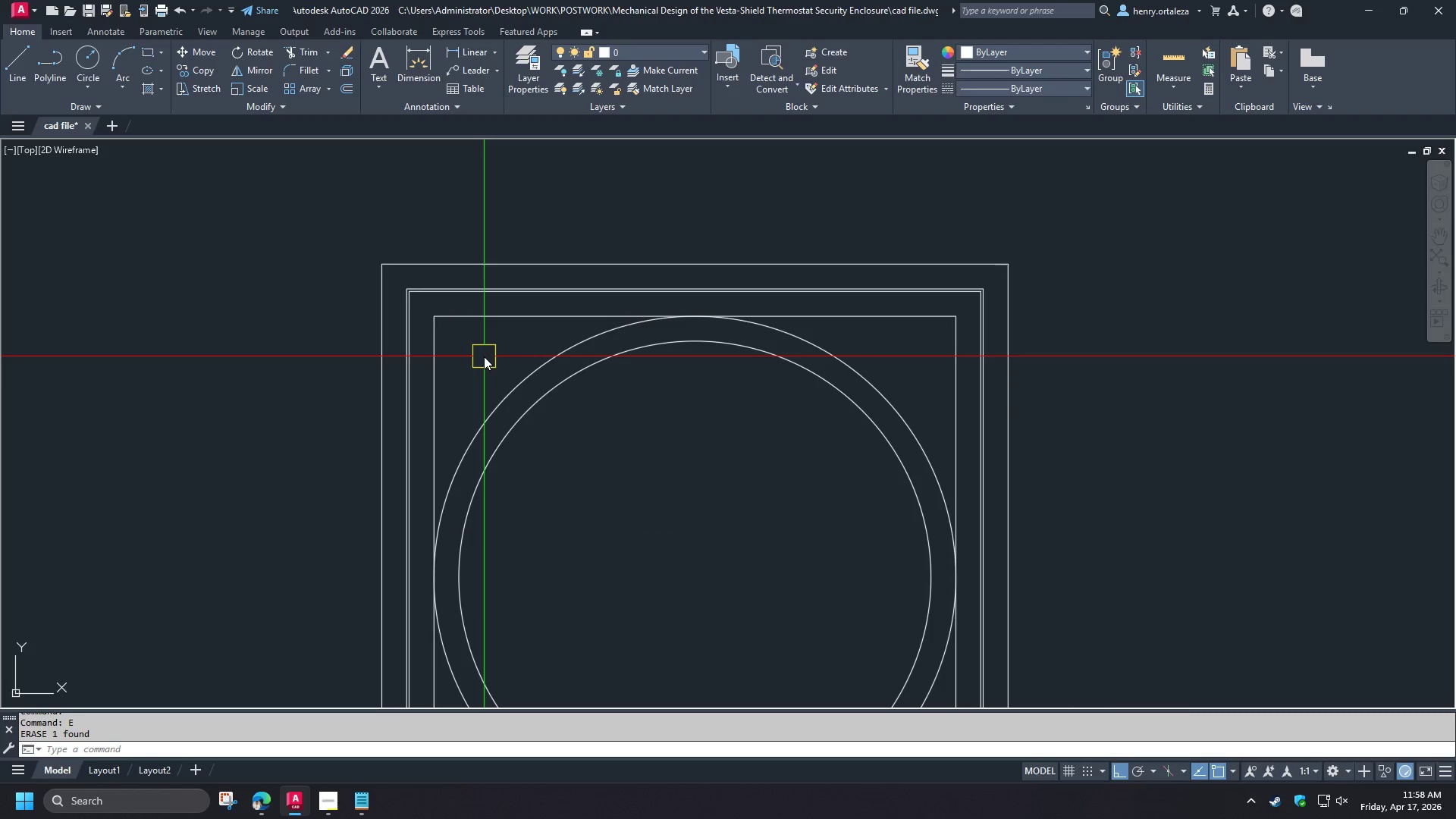 
wait(5.73)
 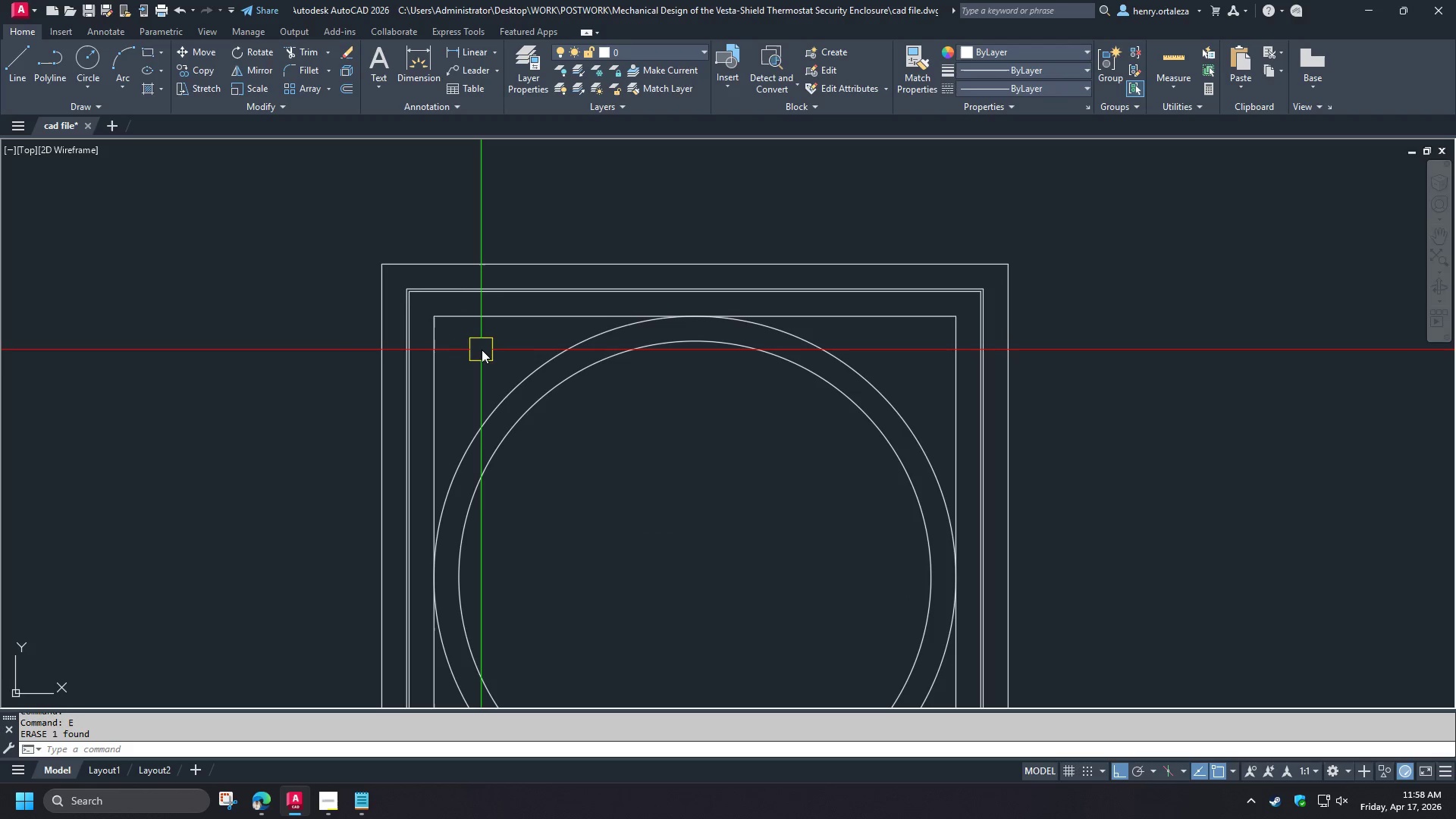 
scroll: coordinate [484, 356], scroll_direction: down, amount: 1.0
 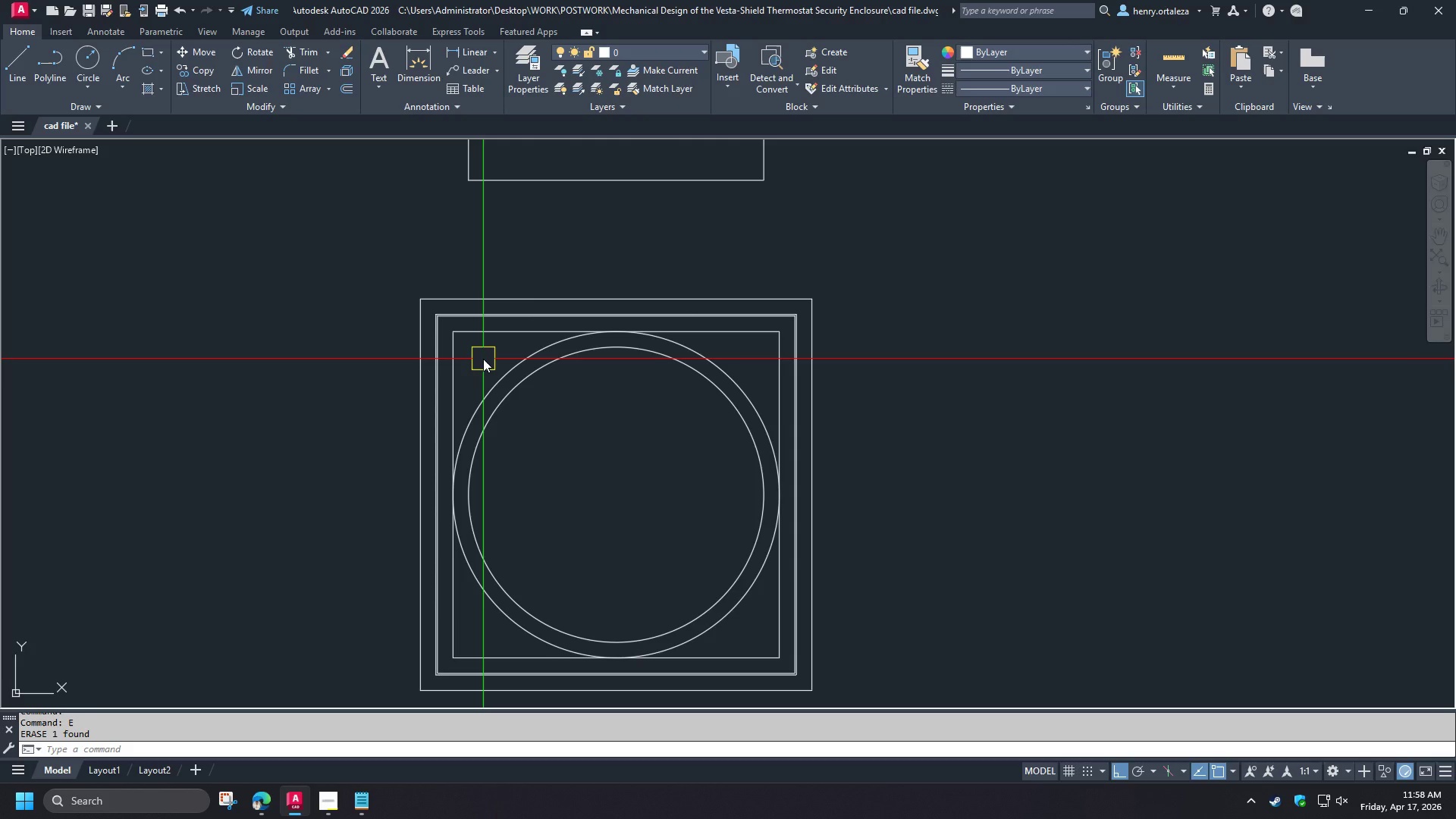 
wait(5.01)
 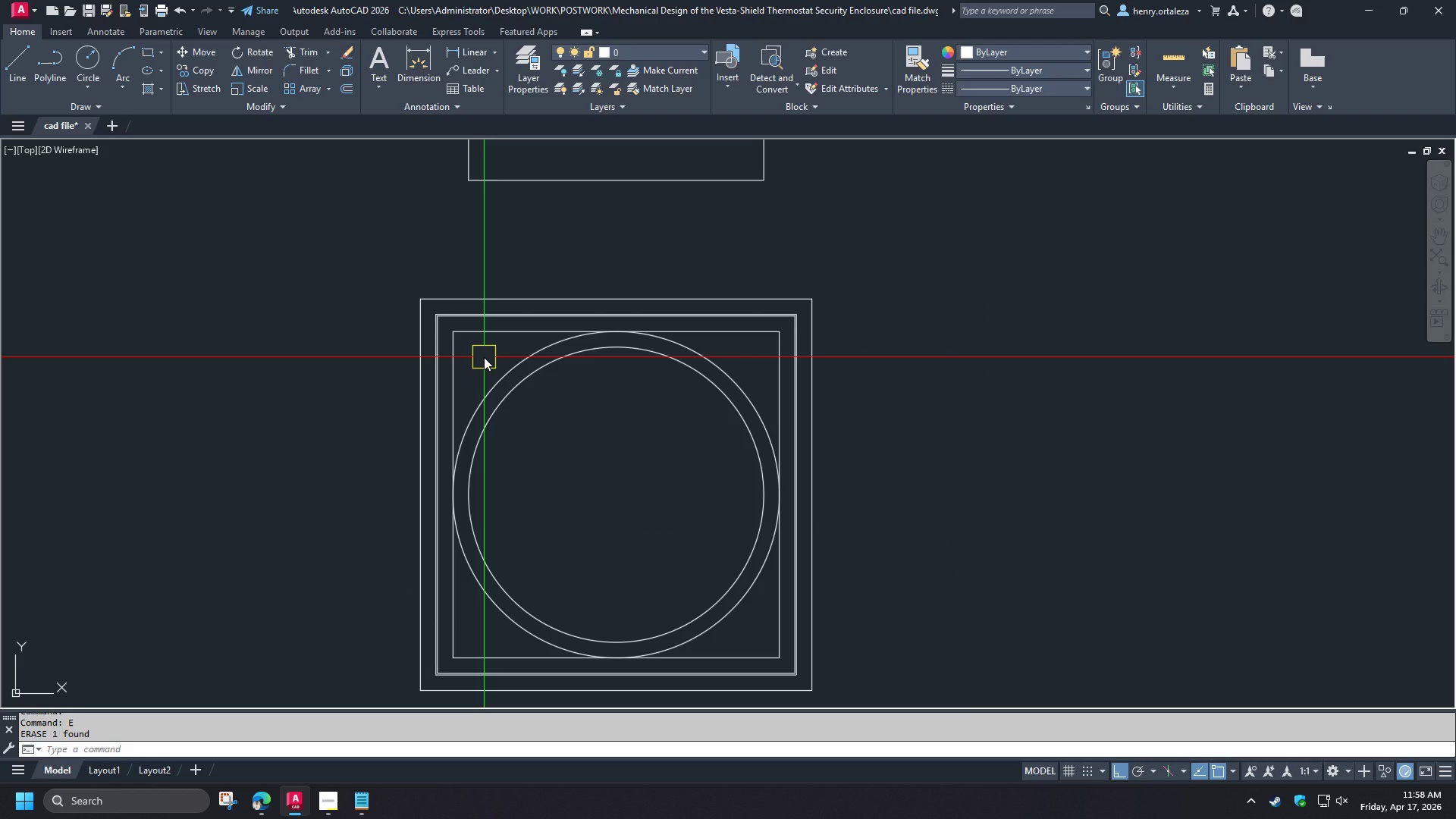 
mouse_move([494, 385])
 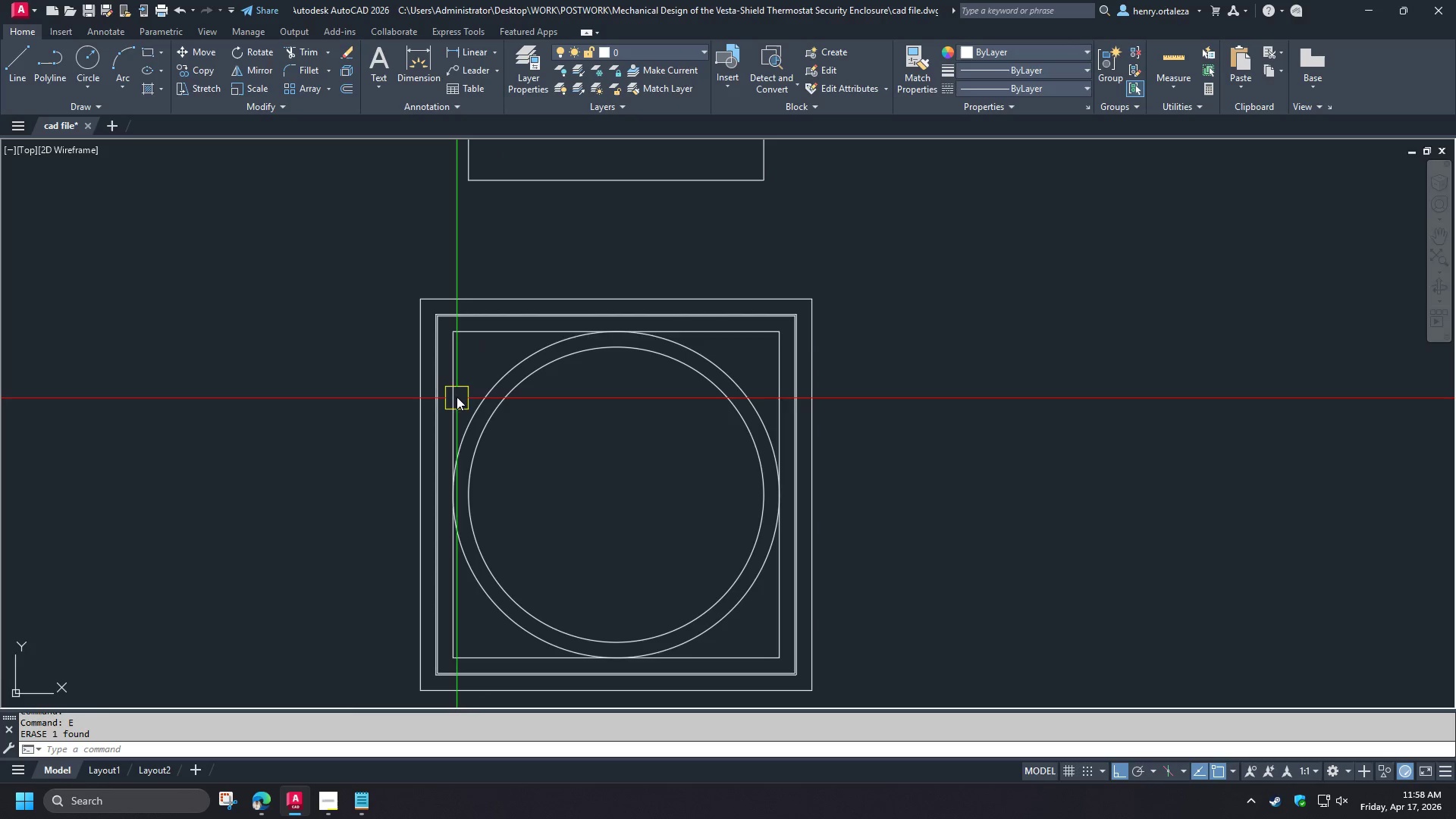 
left_click([457, 396])
 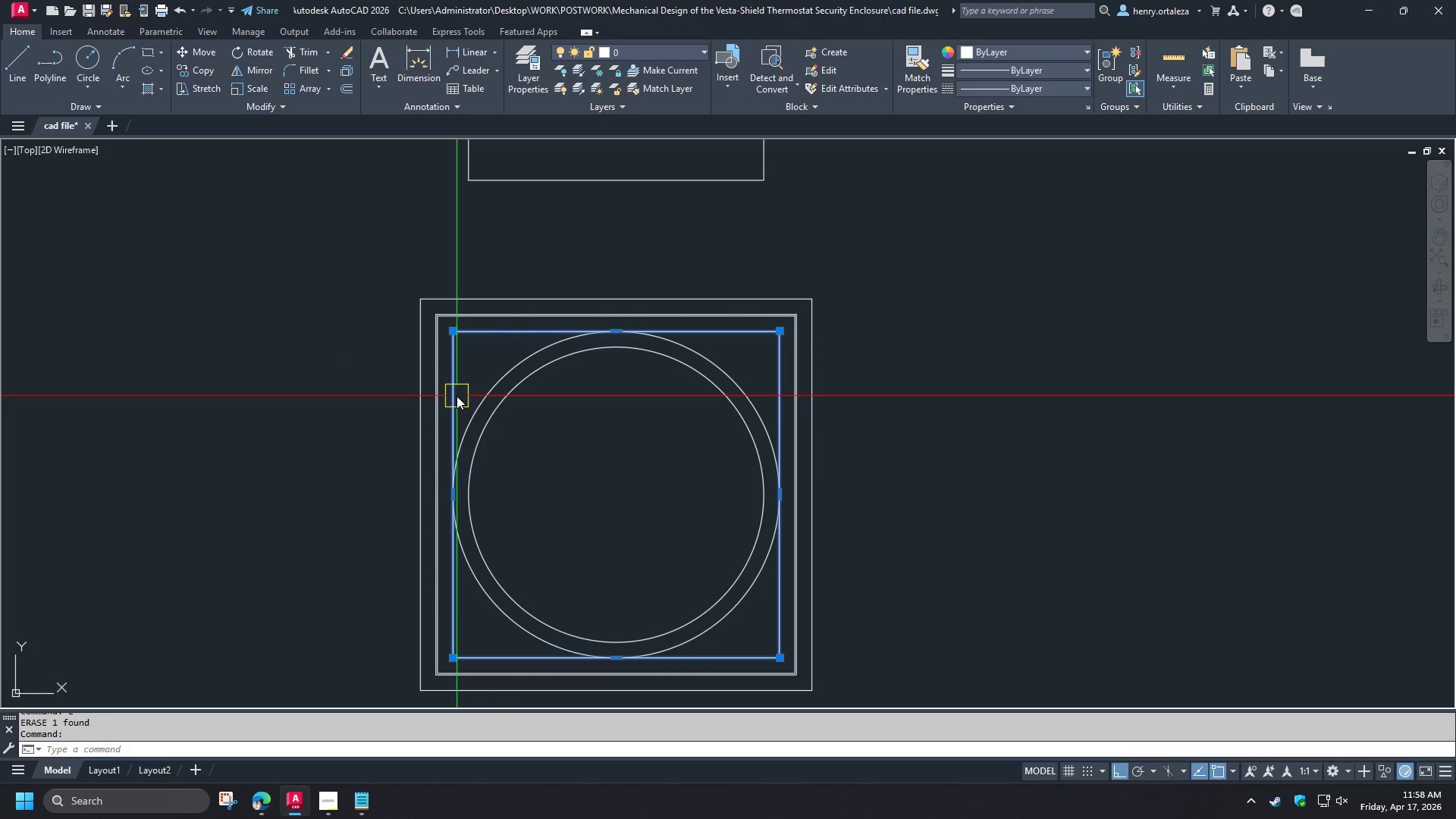 
key(E)
 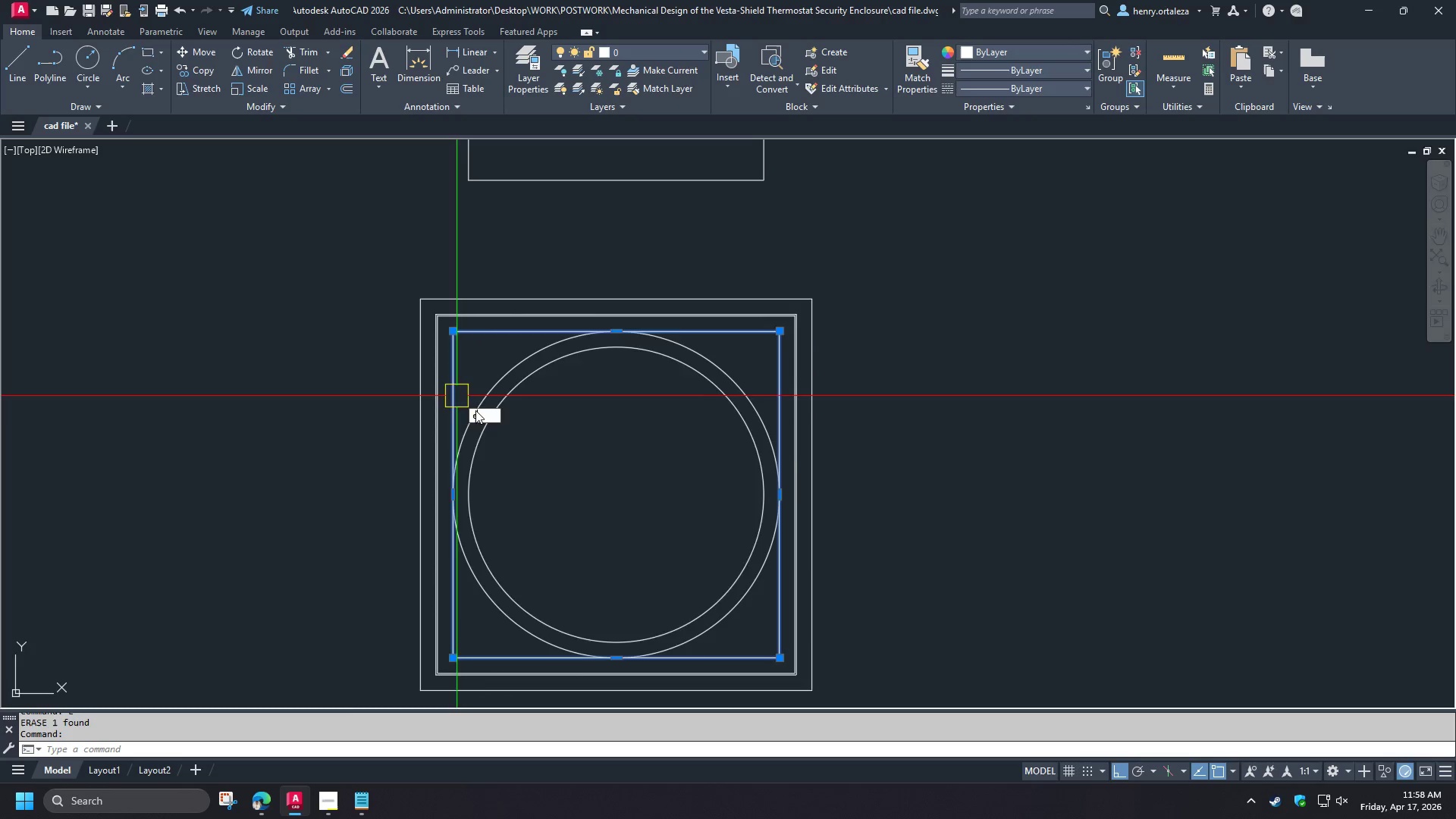 
key(Space)
 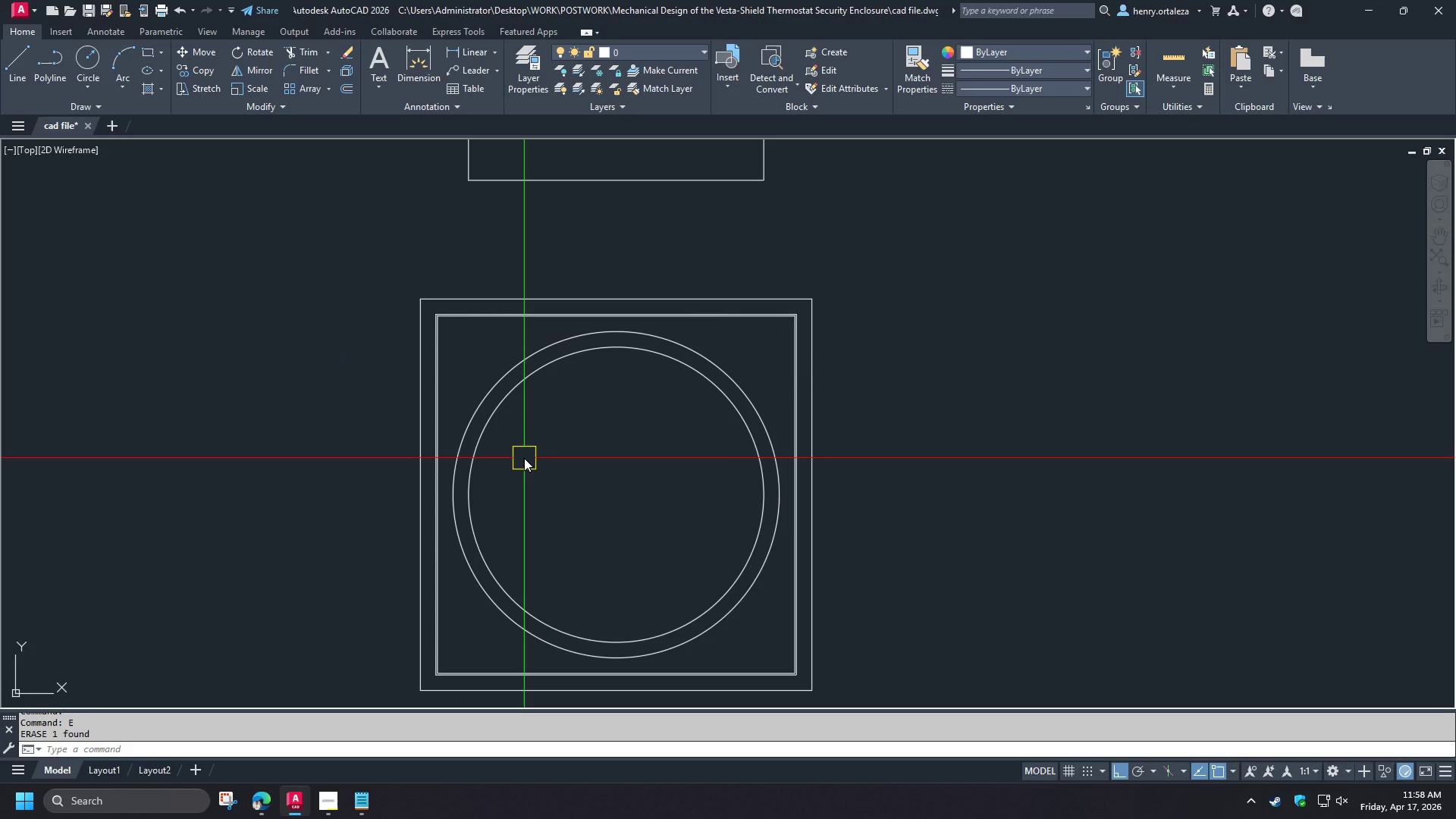 
key(Control+Z)
 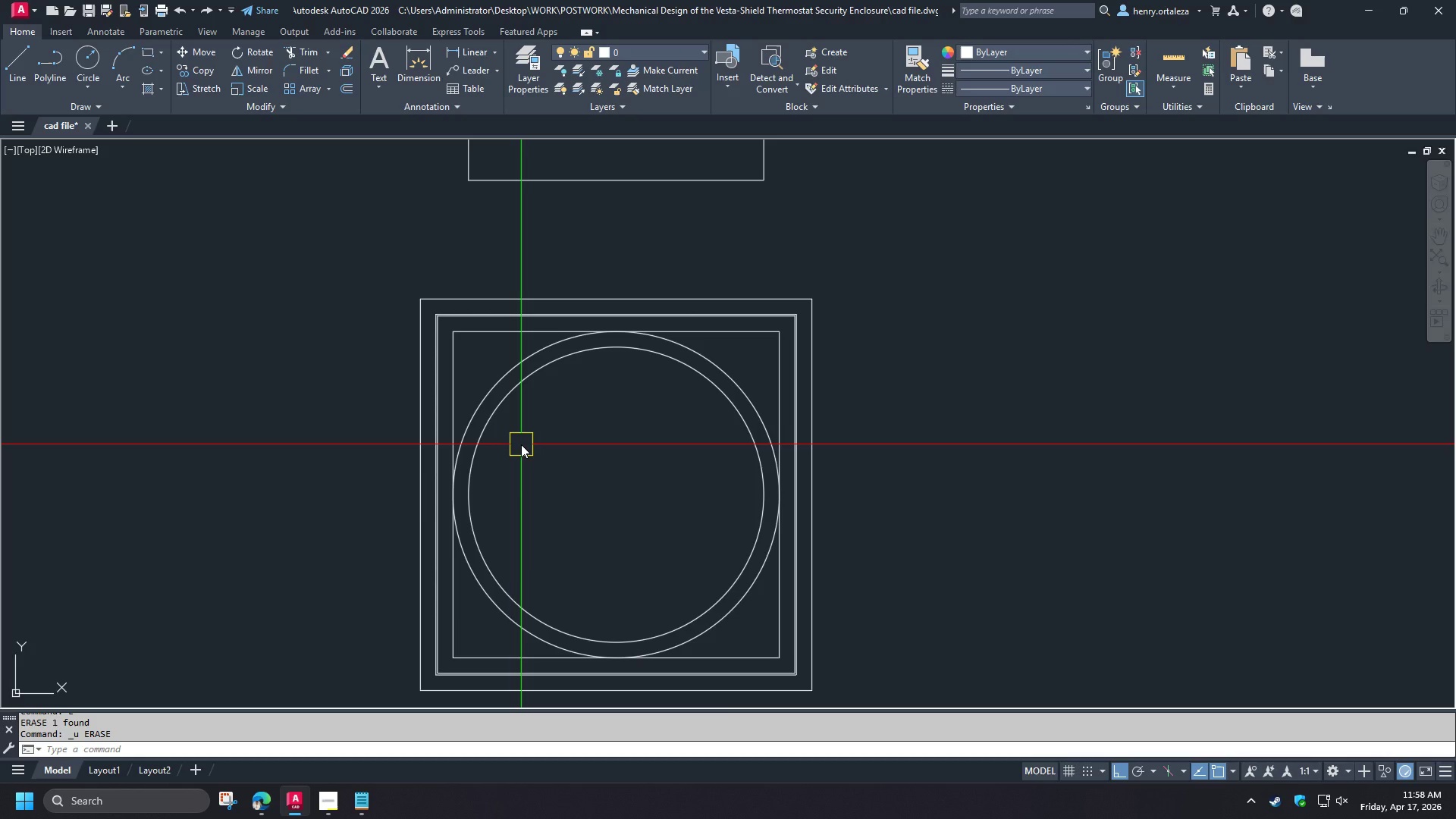 
wait(11.92)
 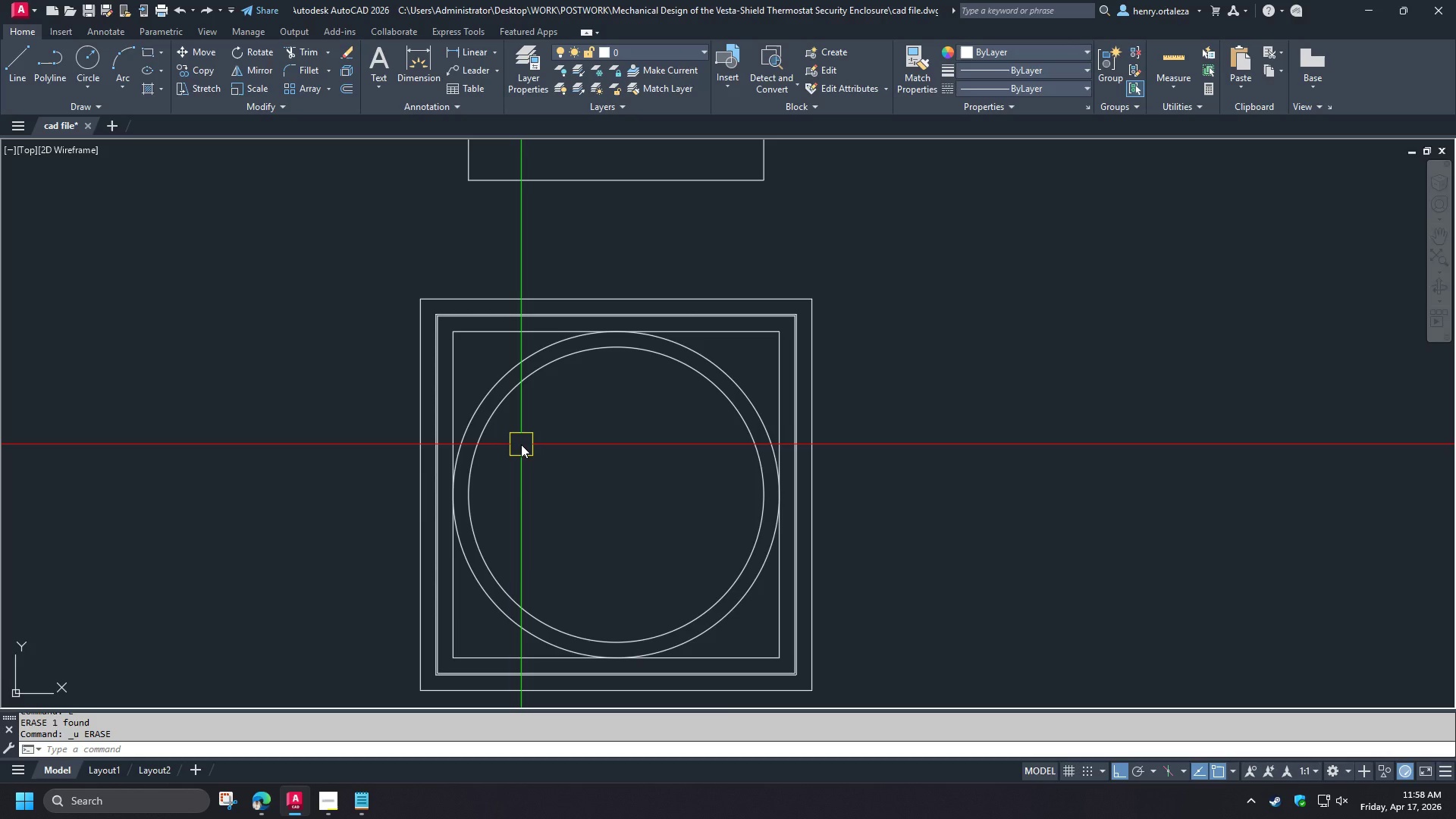 
scroll: coordinate [482, 373], scroll_direction: up, amount: 2.0
 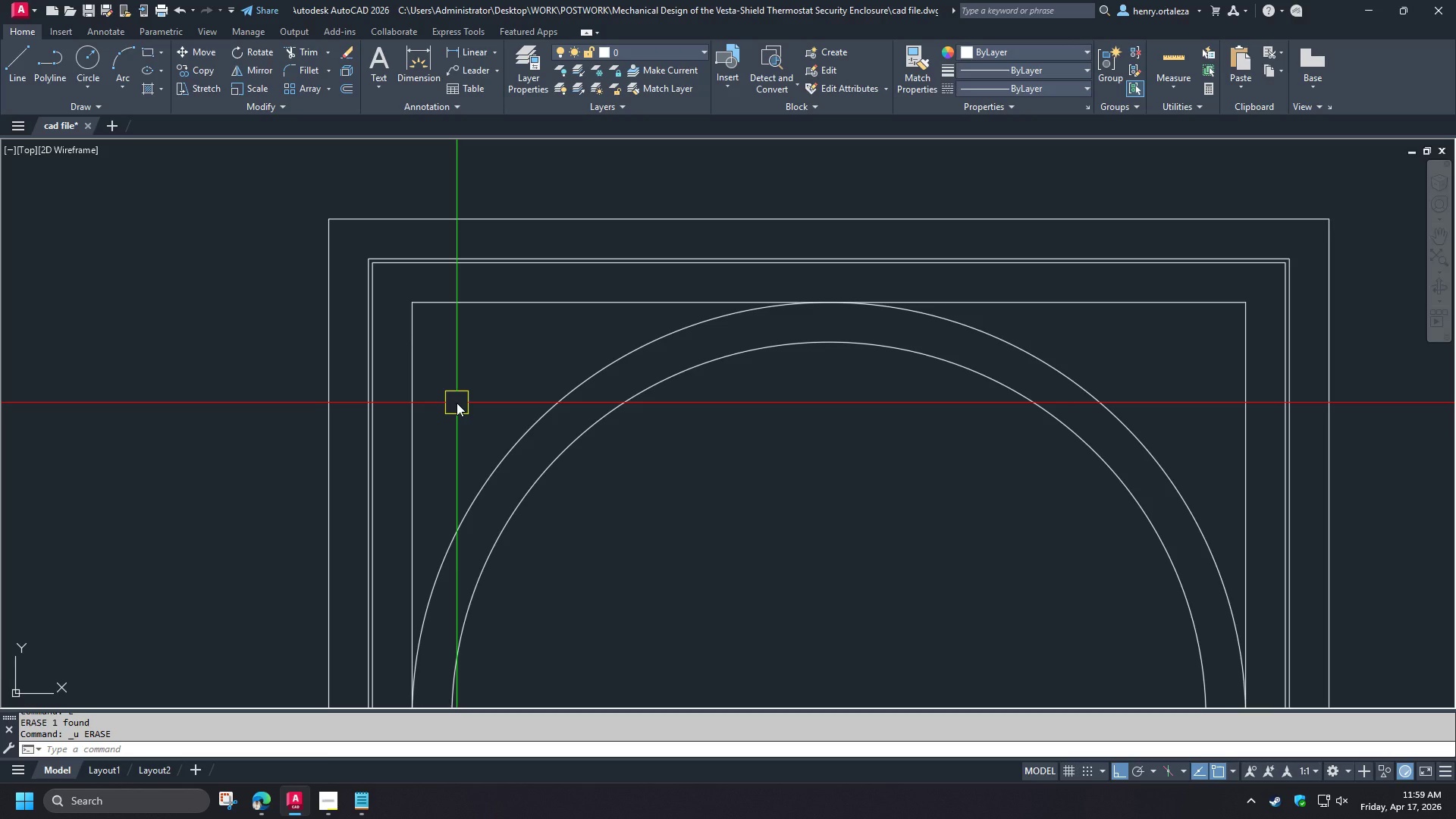 
wait(7.53)
 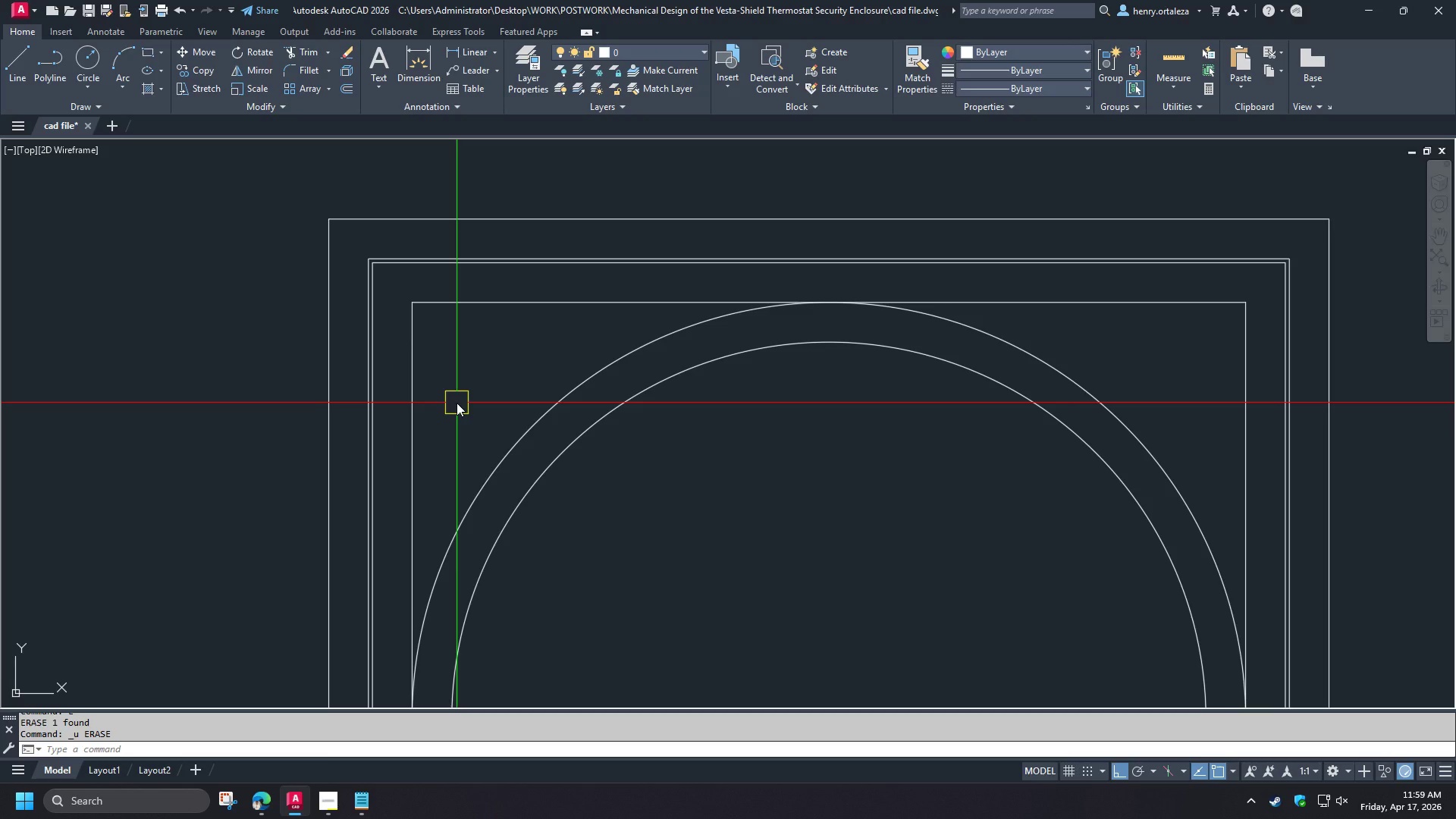 
key(F)
 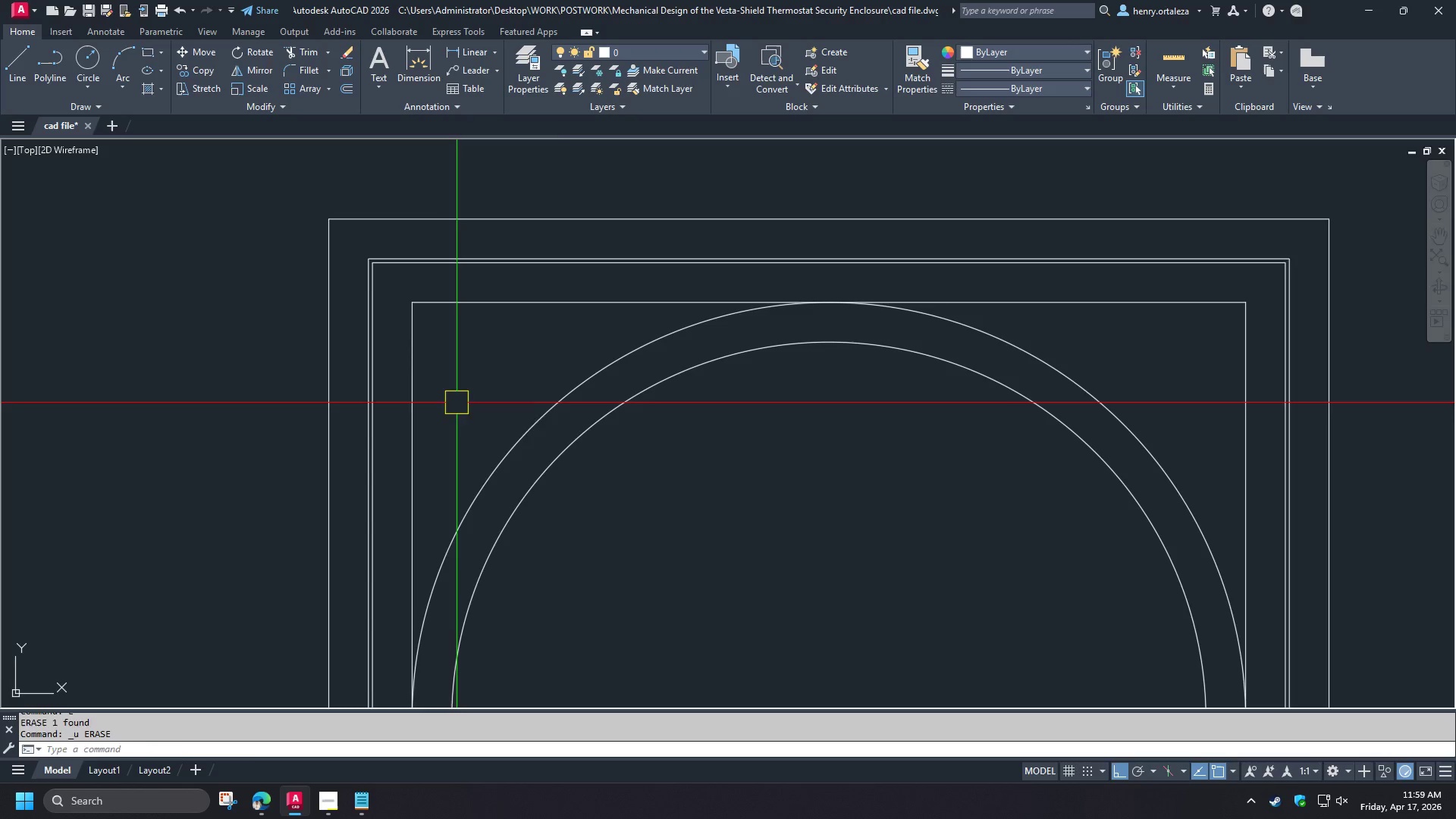 
key(Space)
 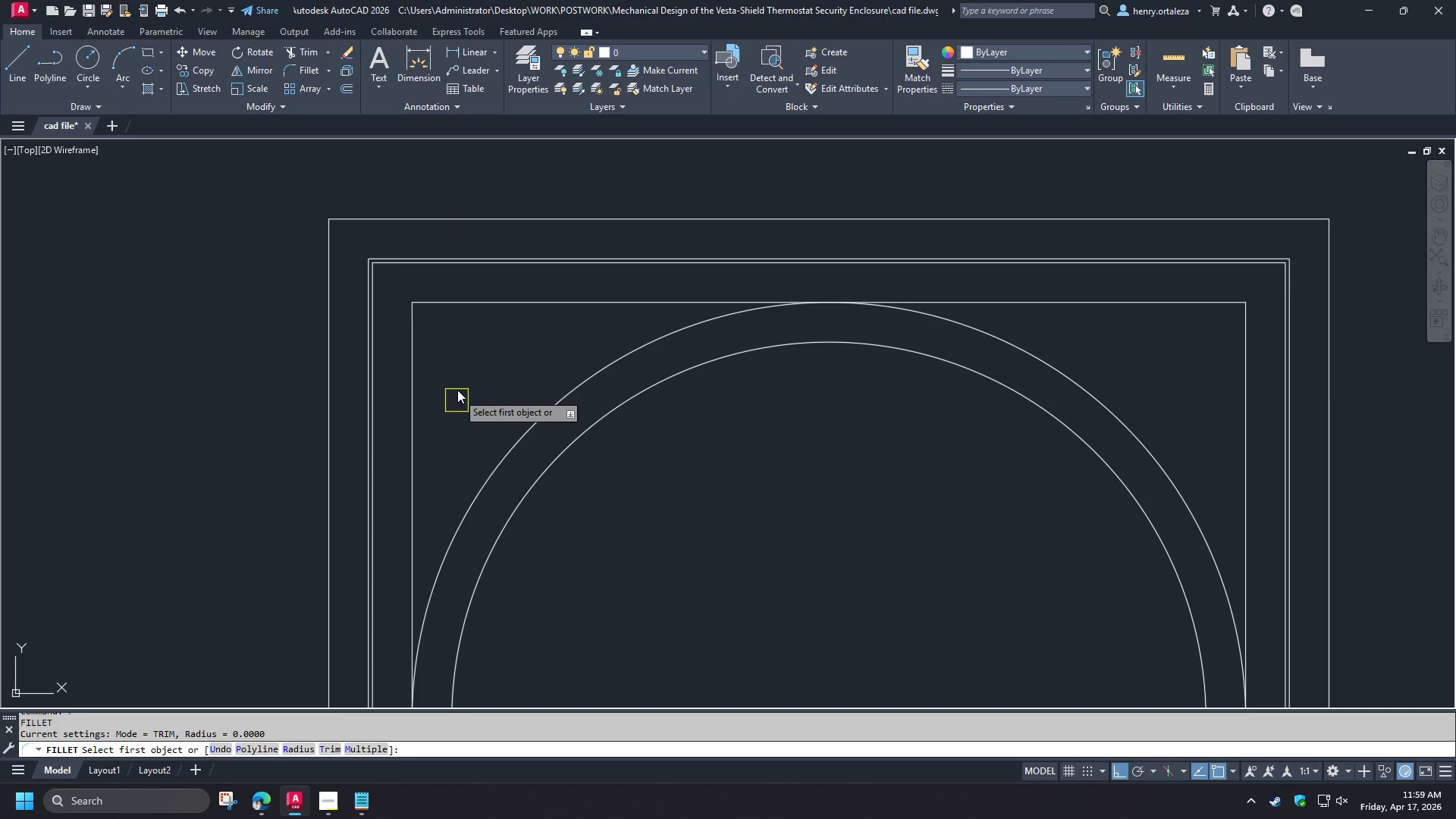 
key(R)
 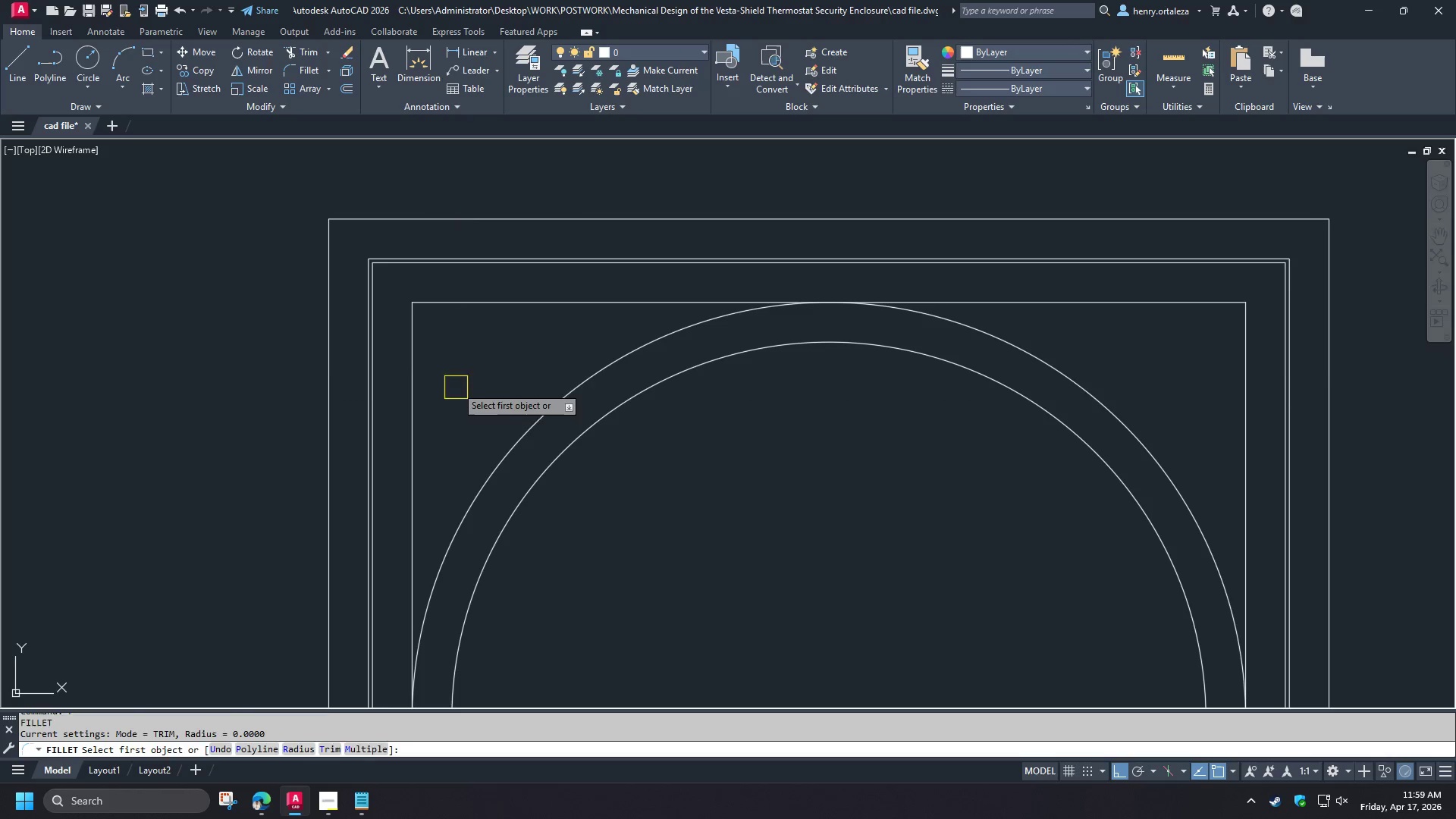 
key(Space)
 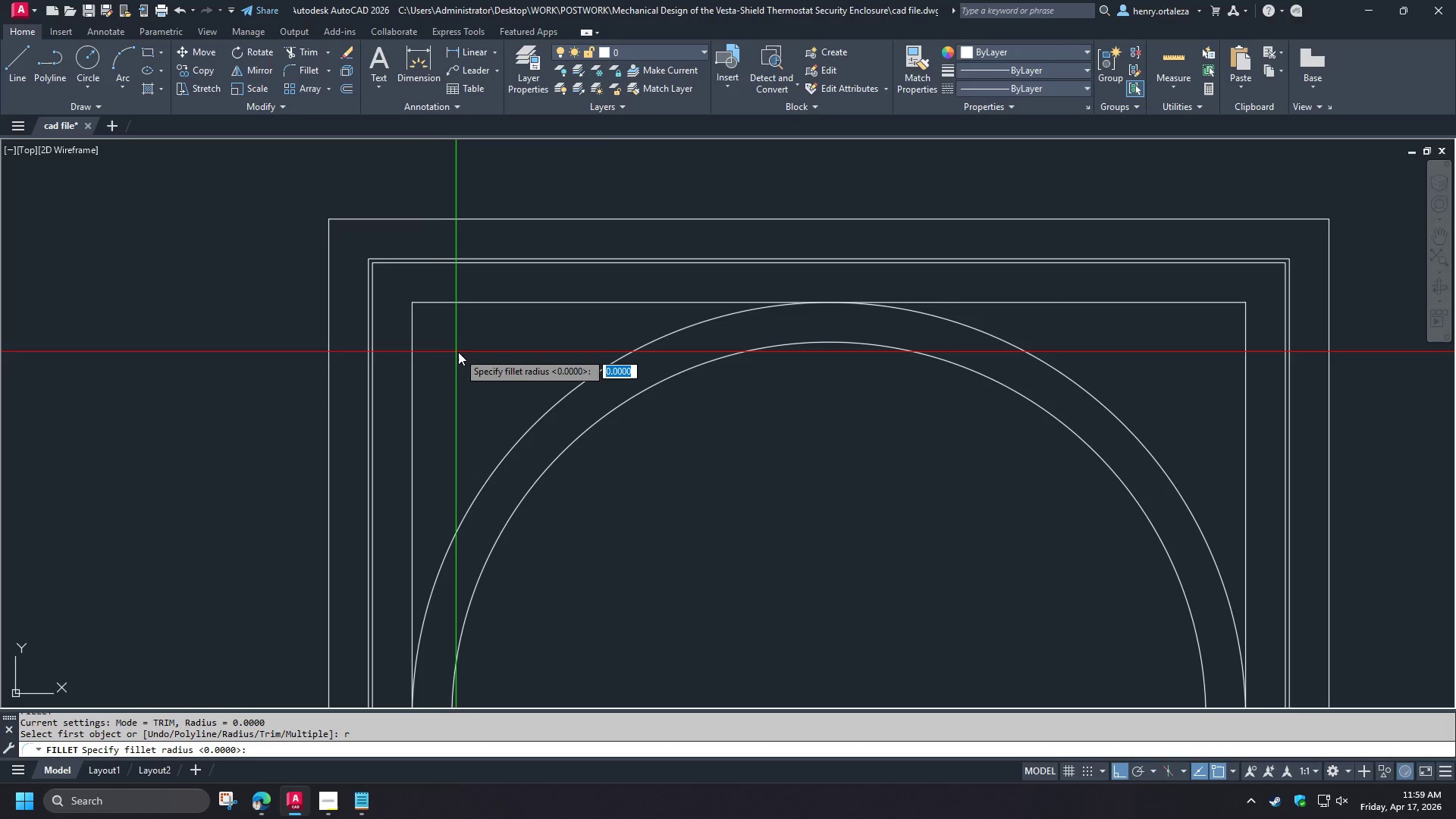 
scroll: coordinate [460, 349], scroll_direction: down, amount: 1.0
 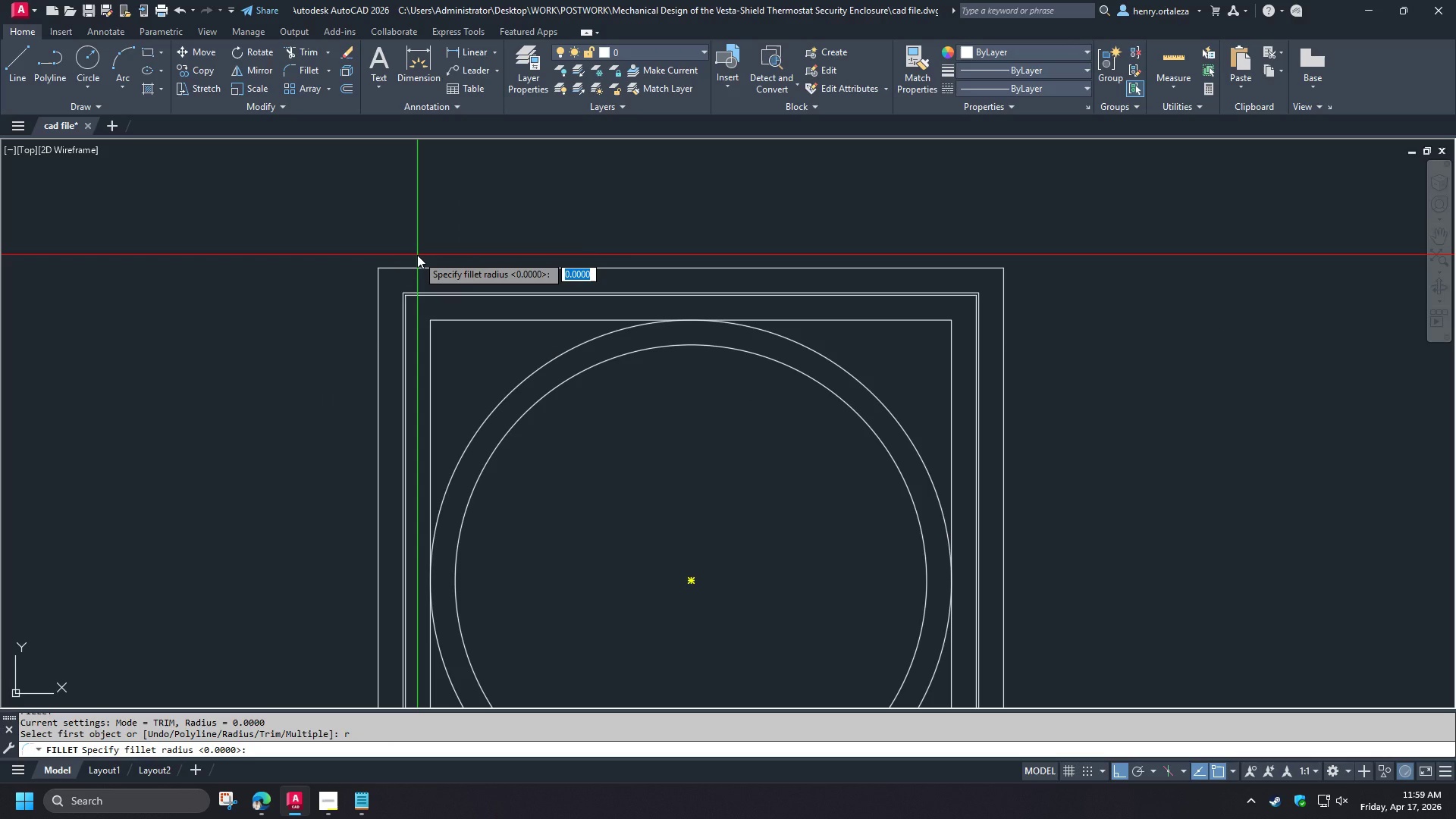 
wait(6.62)
 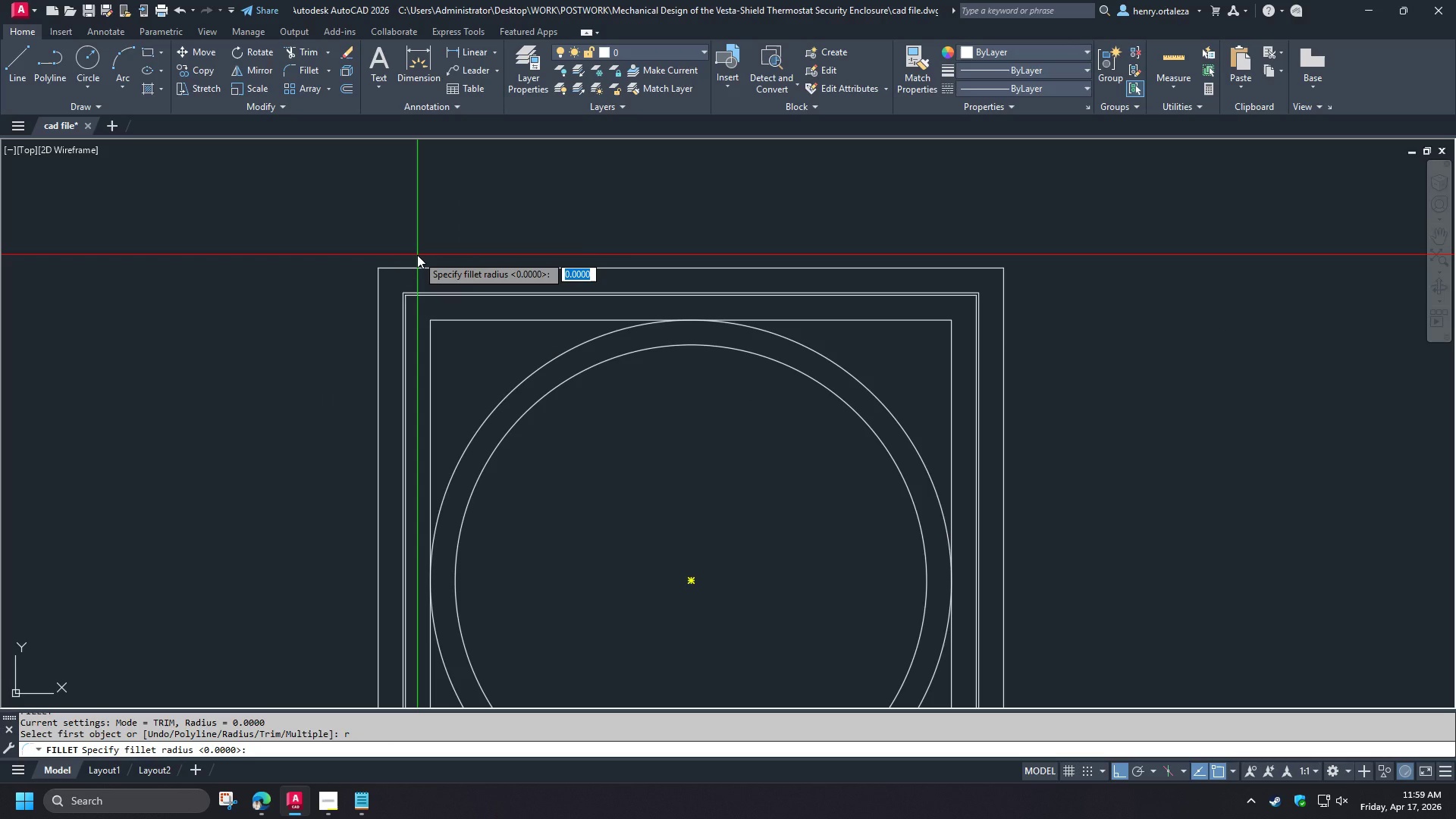 
left_click([417, 255])
 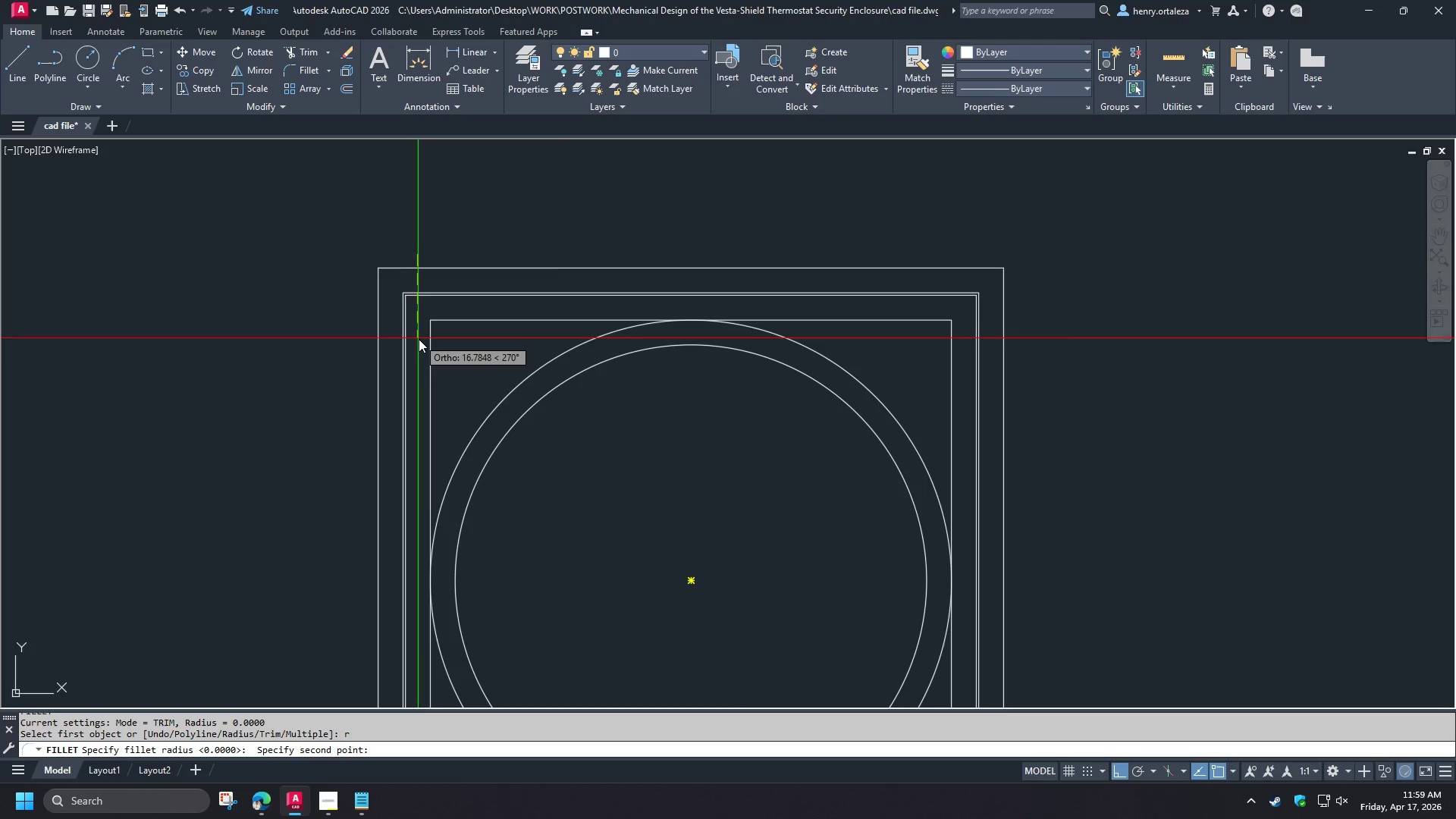 
wait(6.98)
 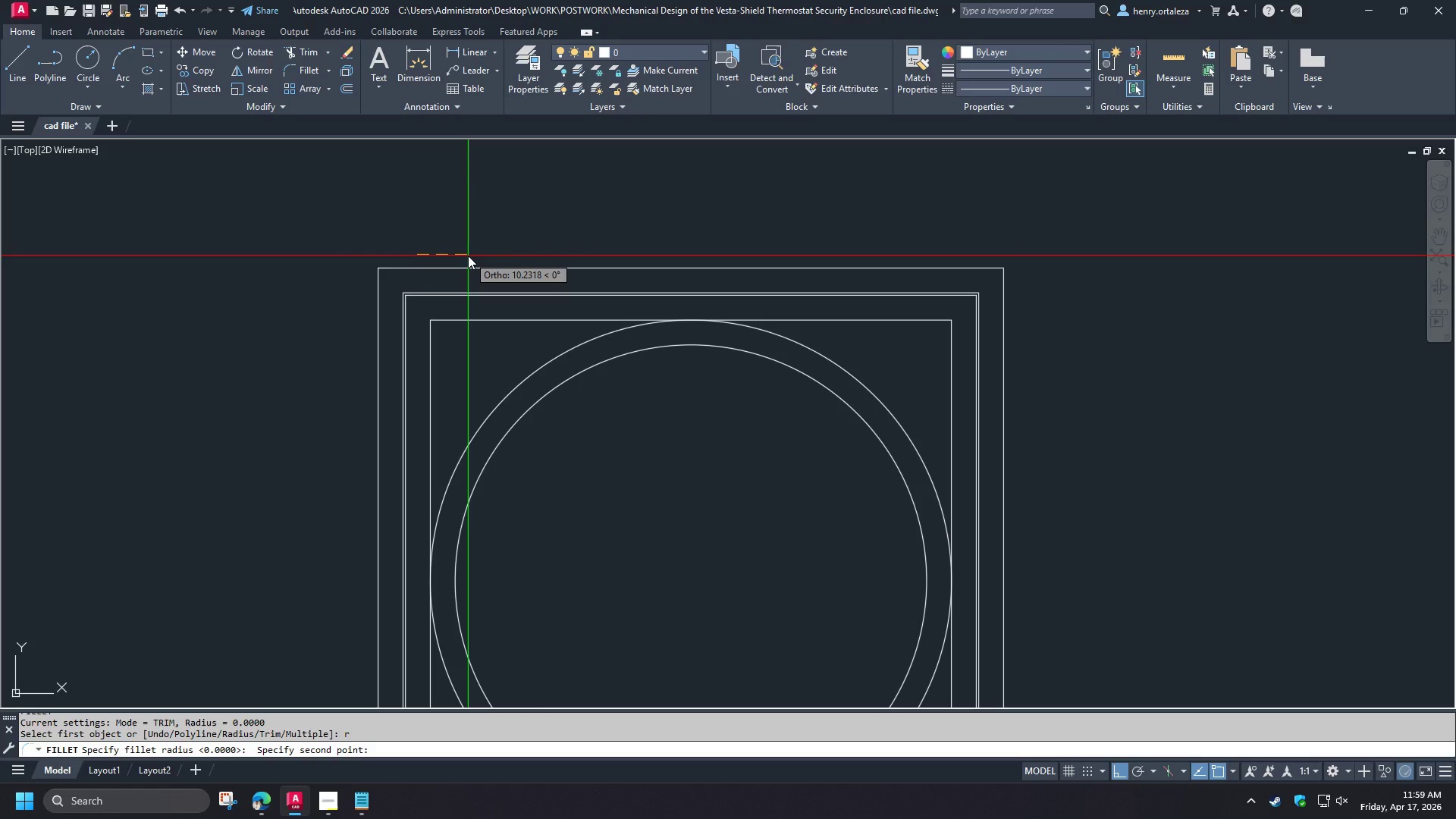 
key(Numpad2)
 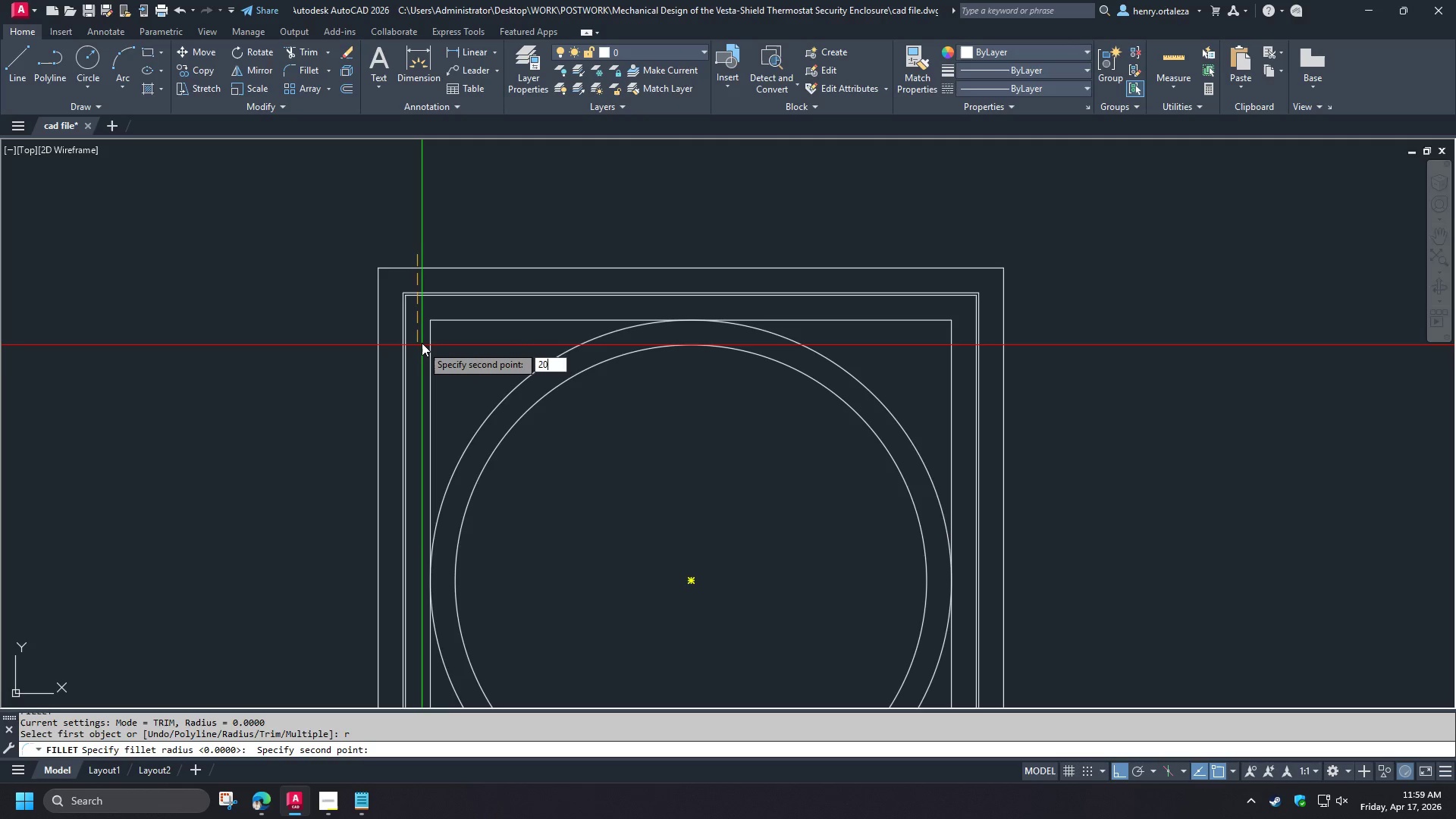 
key(Numpad0)
 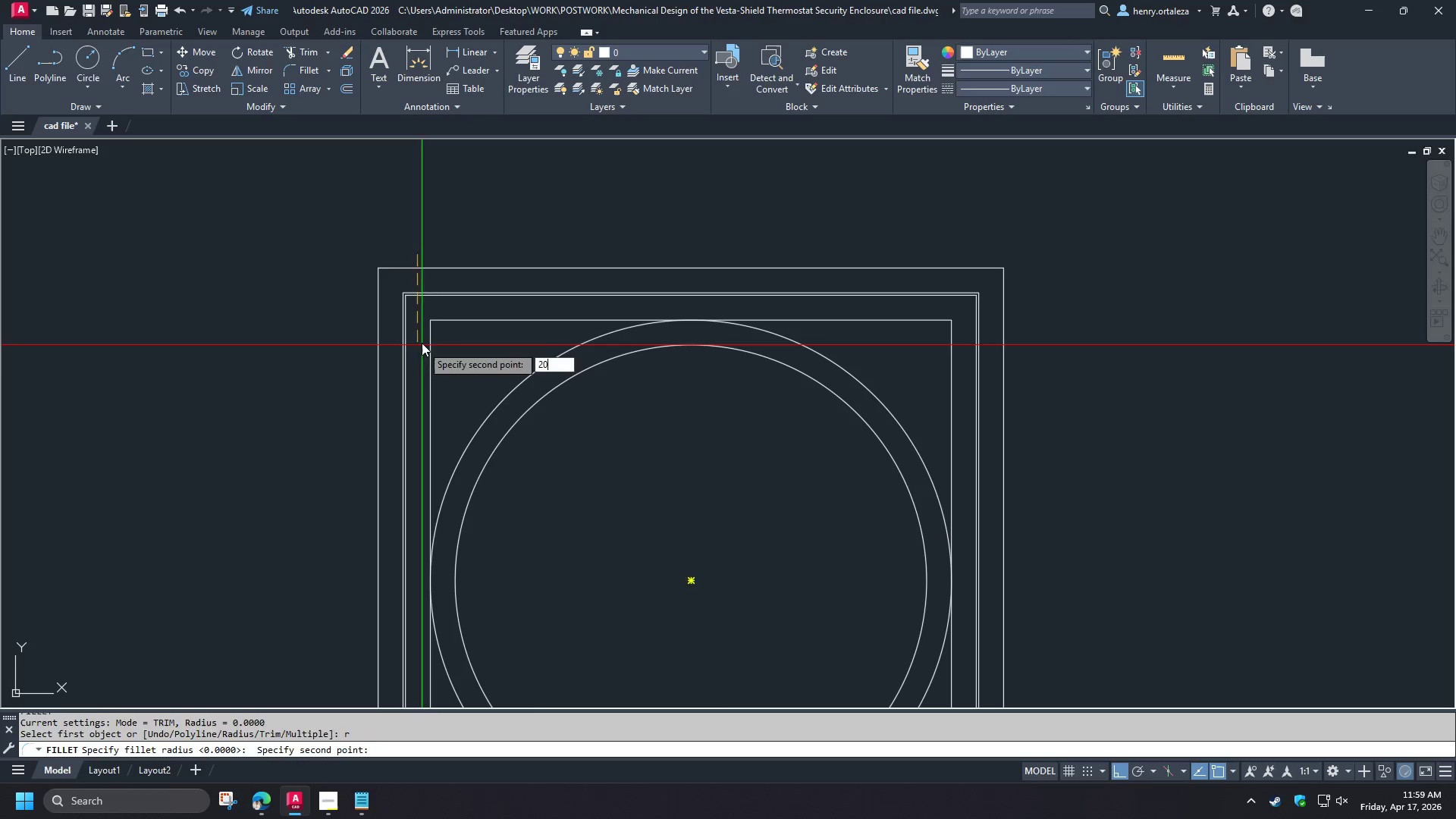 
key(NumpadEnter)
 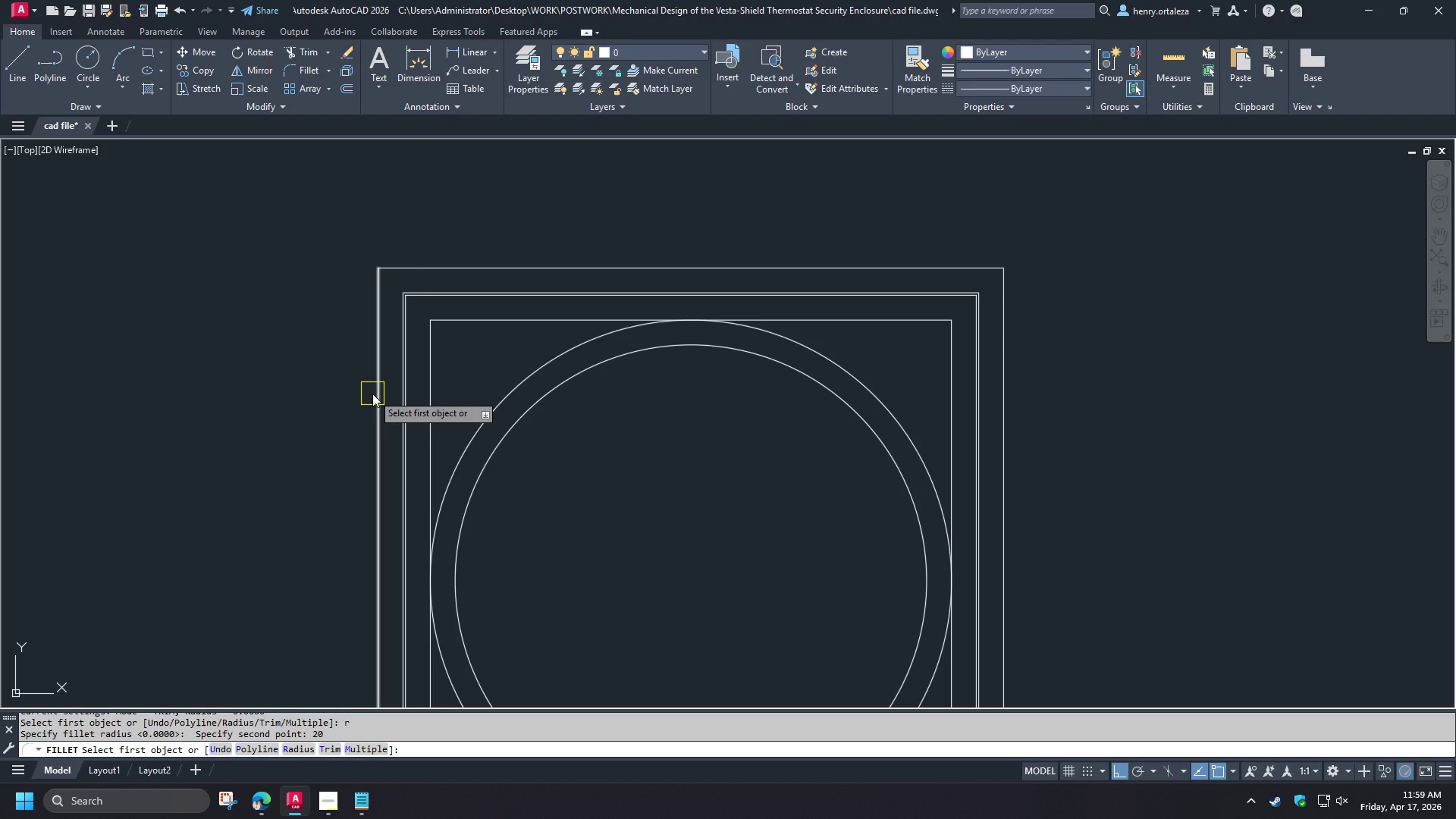 
left_click([372, 394])
 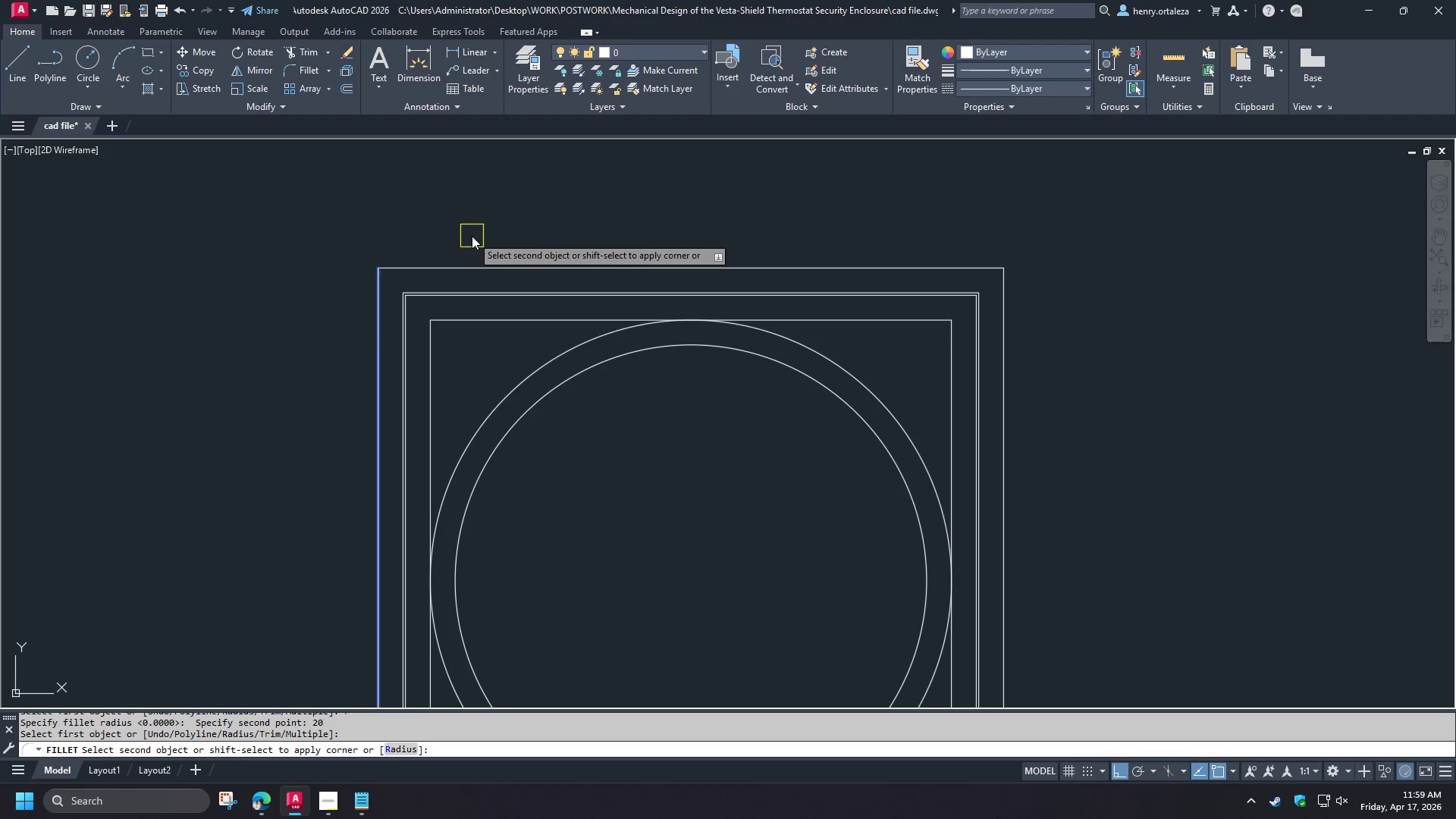 
key(Space)
 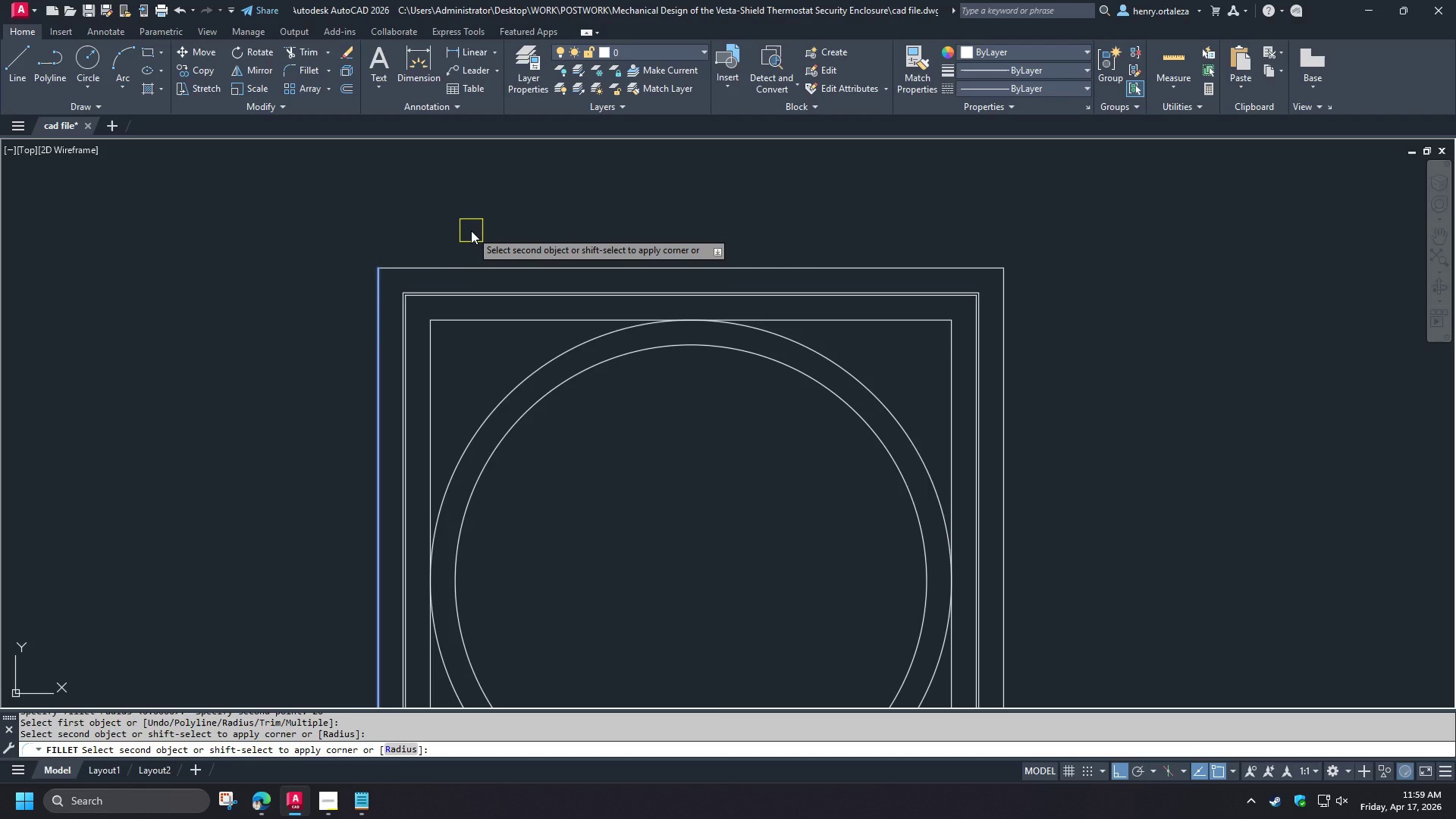 
key(R)
 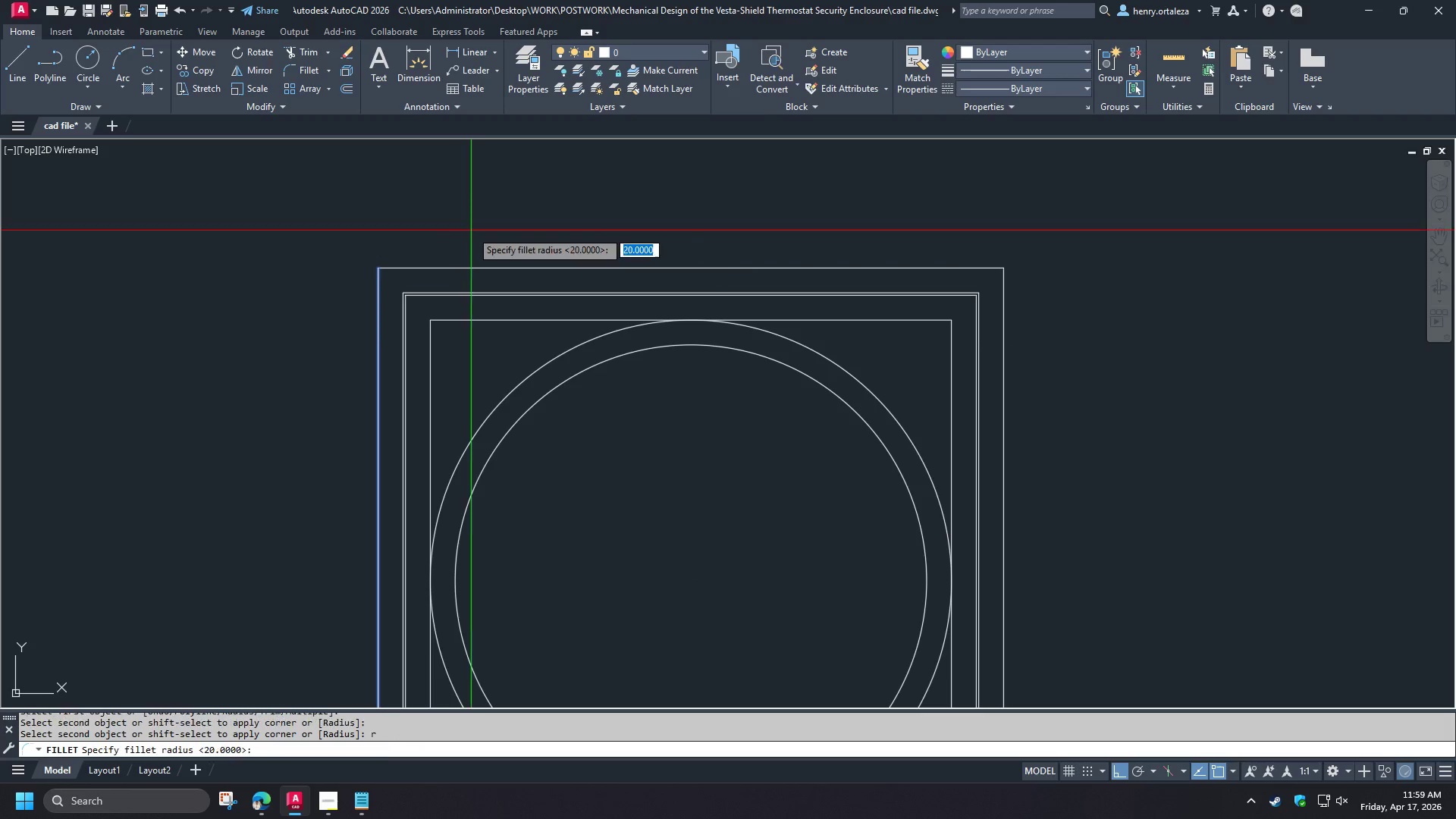 
key(Space)
 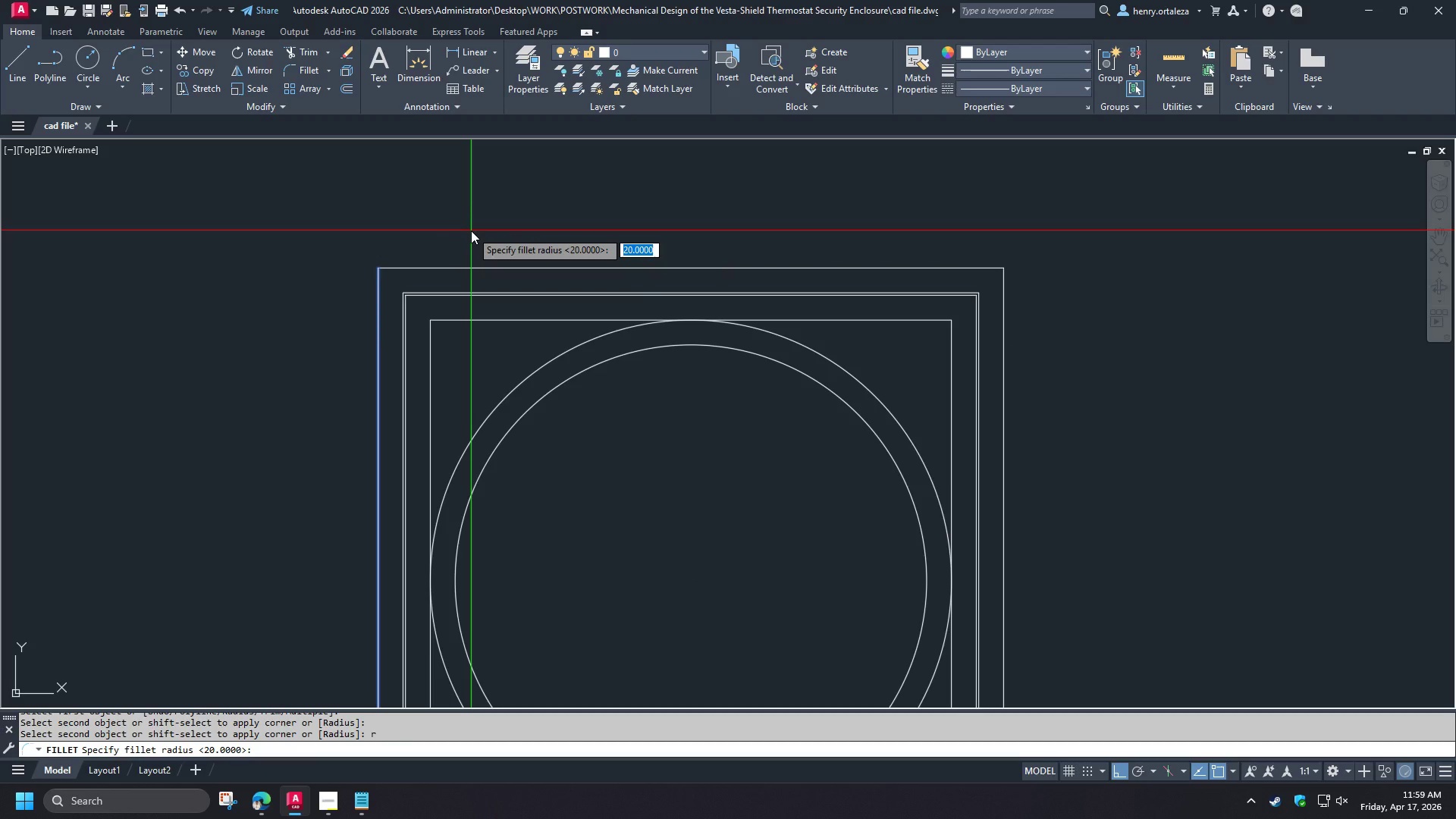 
key(Space)
 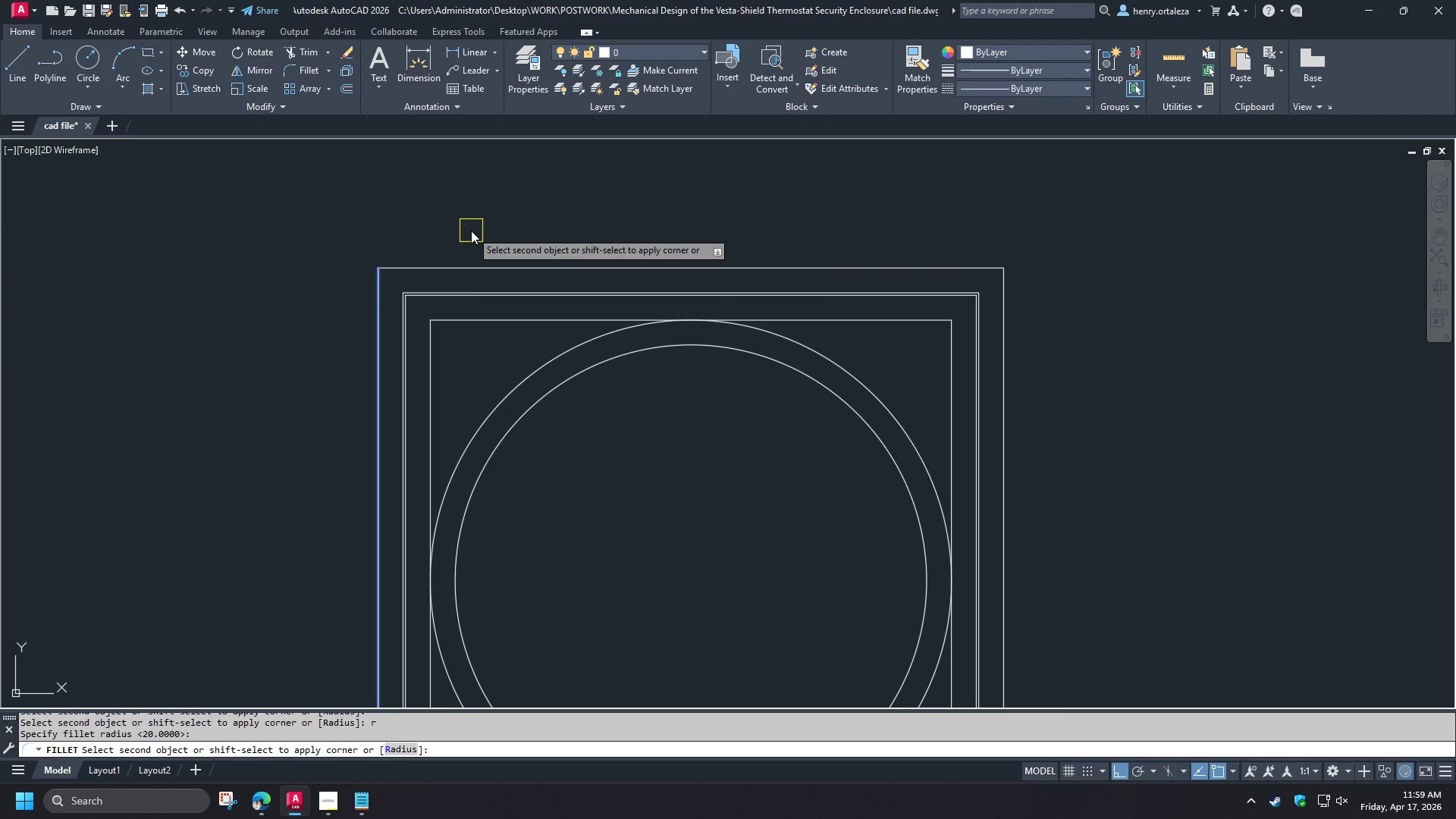 
key(Escape)
 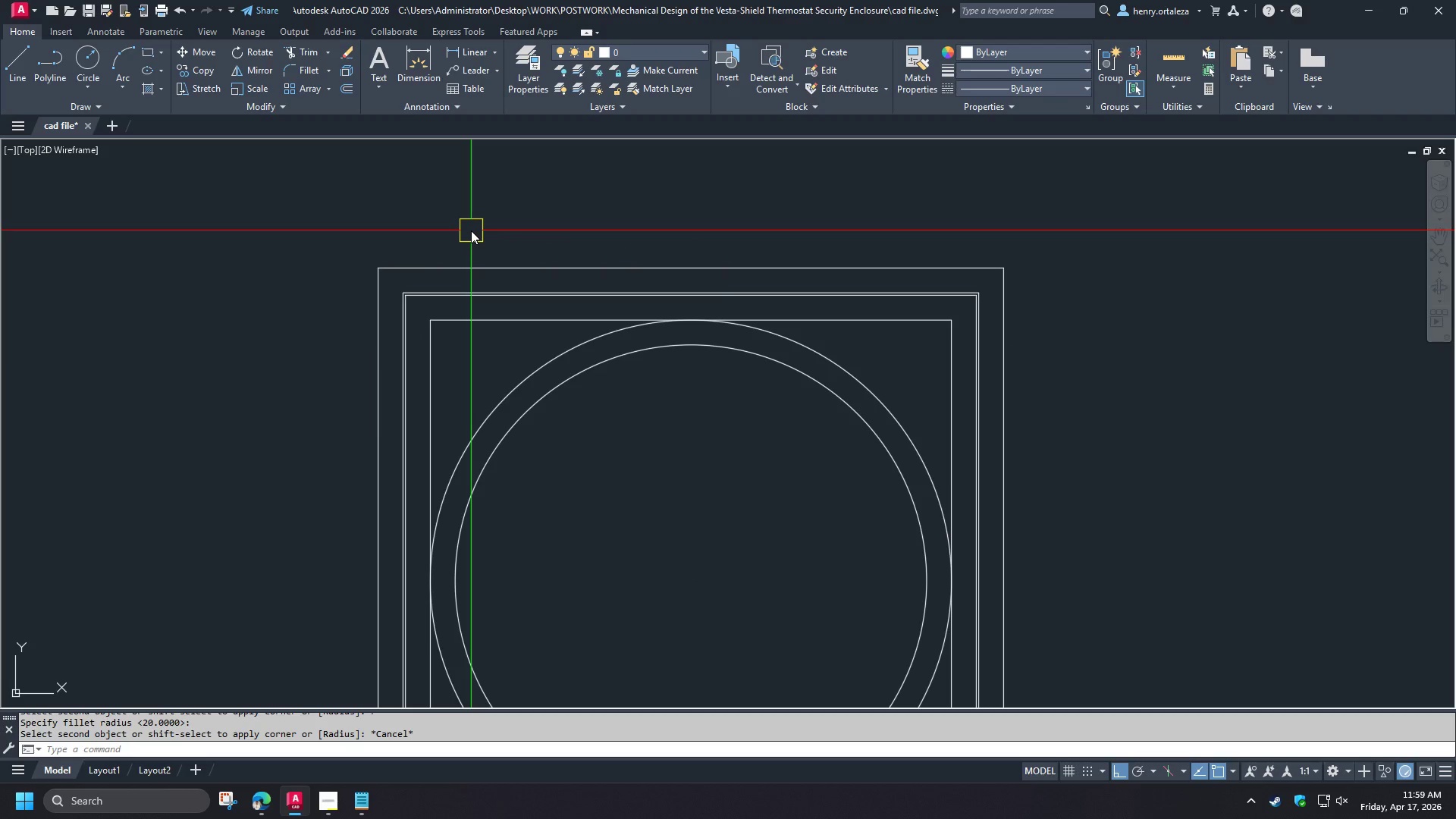 
key(F)
 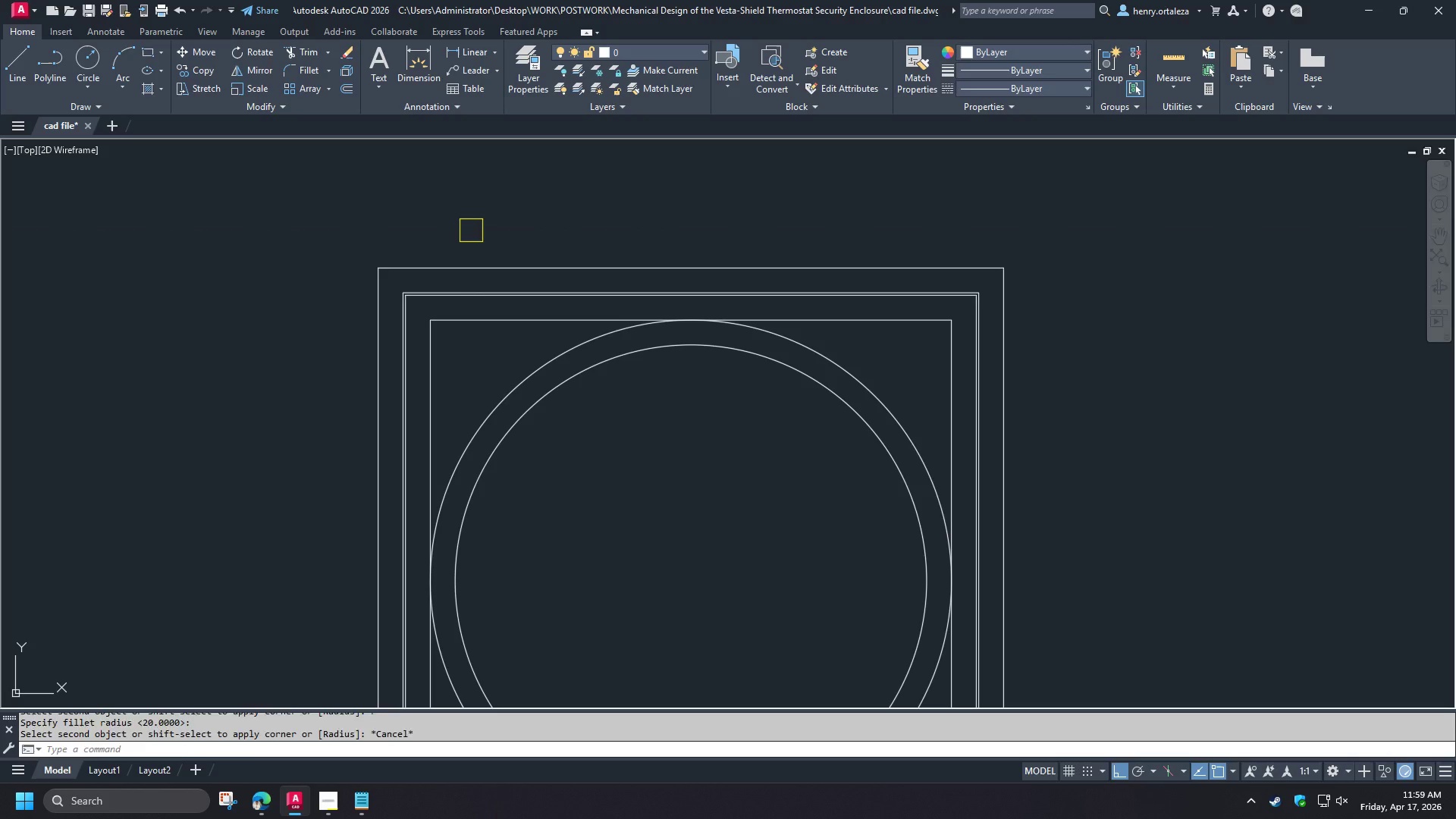 
key(Space)
 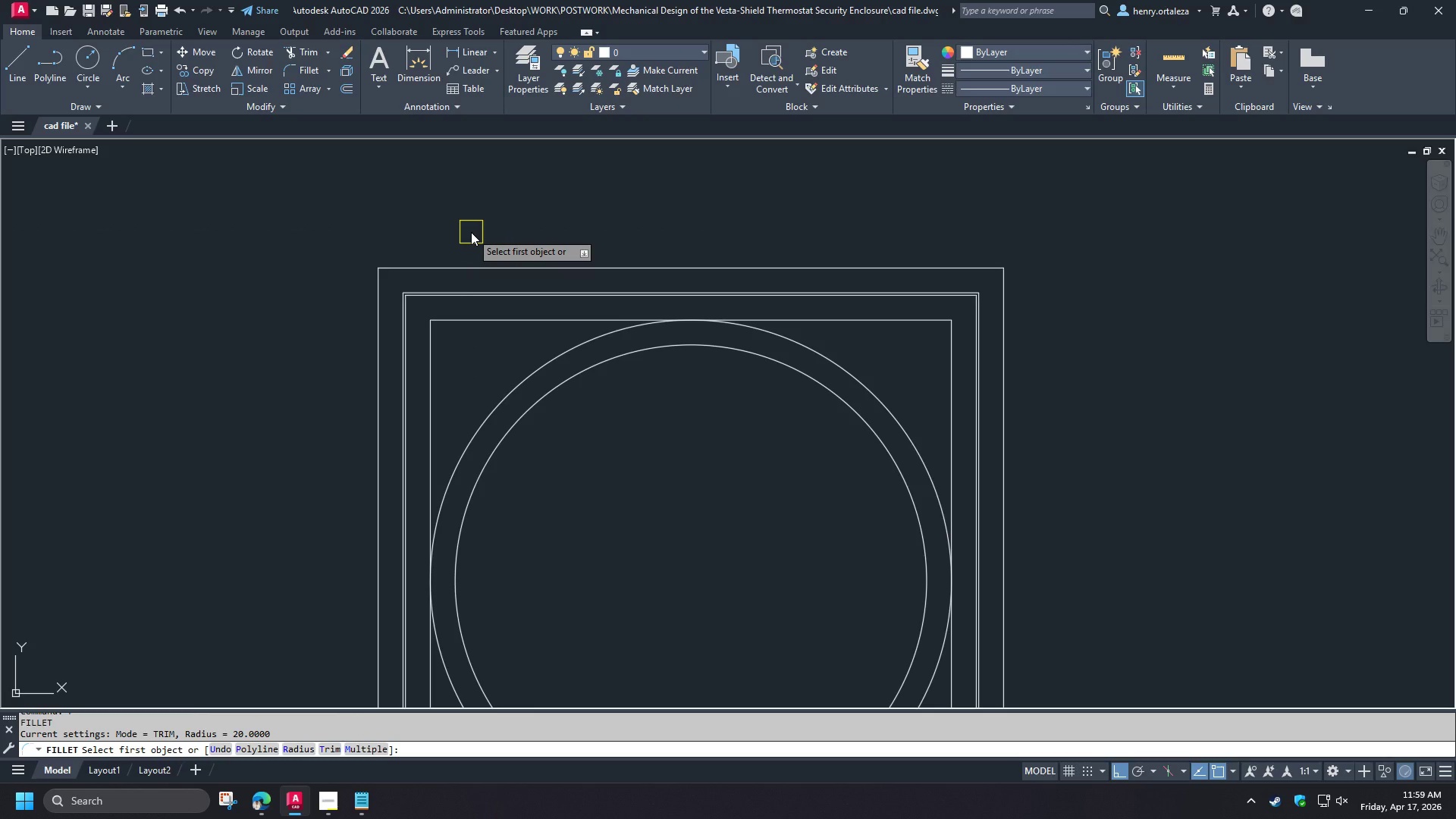 
key(P)
 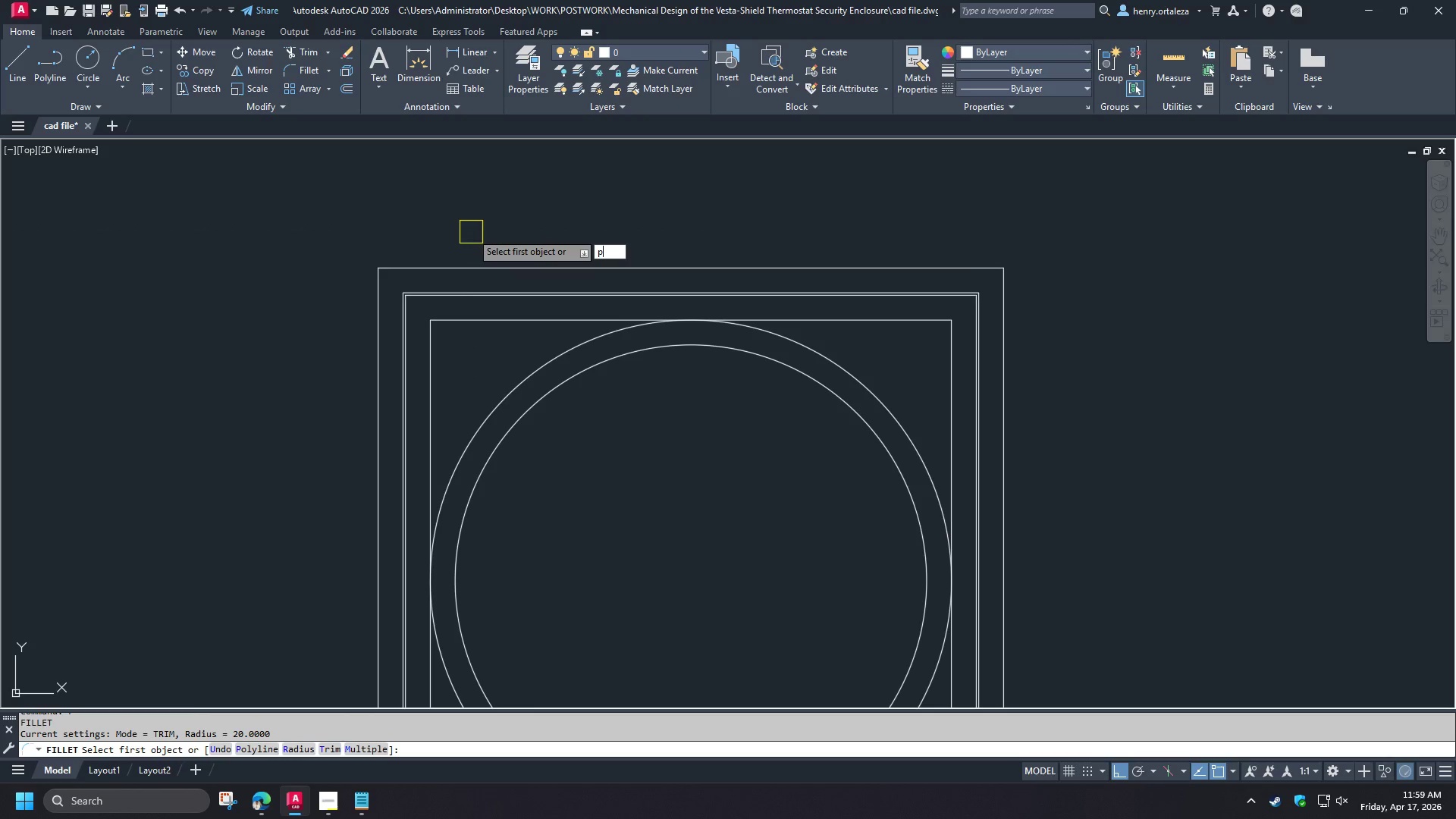 
key(Space)
 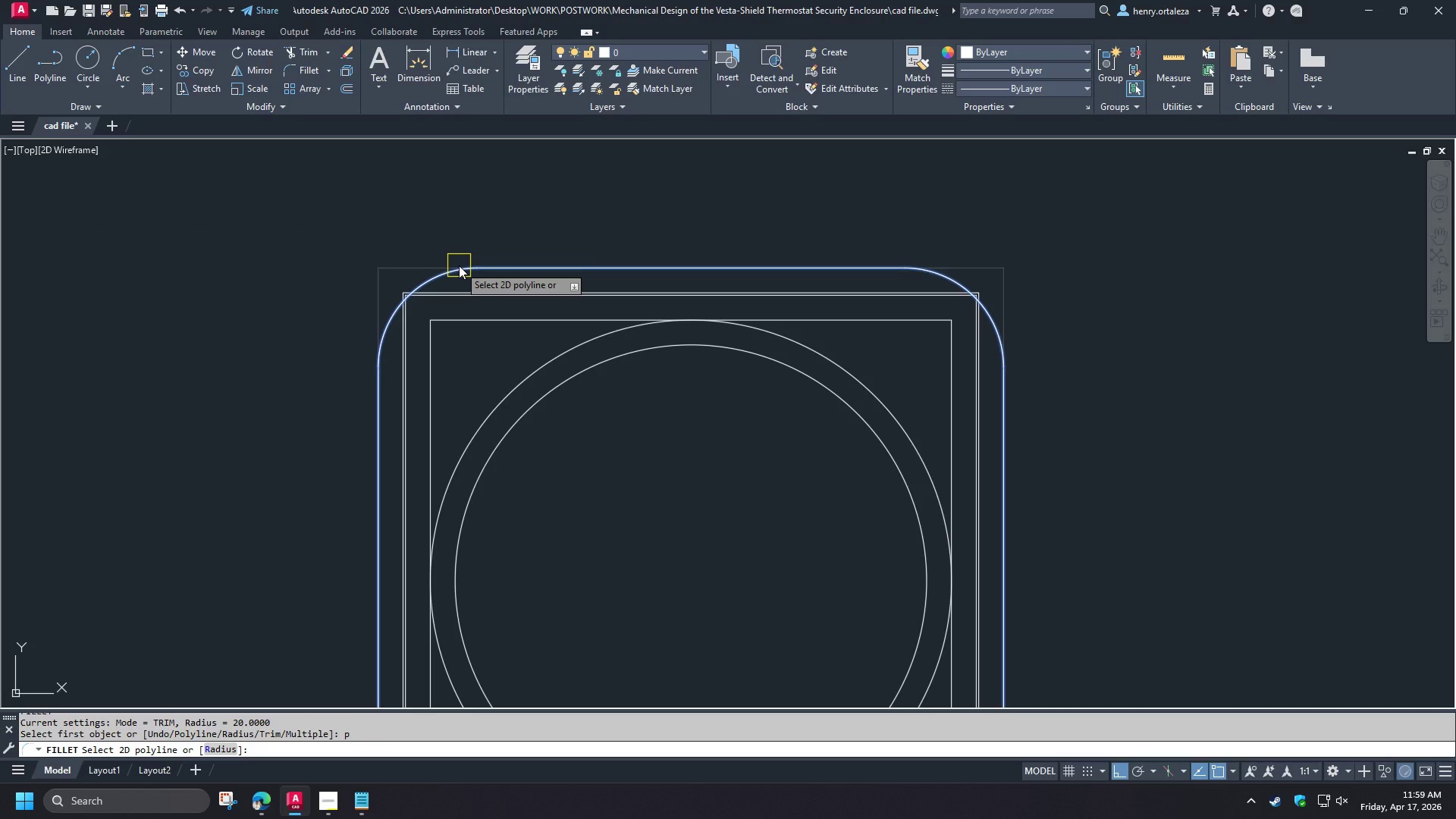 
left_click([459, 265])
 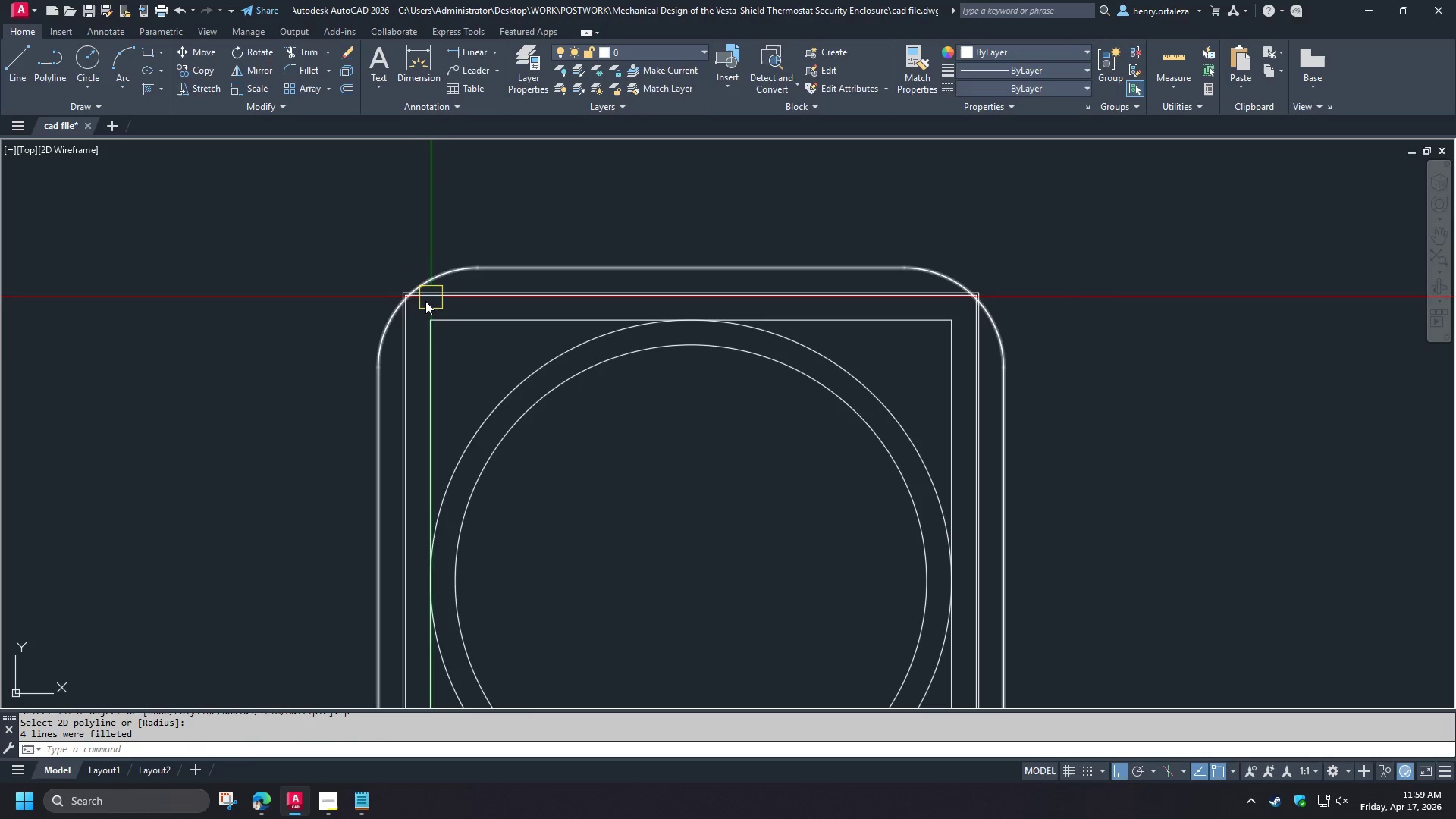 
scroll: coordinate [409, 317], scroll_direction: up, amount: 2.0
 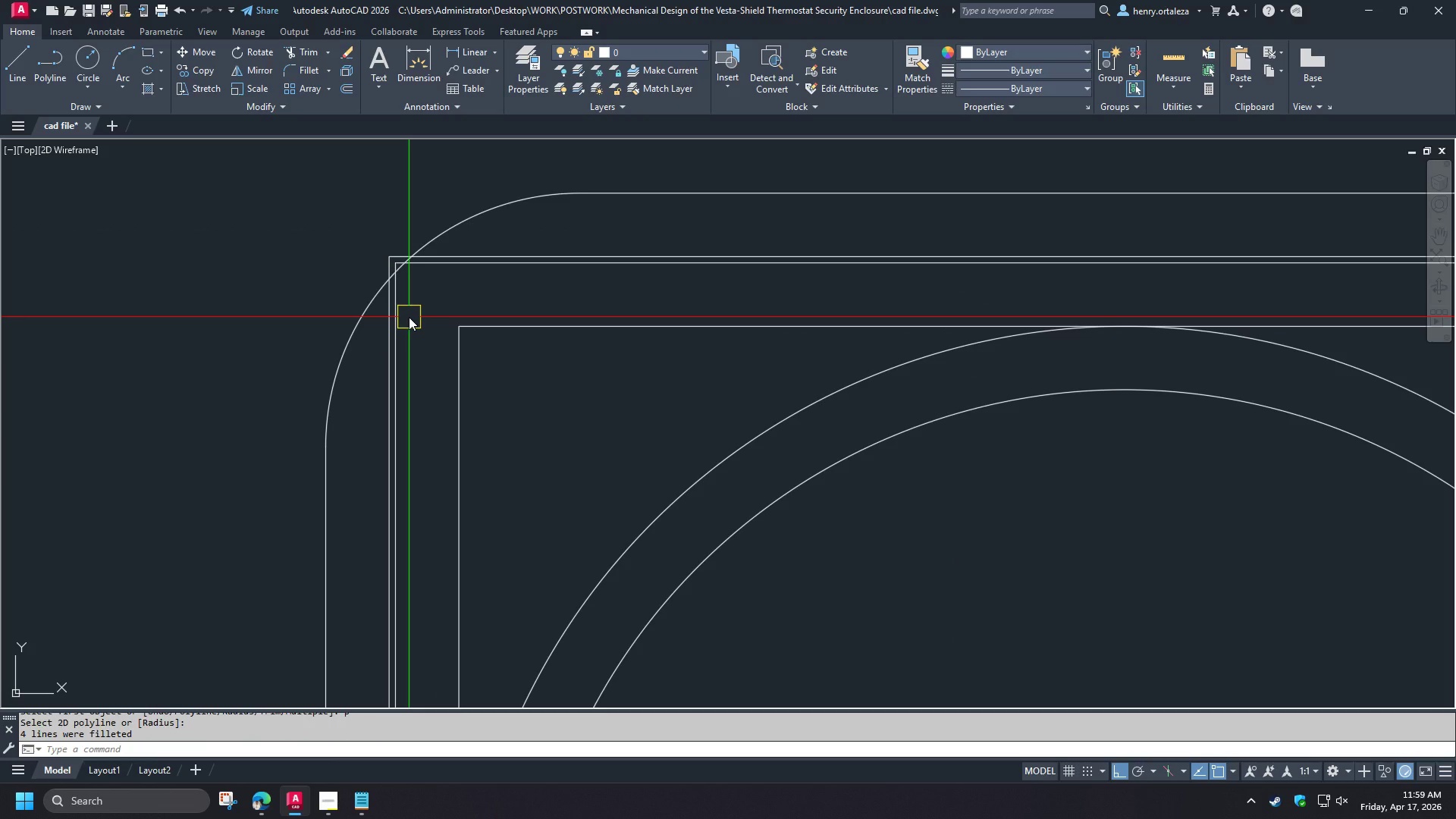 
key(O)
 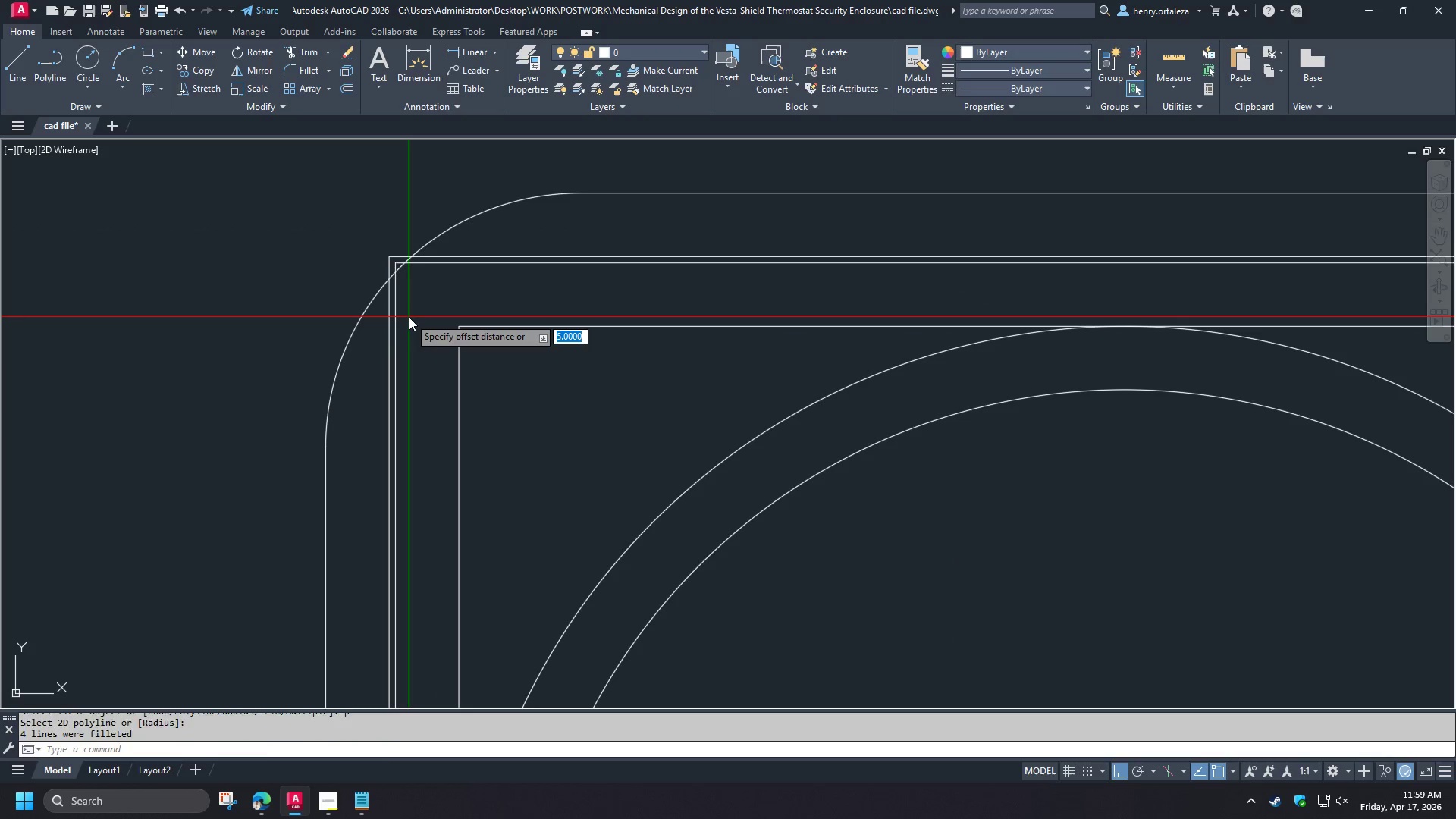 
key(Space)
 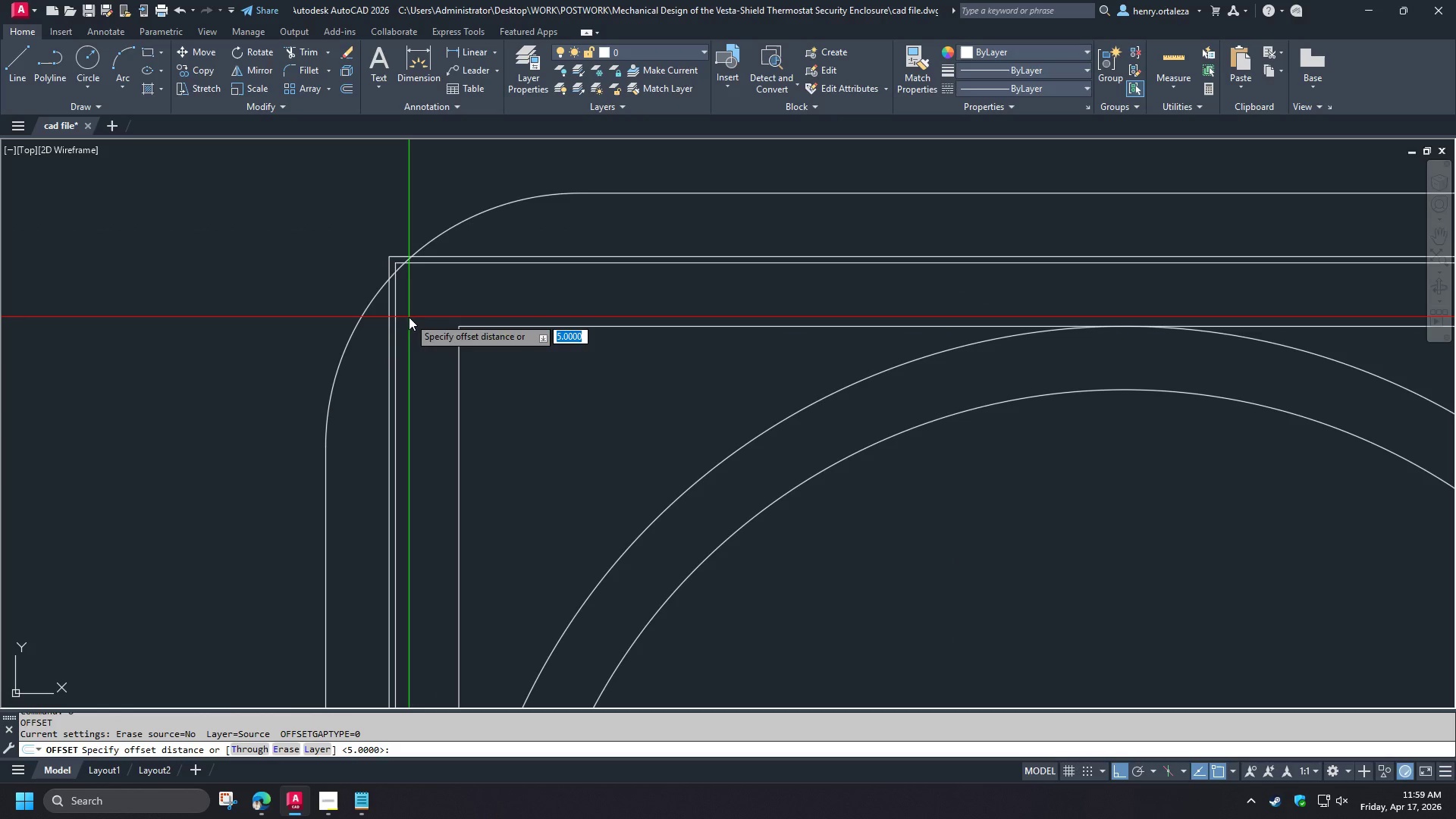 
key(5)
 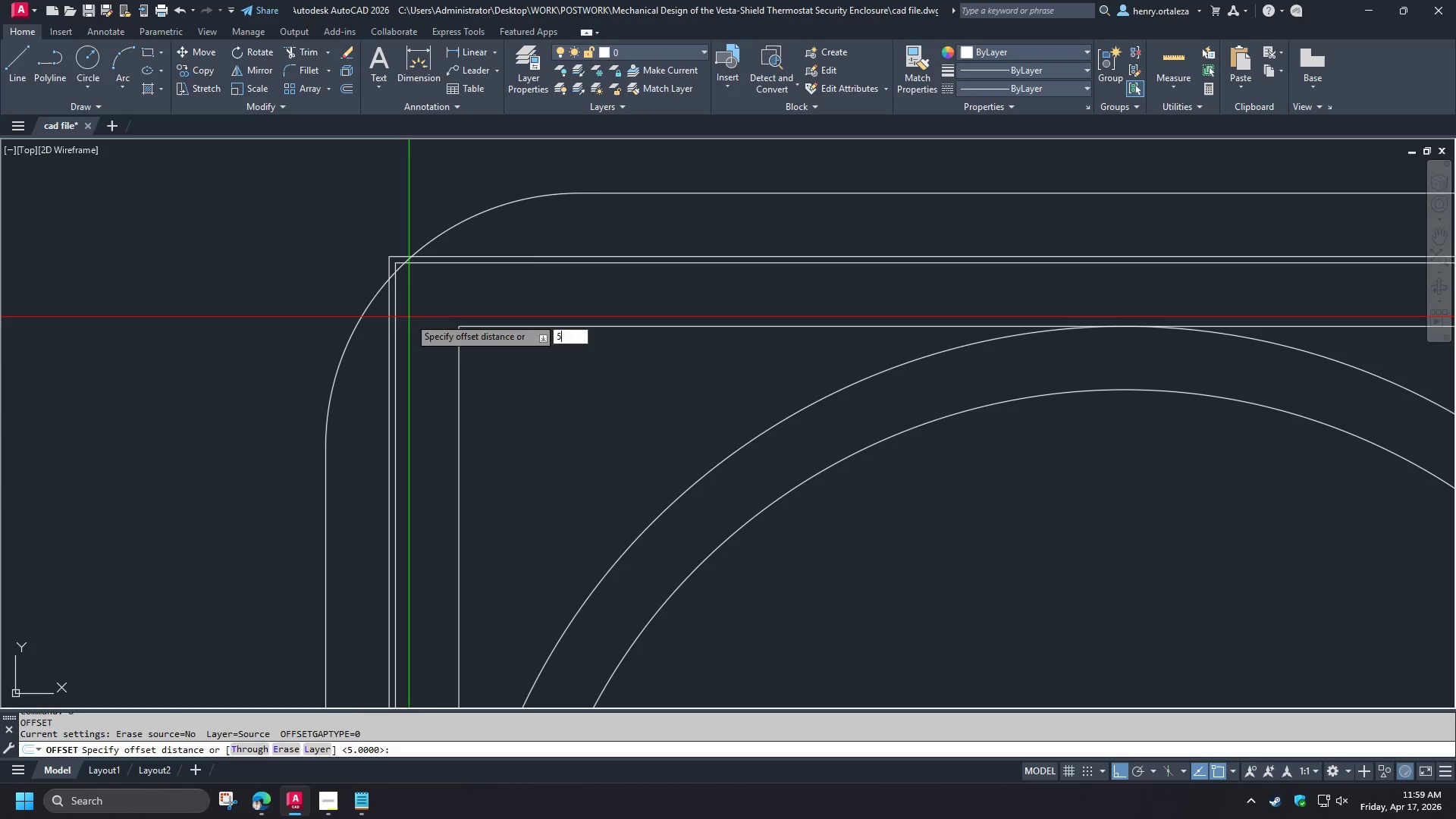 
key(Space)
 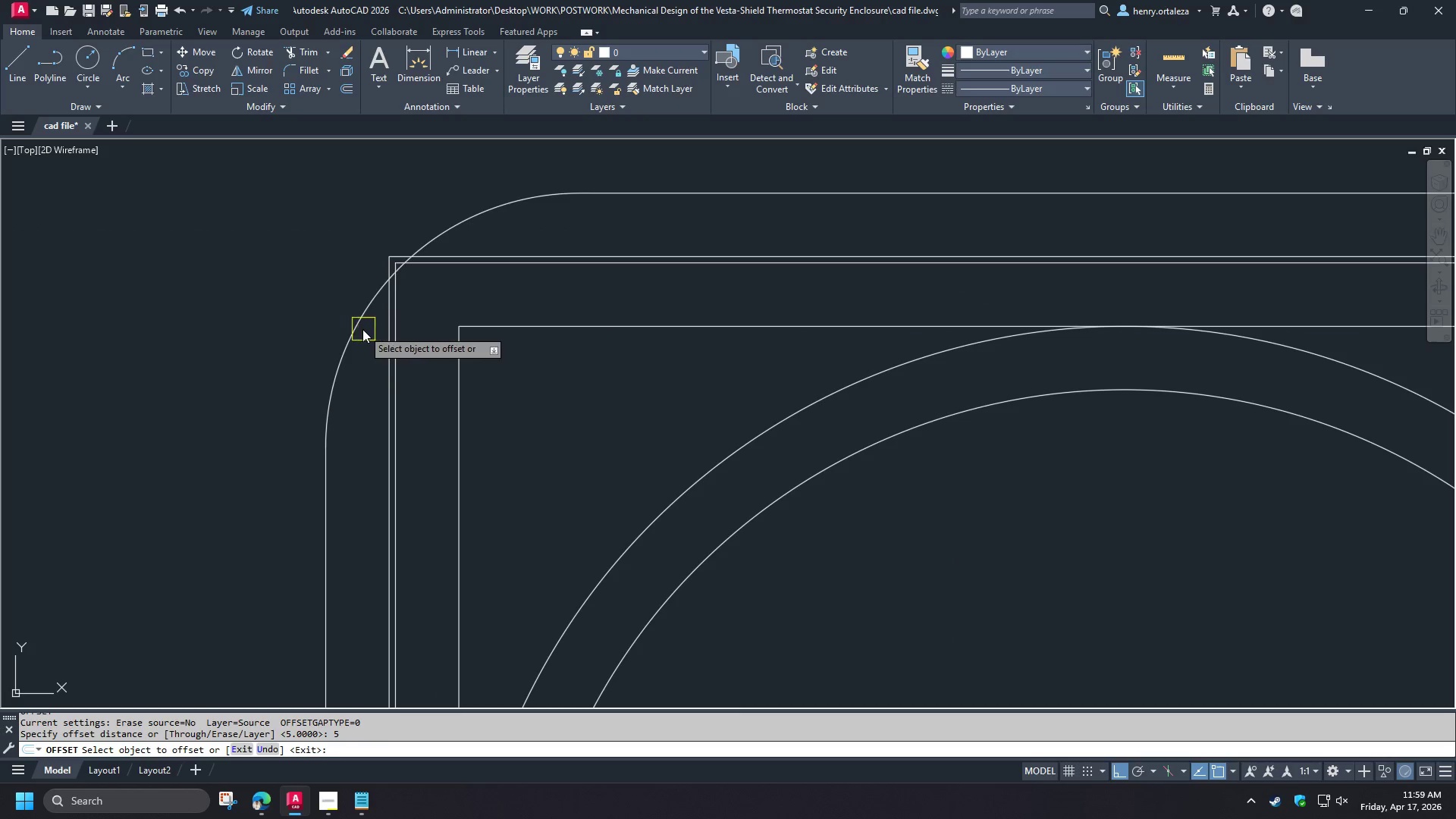 
left_click([362, 329])
 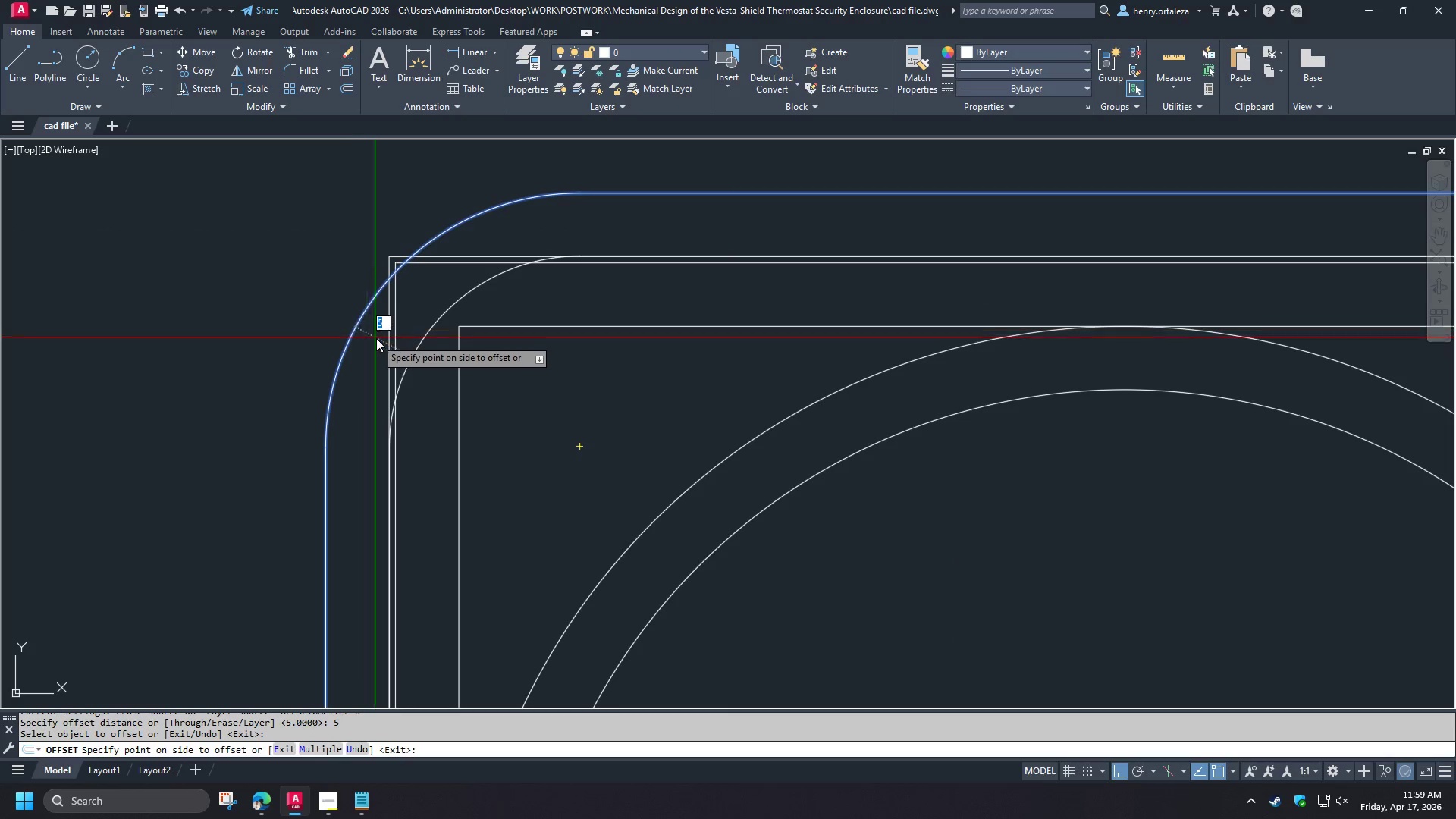 
left_click([380, 340])
 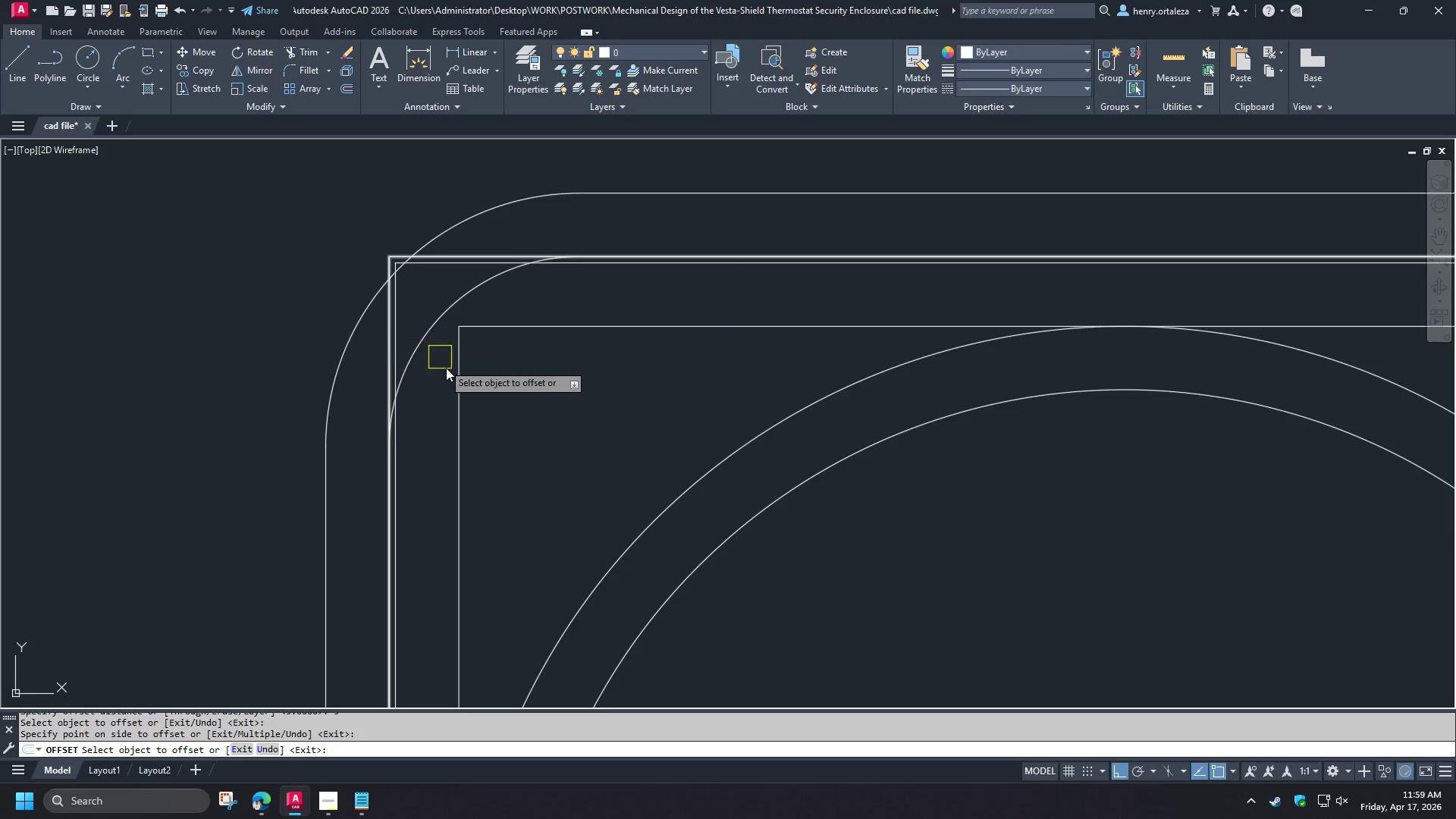 
key(Space)
 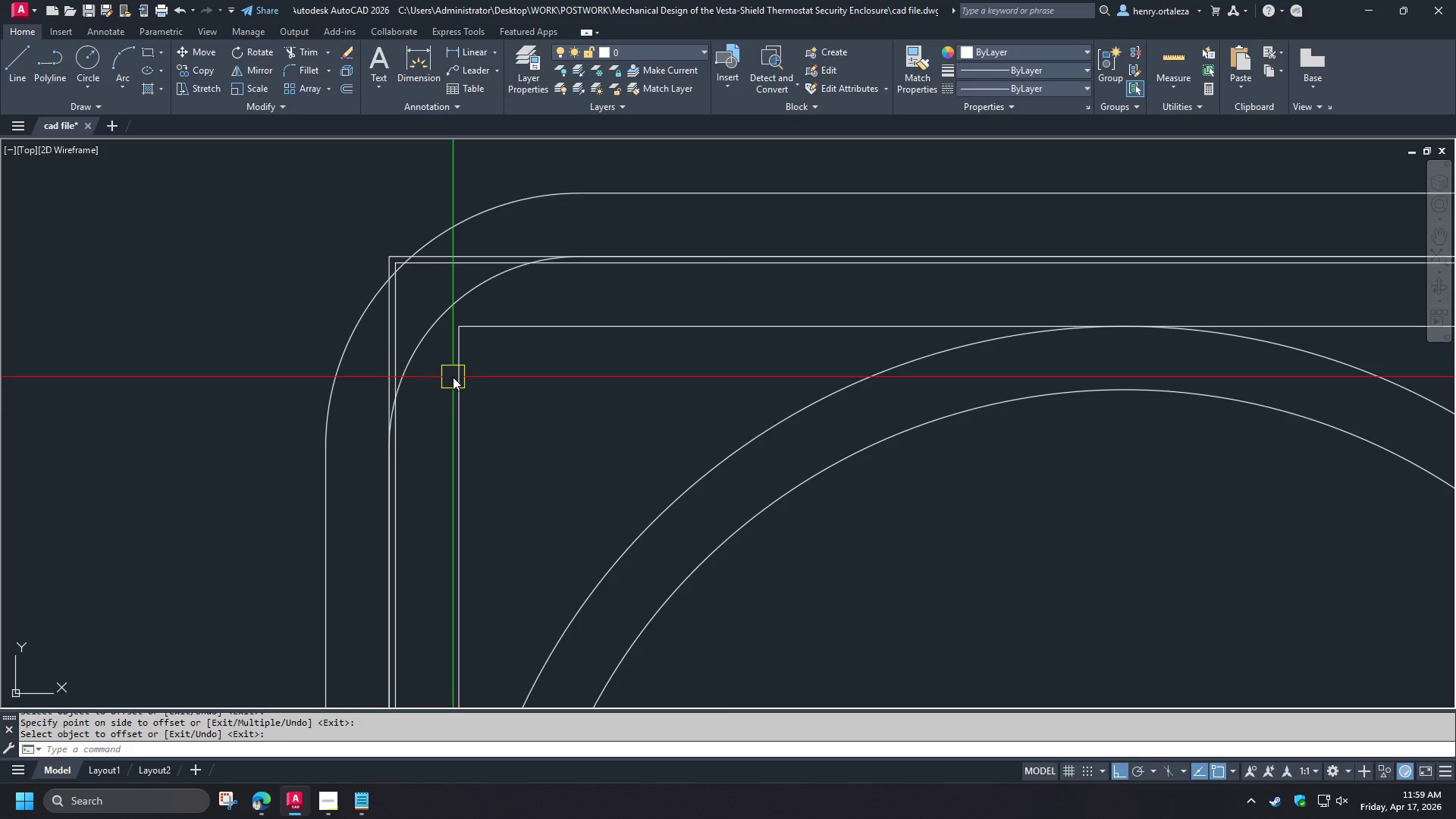 
key(O)
 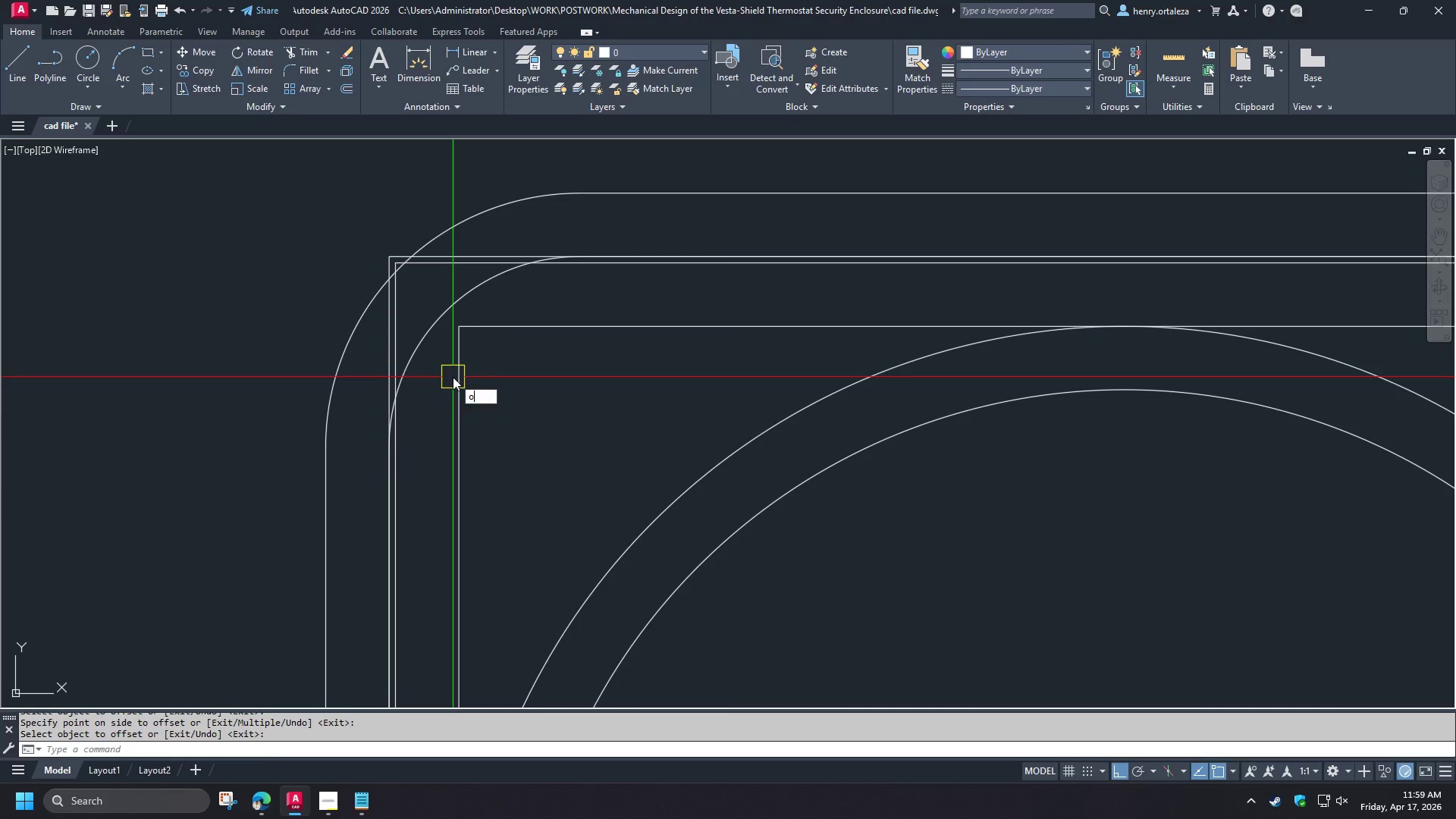 
key(Space)
 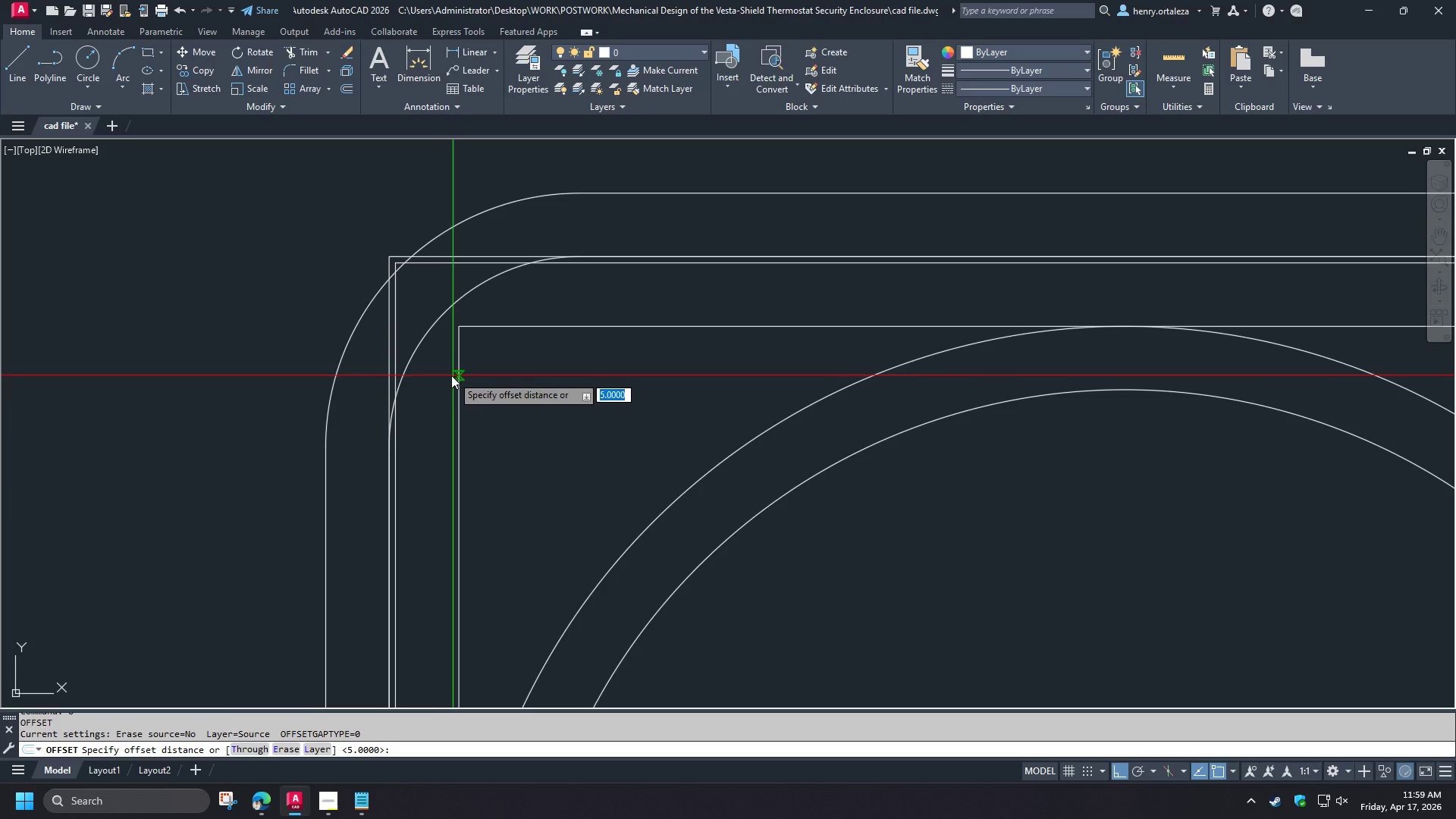 
key(T)
 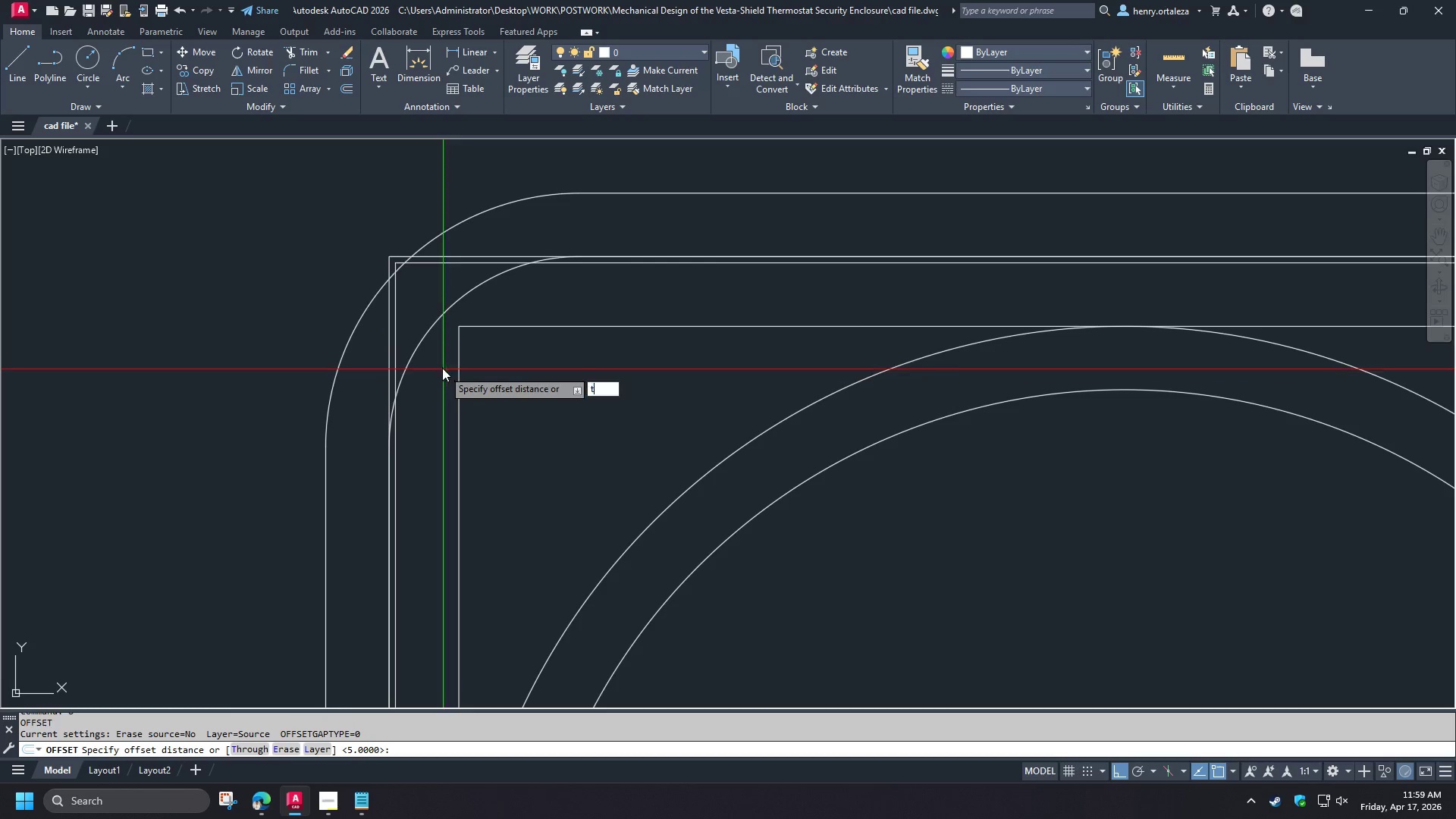 
key(Space)
 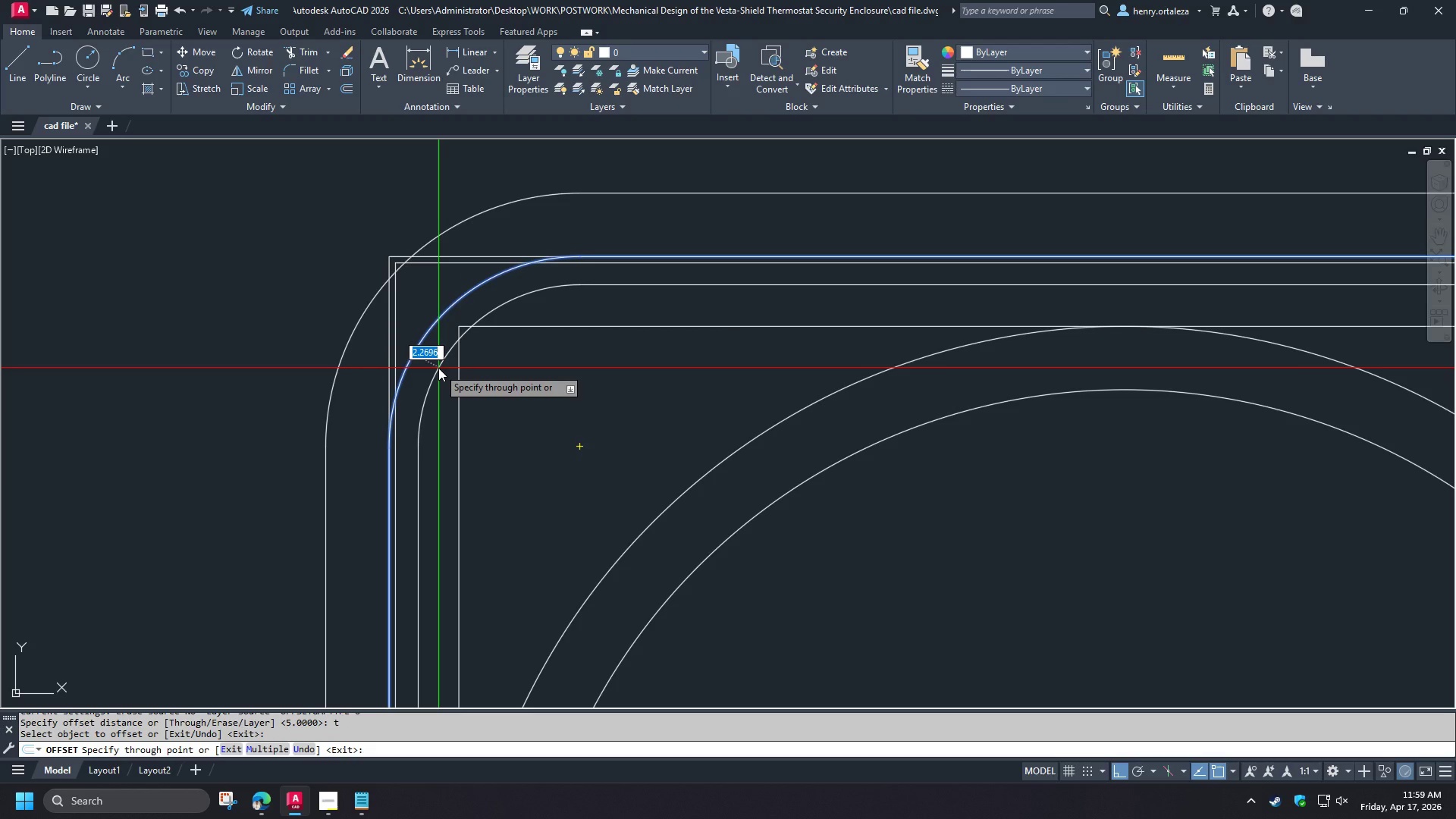 
key(NumpadDecimal)
 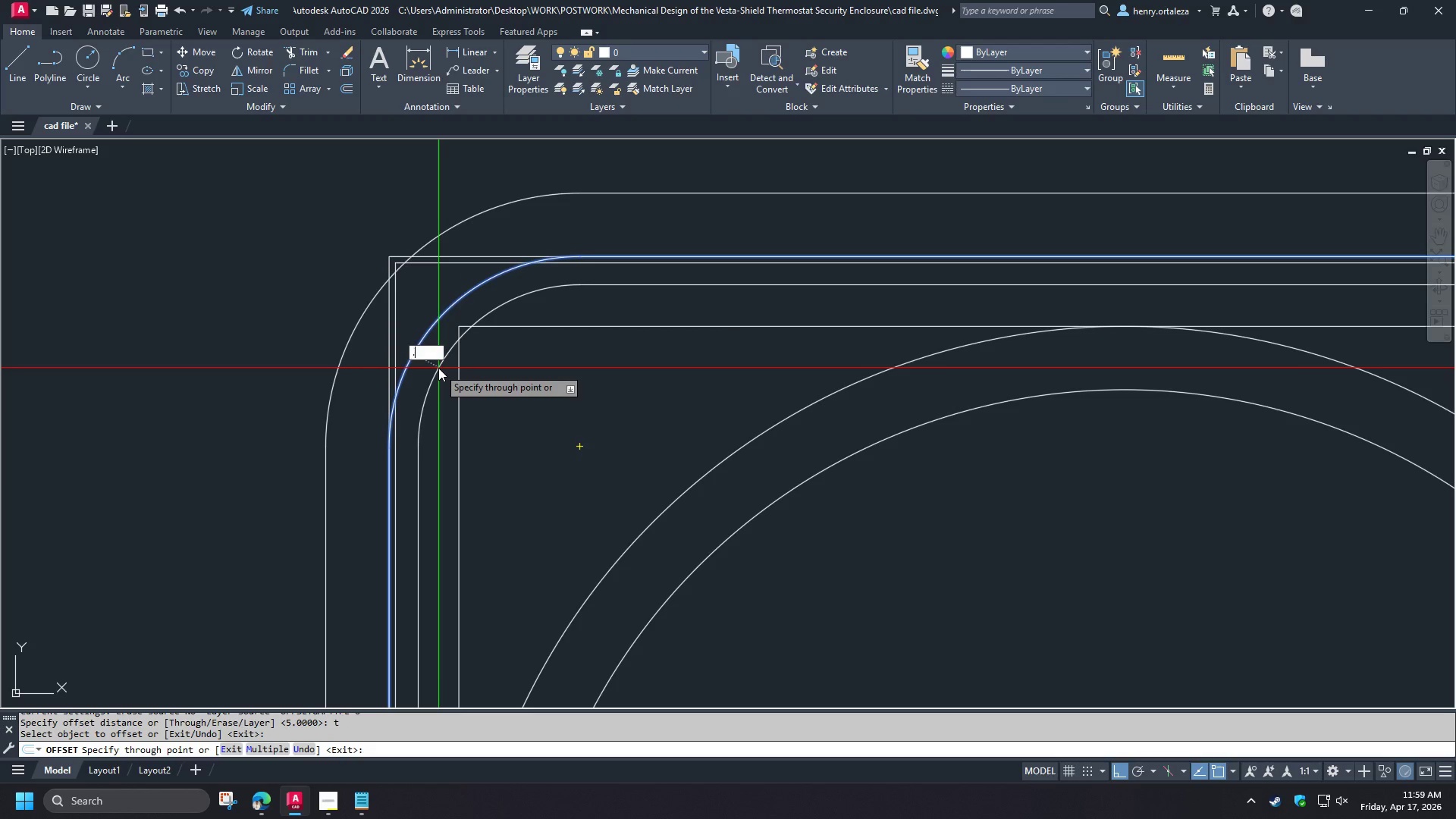 
key(Numpad5)
 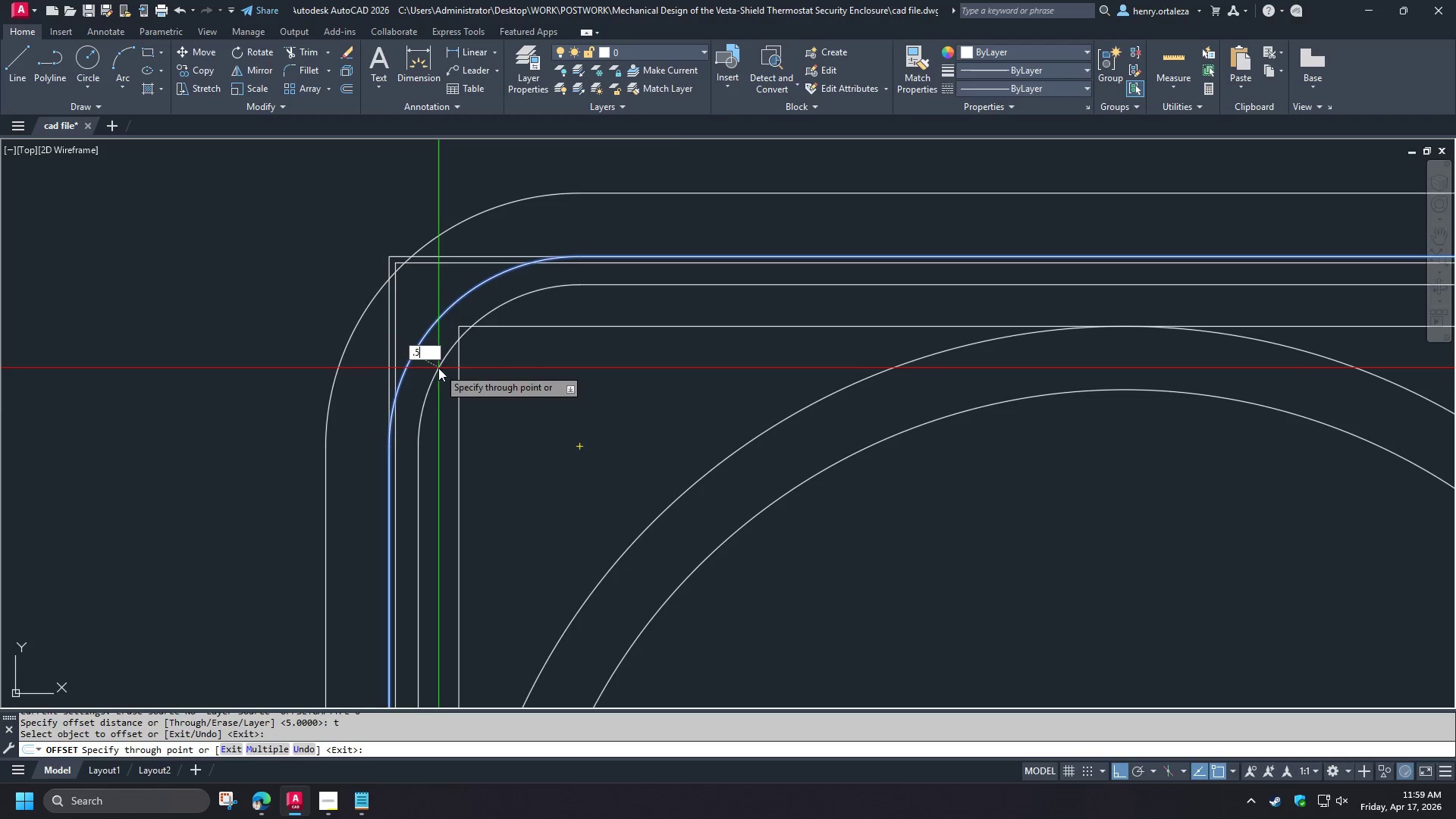 
key(NumpadEnter)
 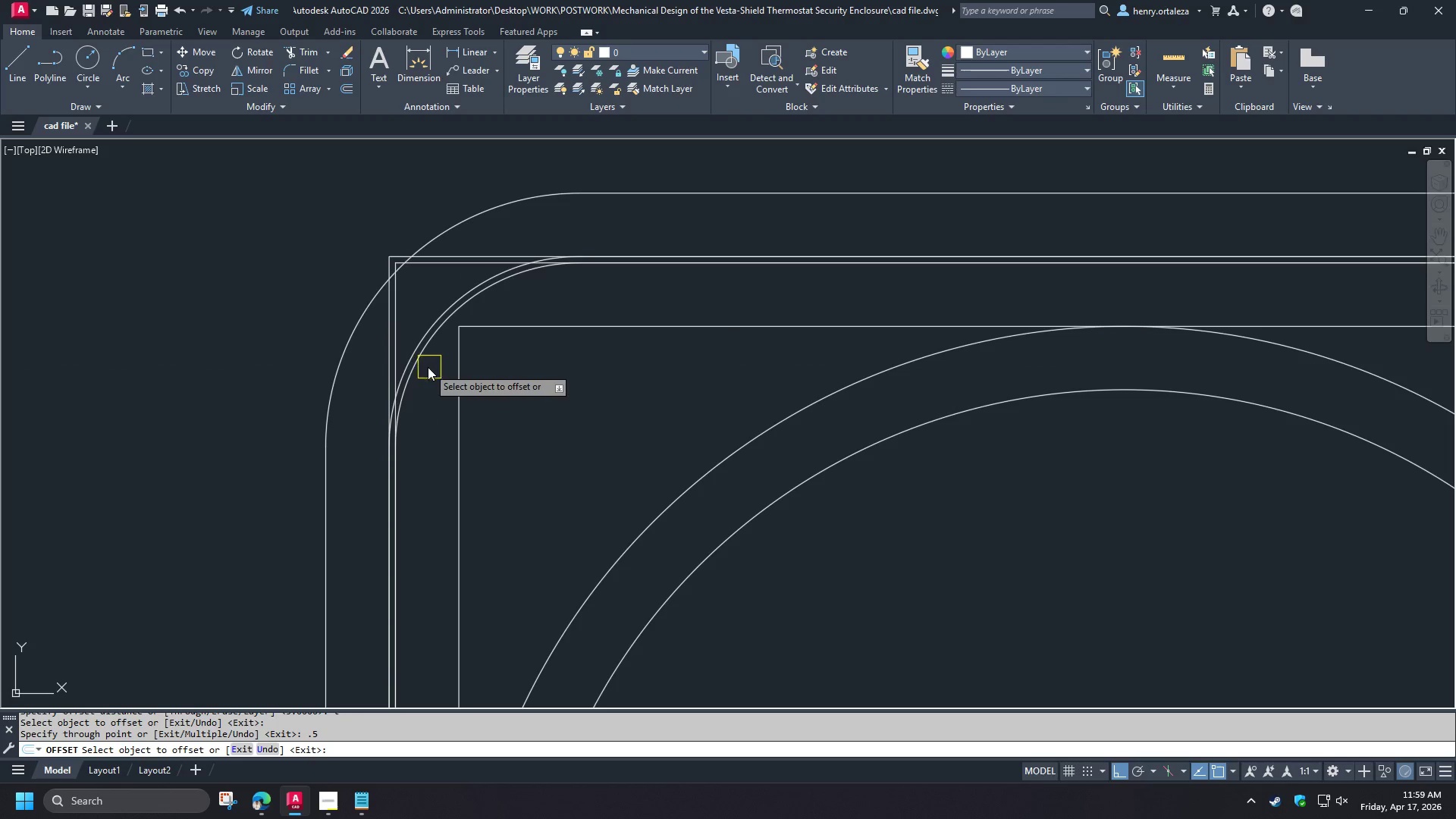 
left_click_drag(start_coordinate=[426, 366], to_coordinate=[430, 368])
 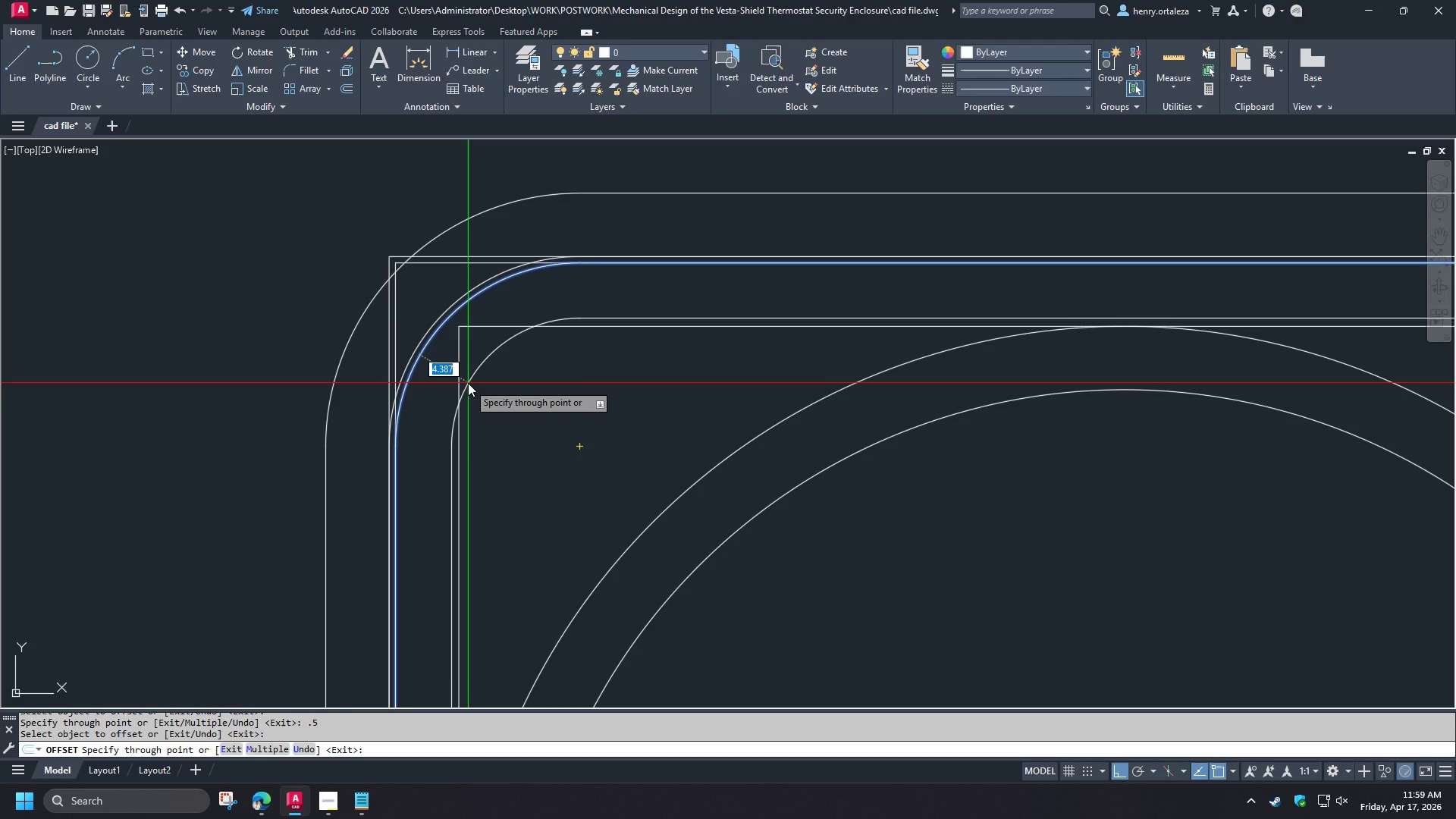 
key(Numpad5)
 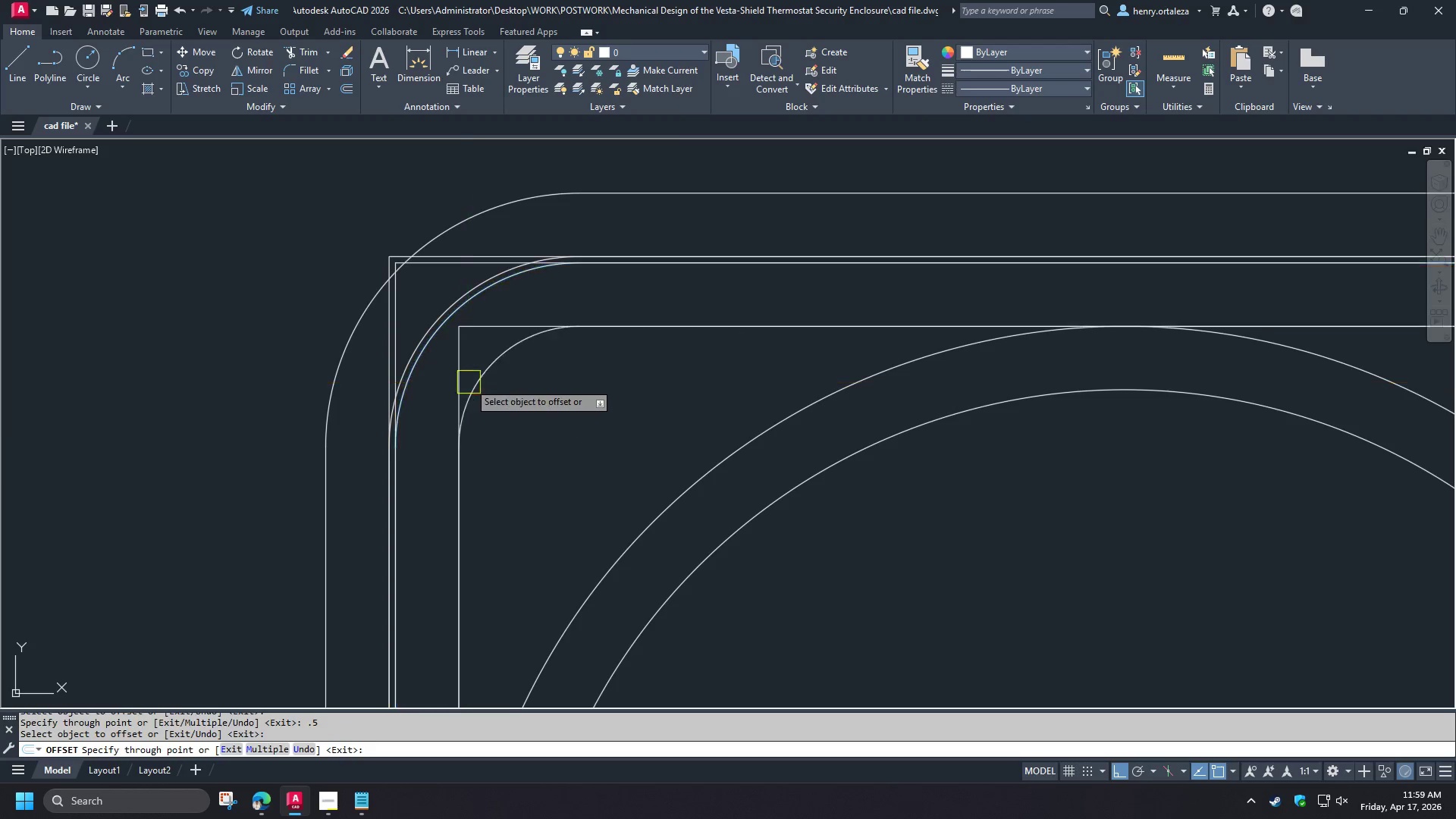 
key(NumpadEnter)
 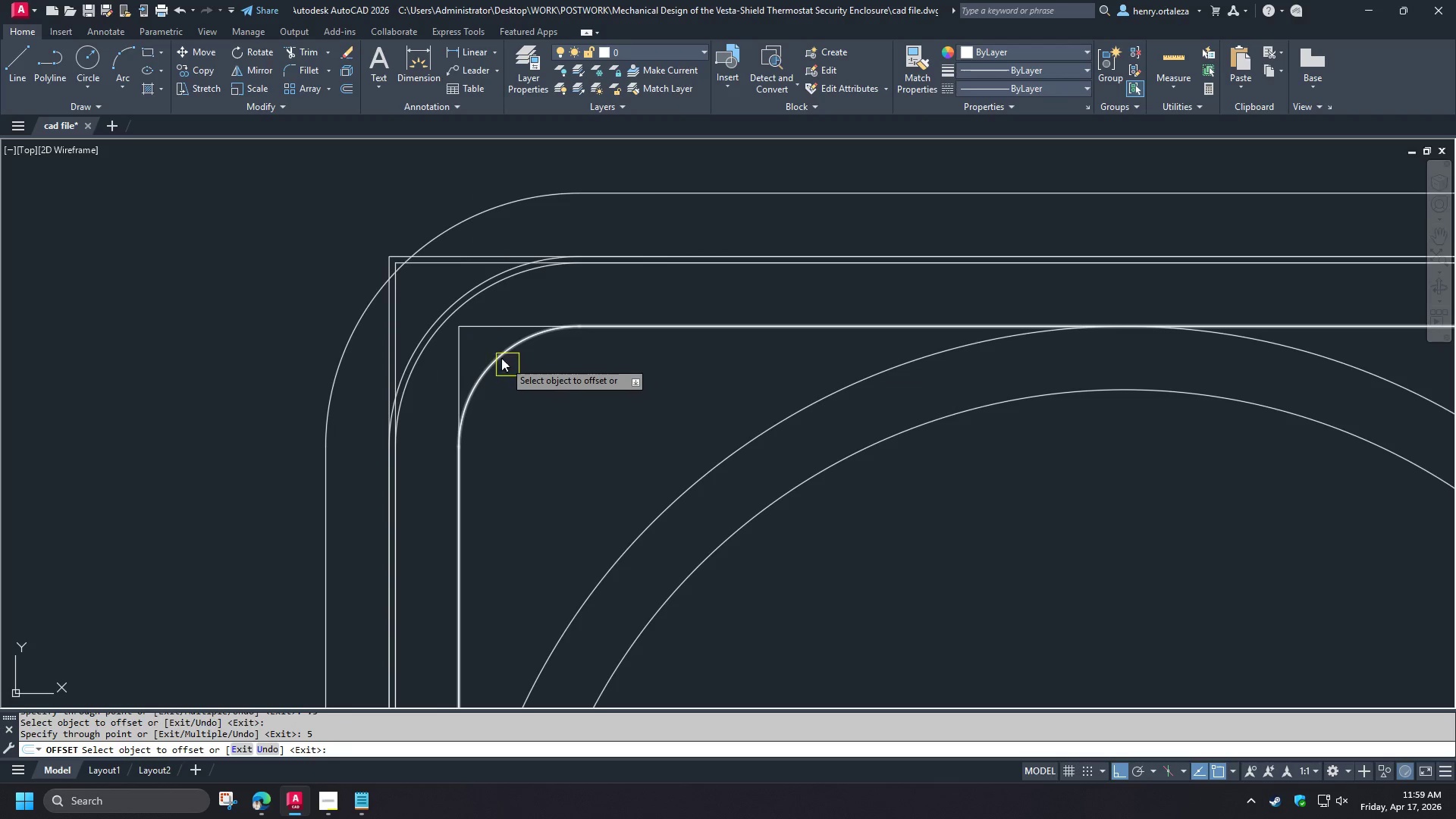 
key(Space)
 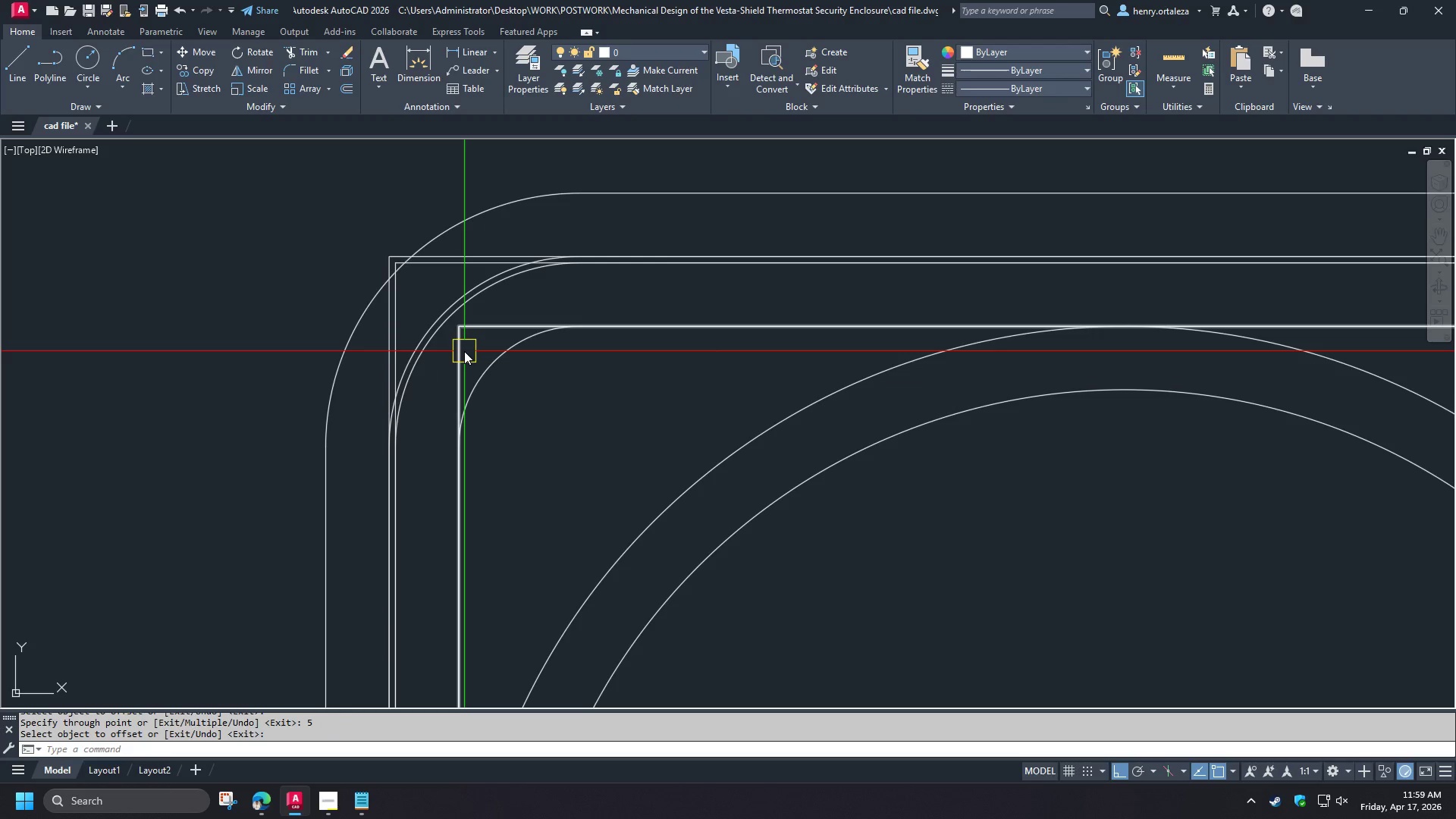 
left_click([464, 351])
 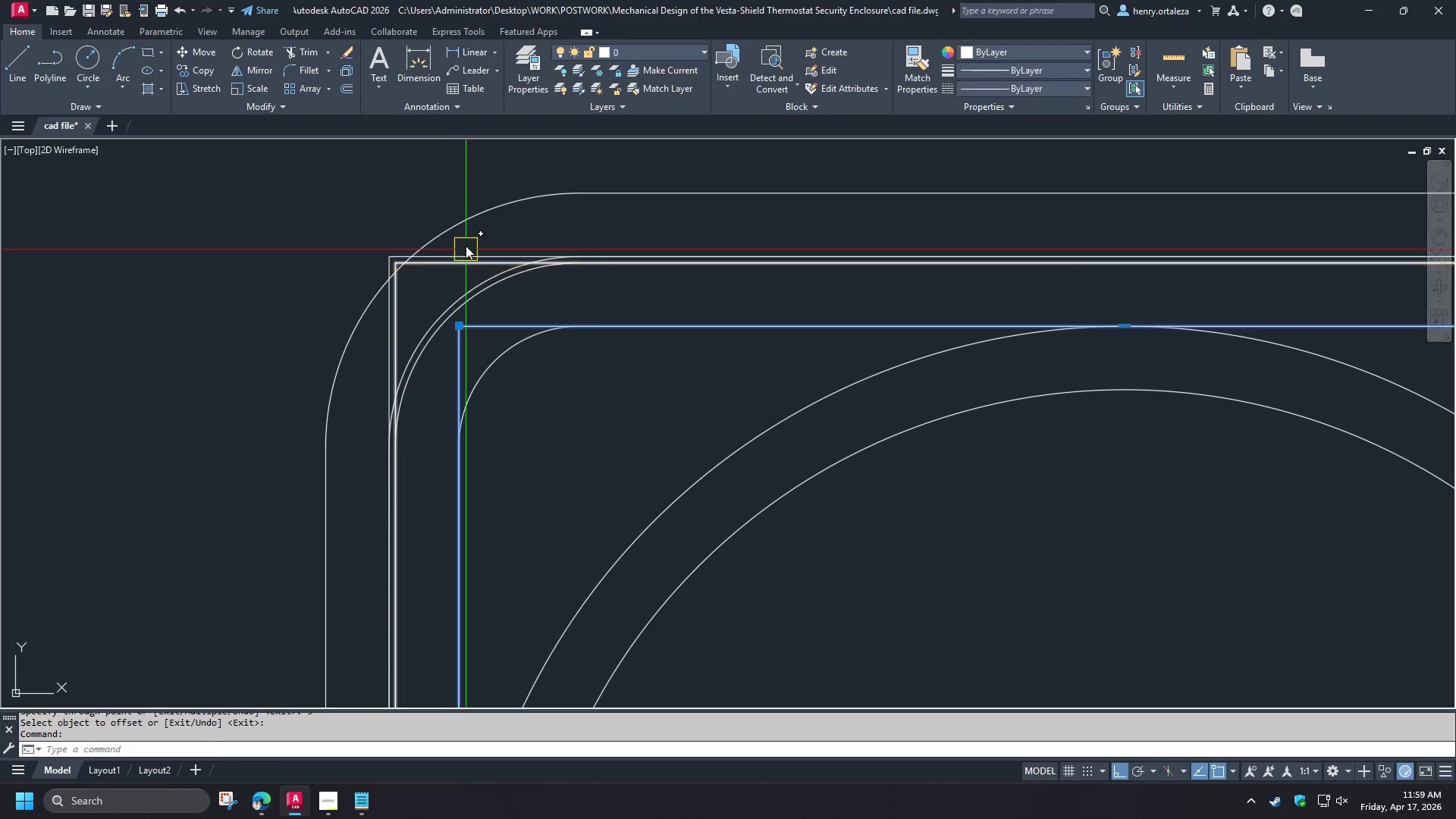 
left_click([469, 243])
 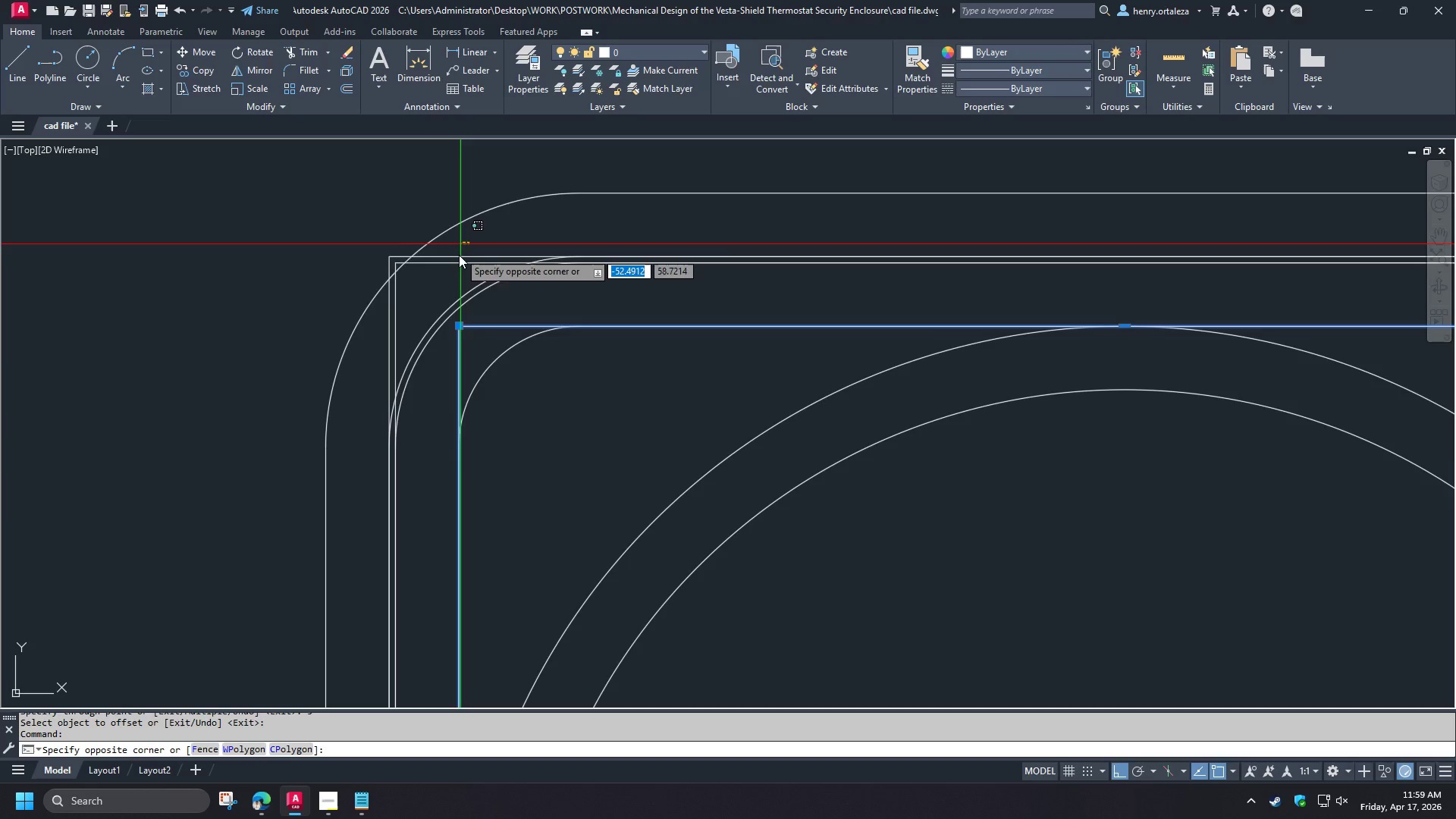 
left_click([445, 285])
 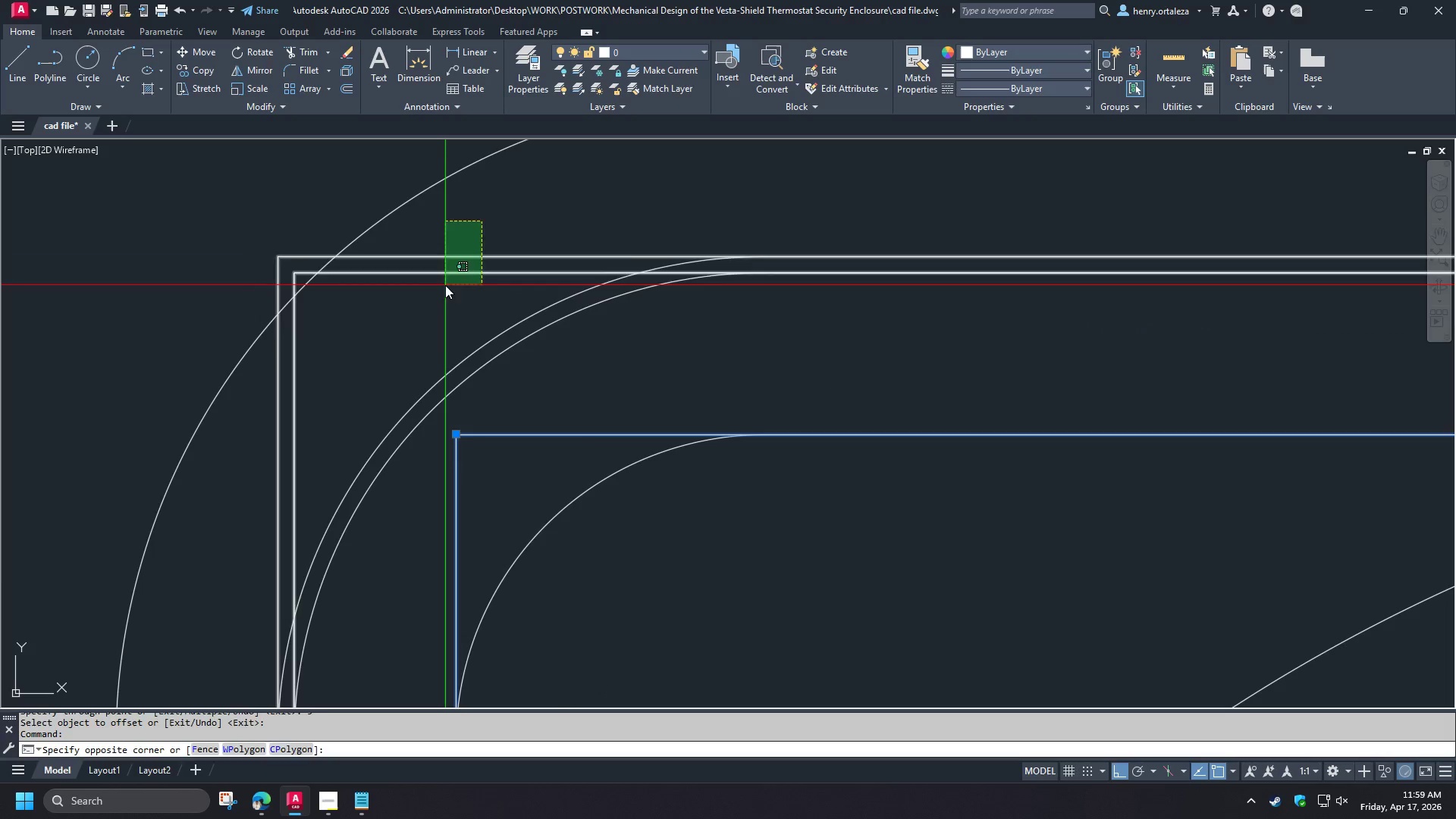 
key(E)
 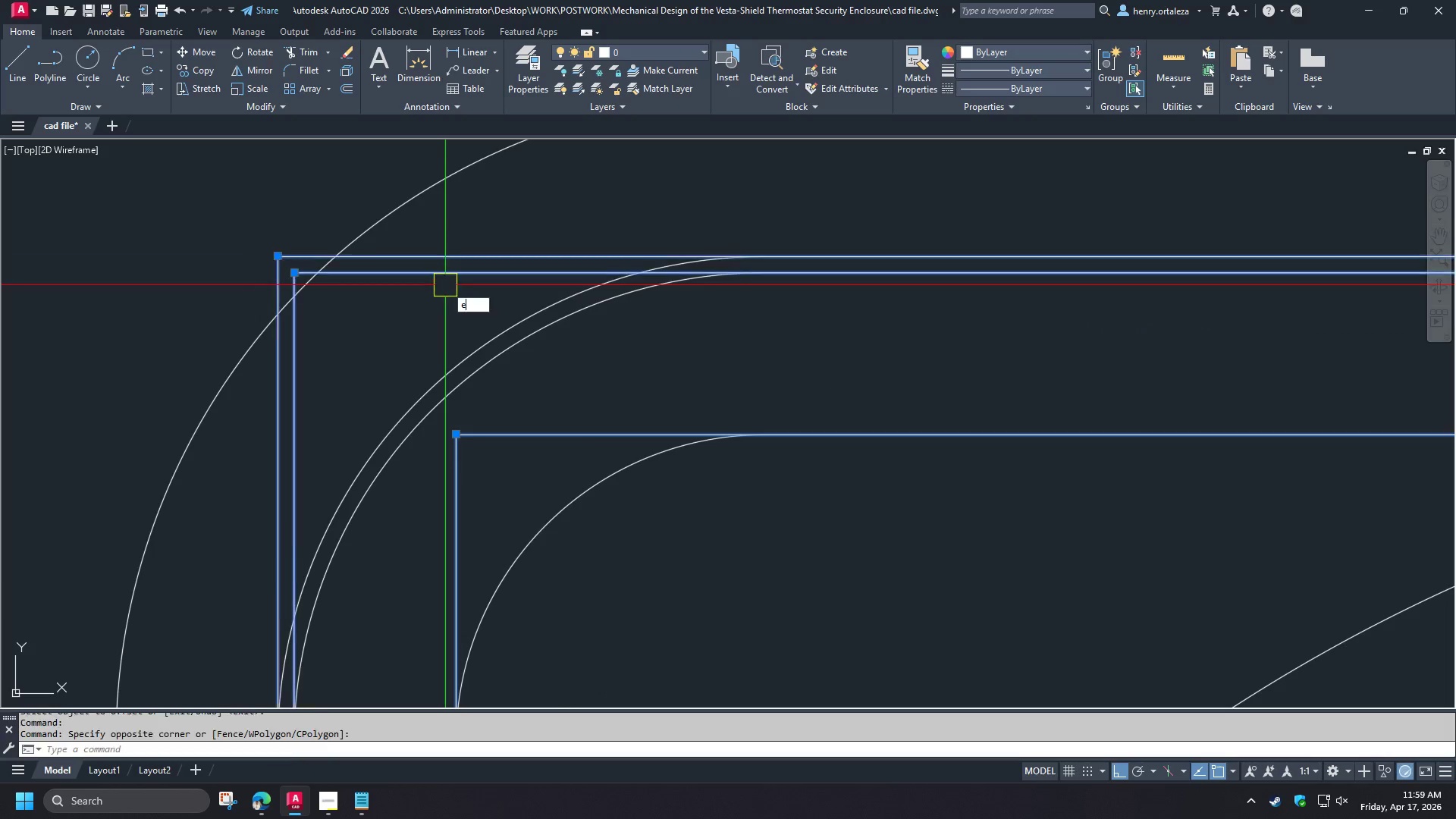 
scroll: coordinate [457, 256], scroll_direction: up, amount: 2.0
 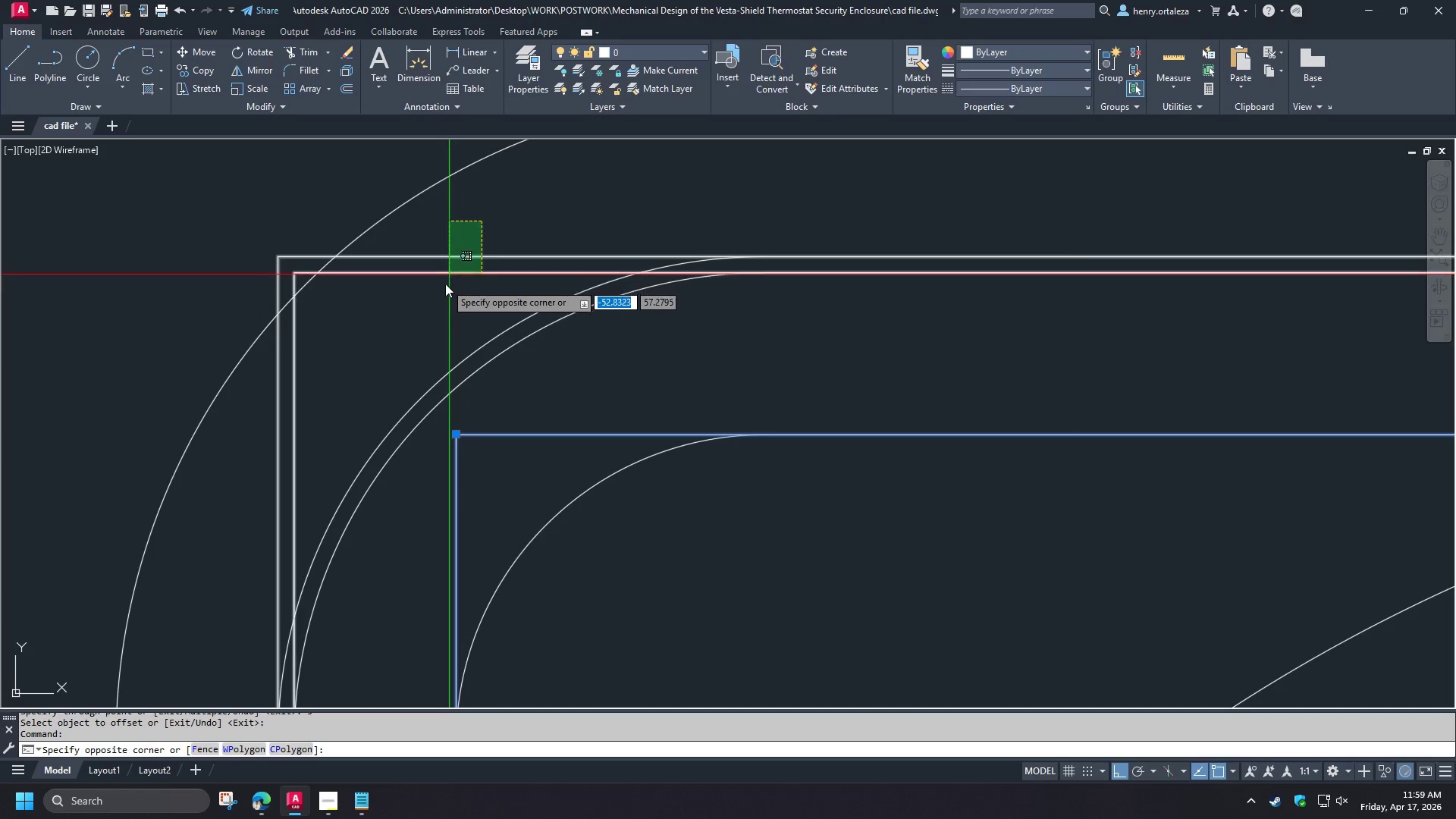 
key(Space)
 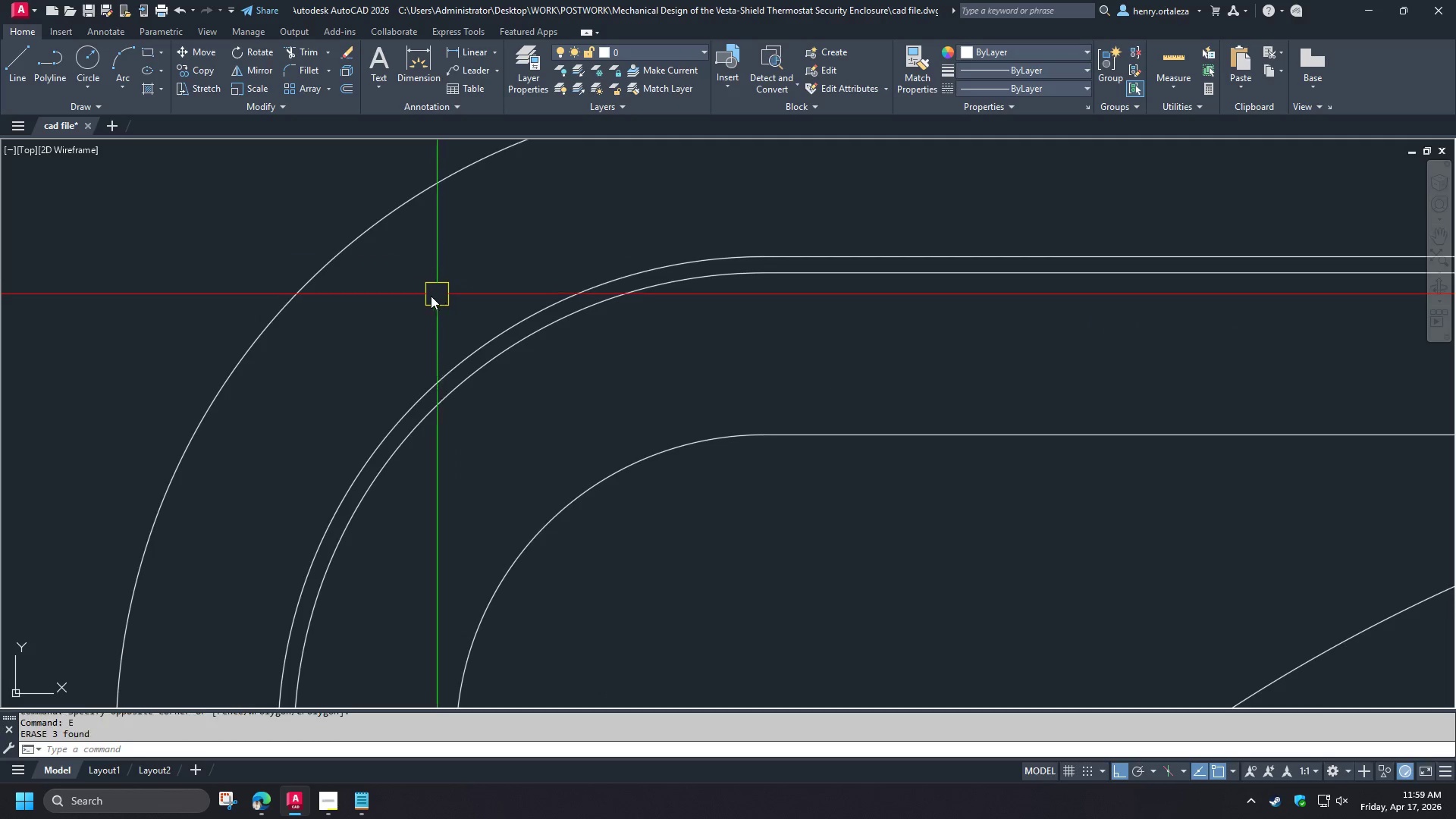 
scroll: coordinate [451, 323], scroll_direction: down, amount: 5.0
 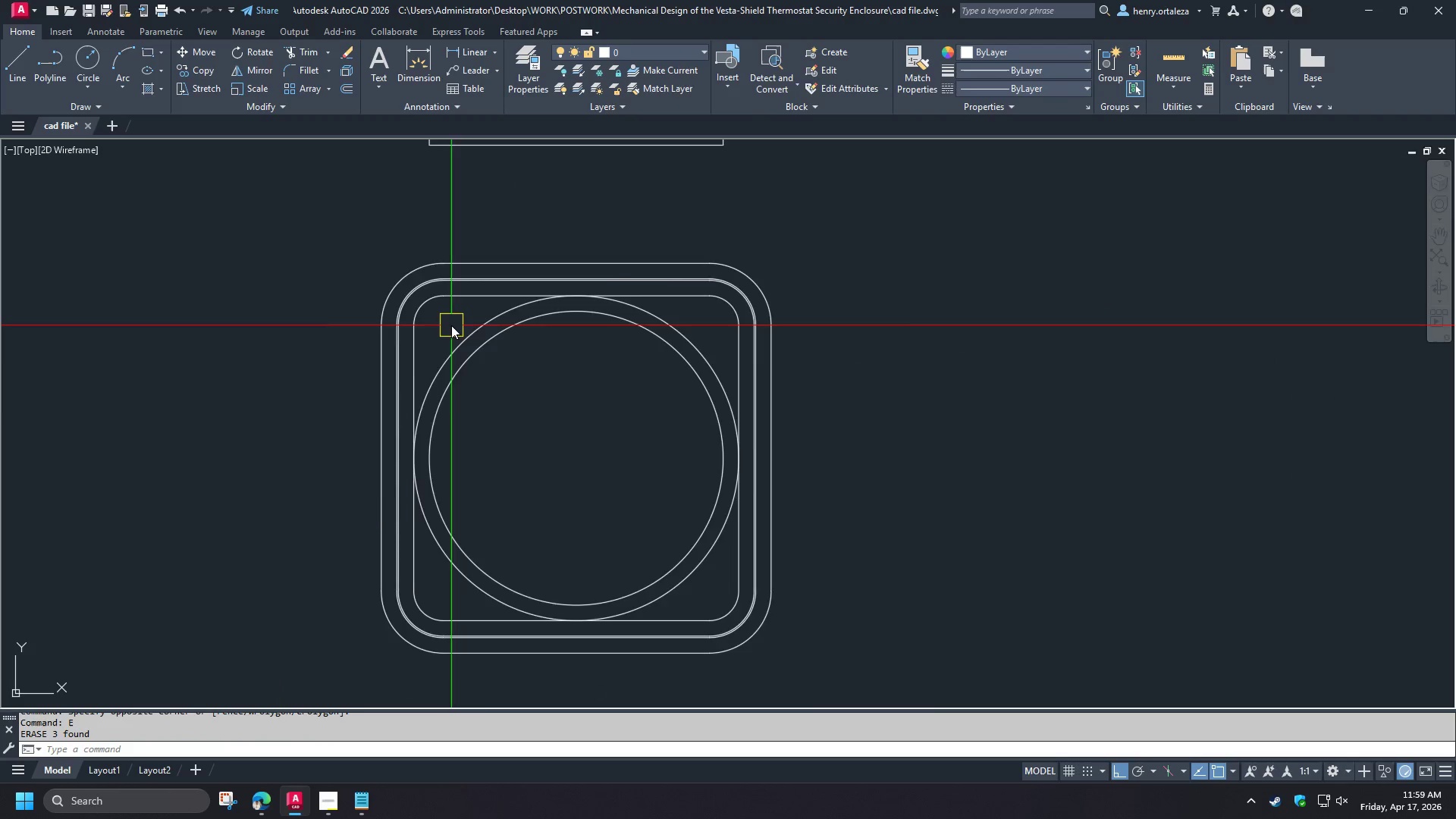 
scroll: coordinate [451, 325], scroll_direction: up, amount: 1.0
 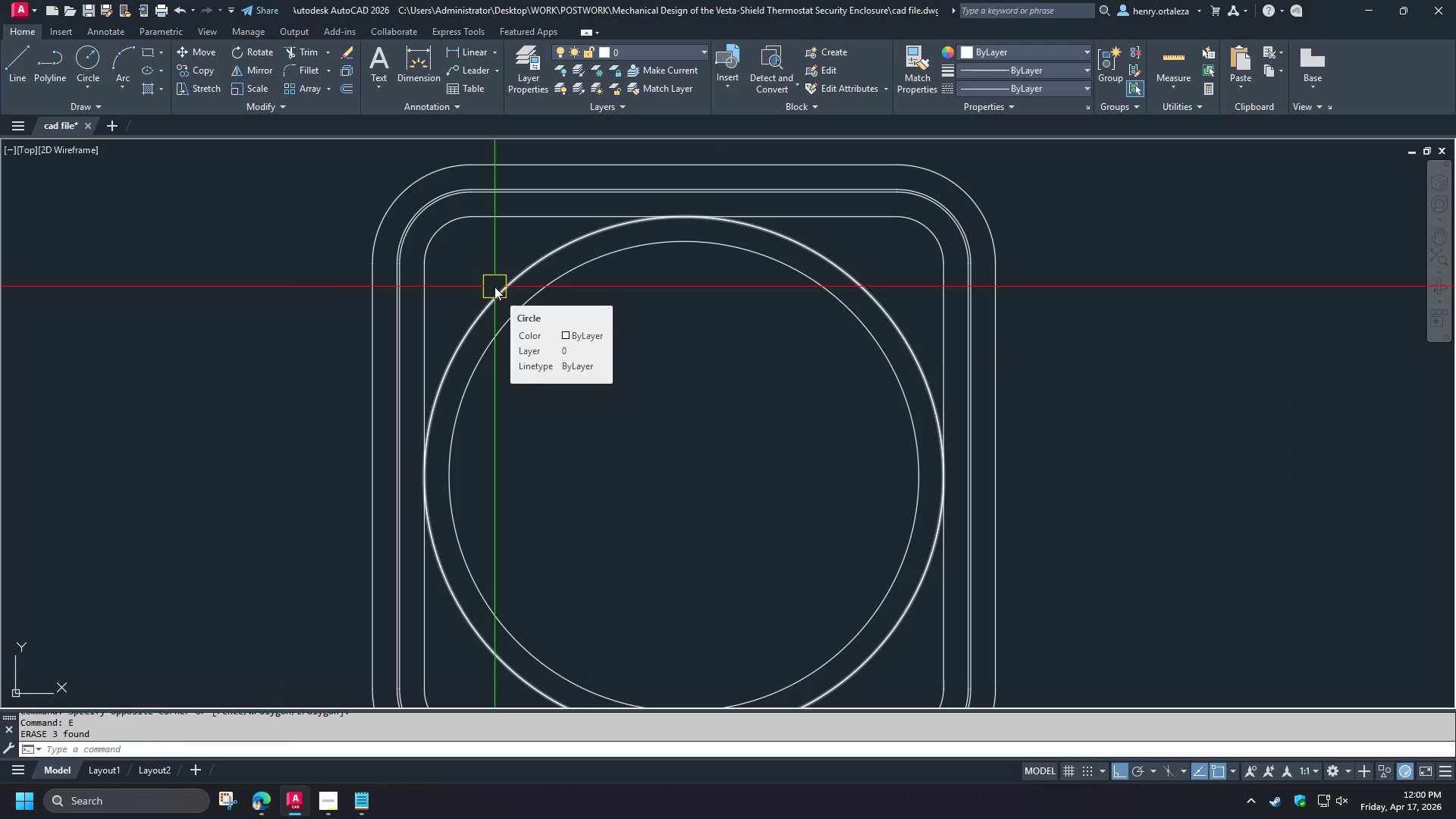 
wait(11.89)
 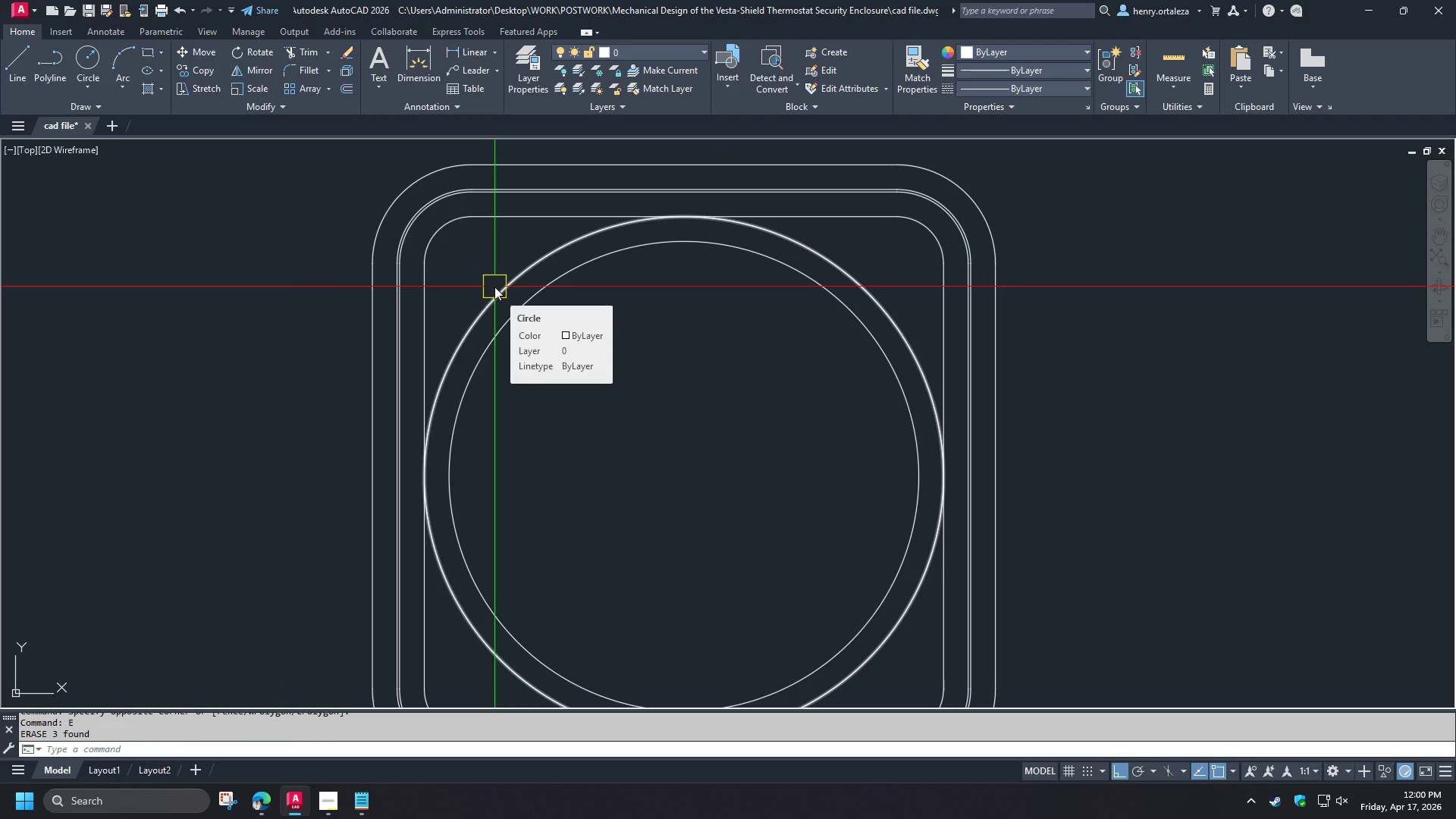 
scroll: coordinate [468, 300], scroll_direction: up, amount: 1.0
 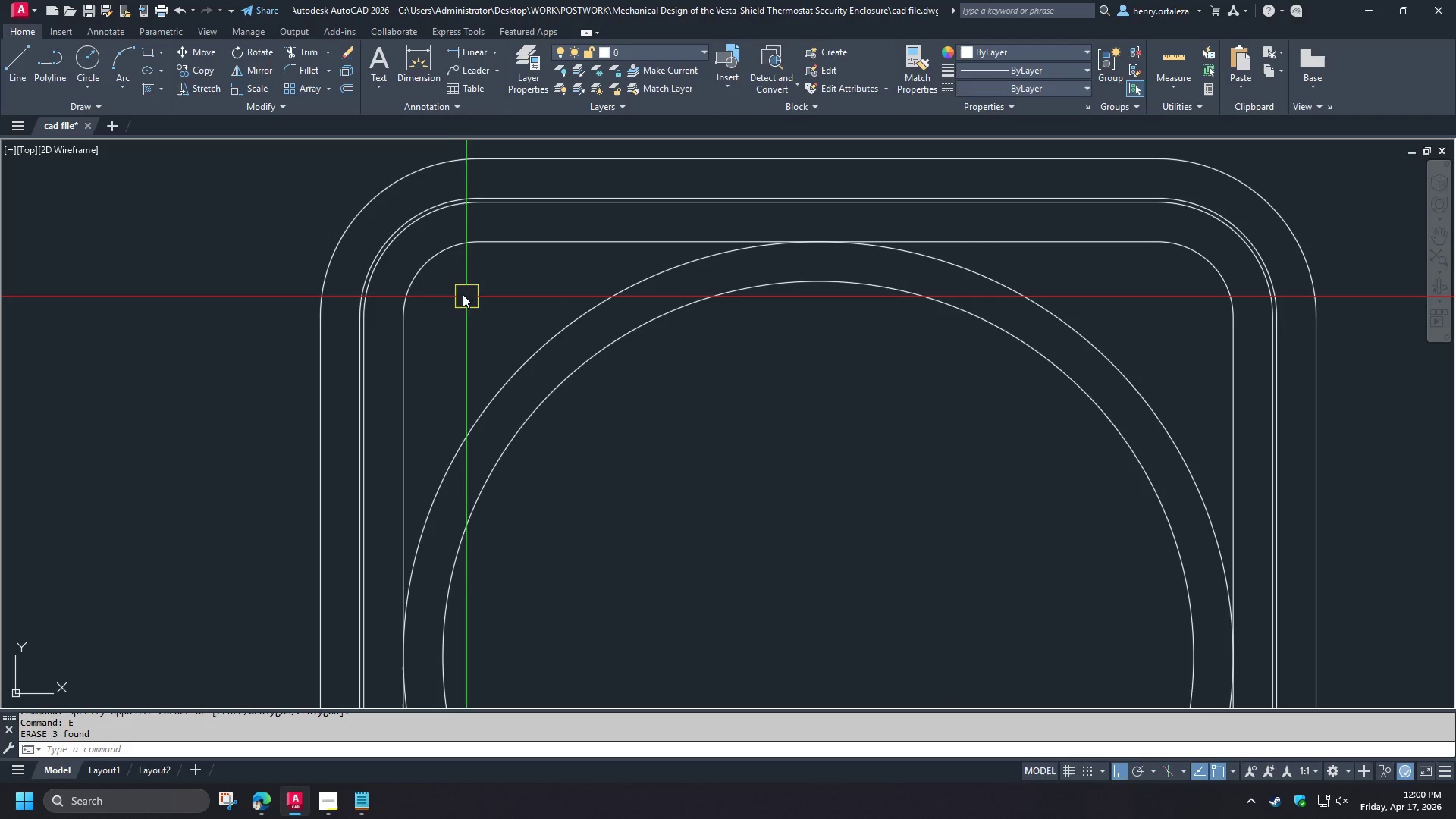 
key(C)
 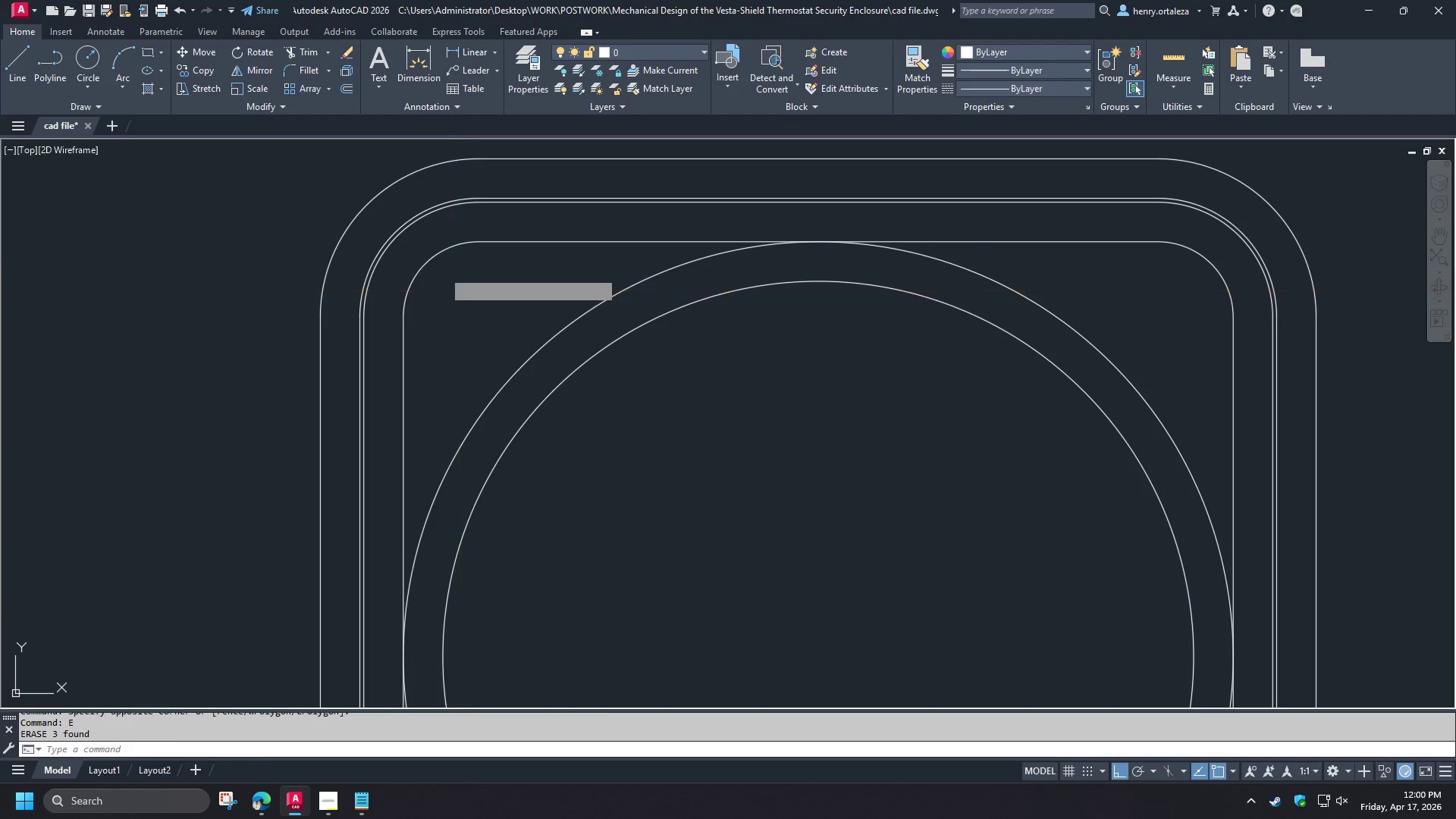 
key(Space)
 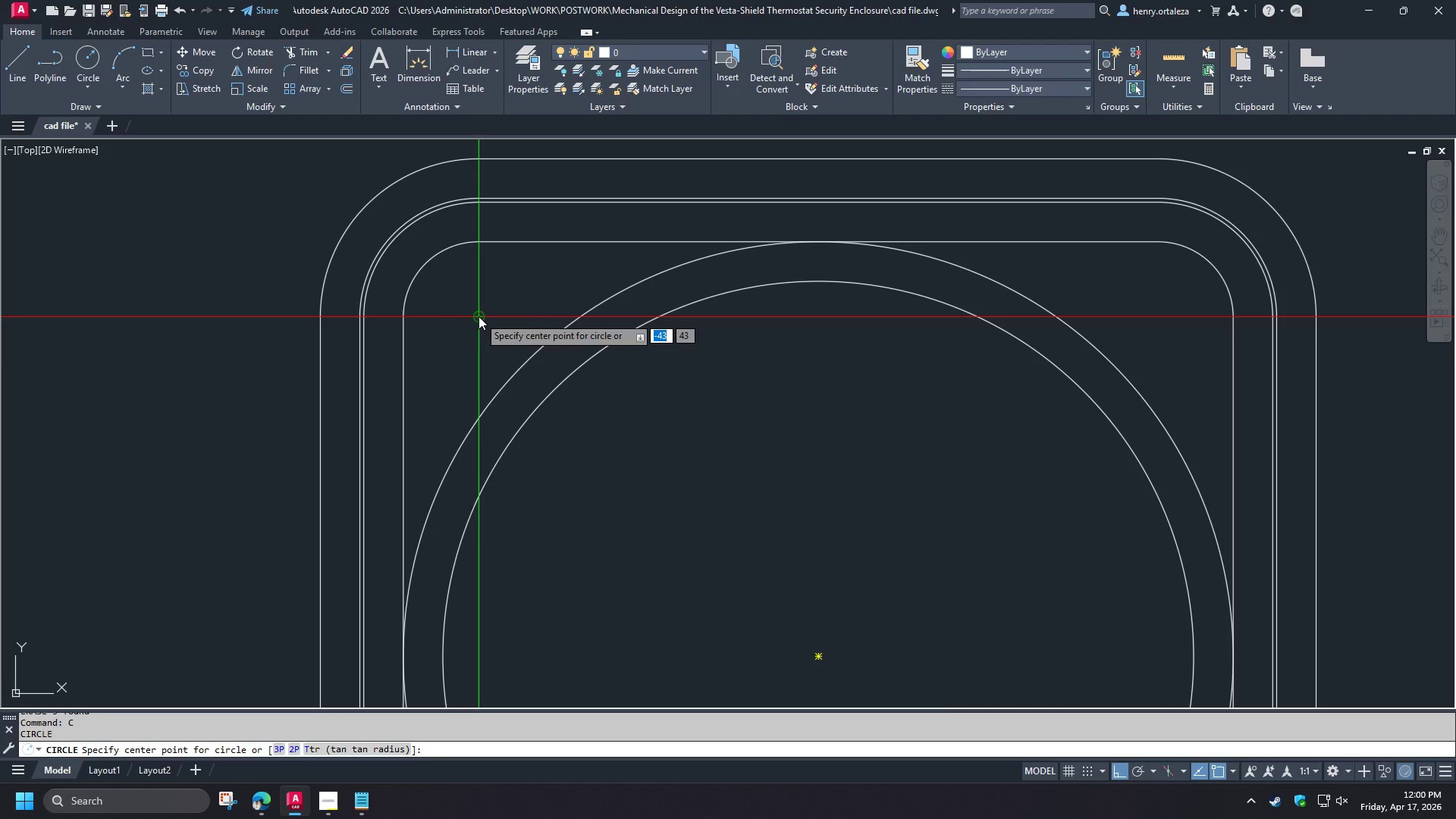 
left_click([479, 316])
 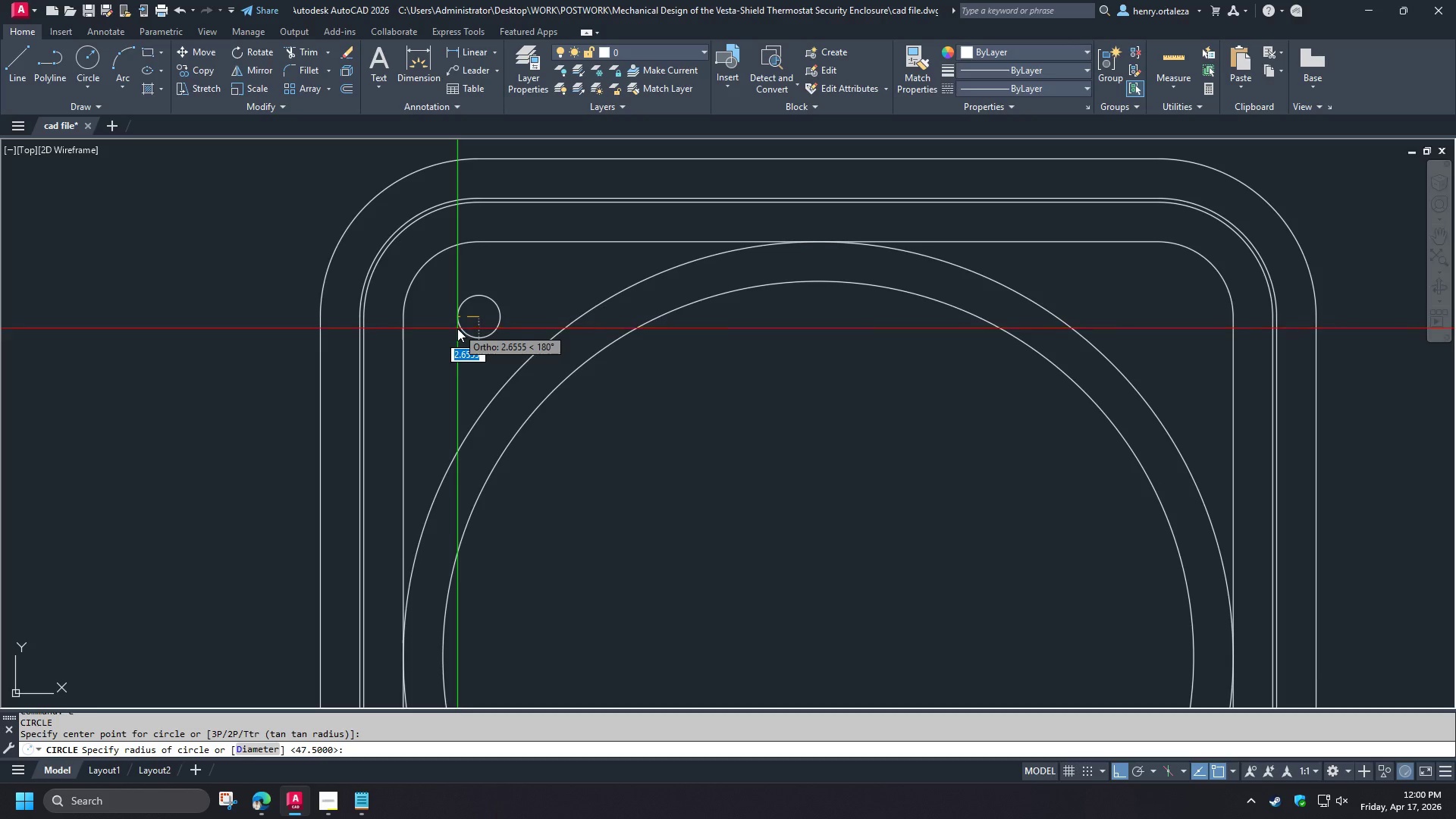 
wait(8.03)
 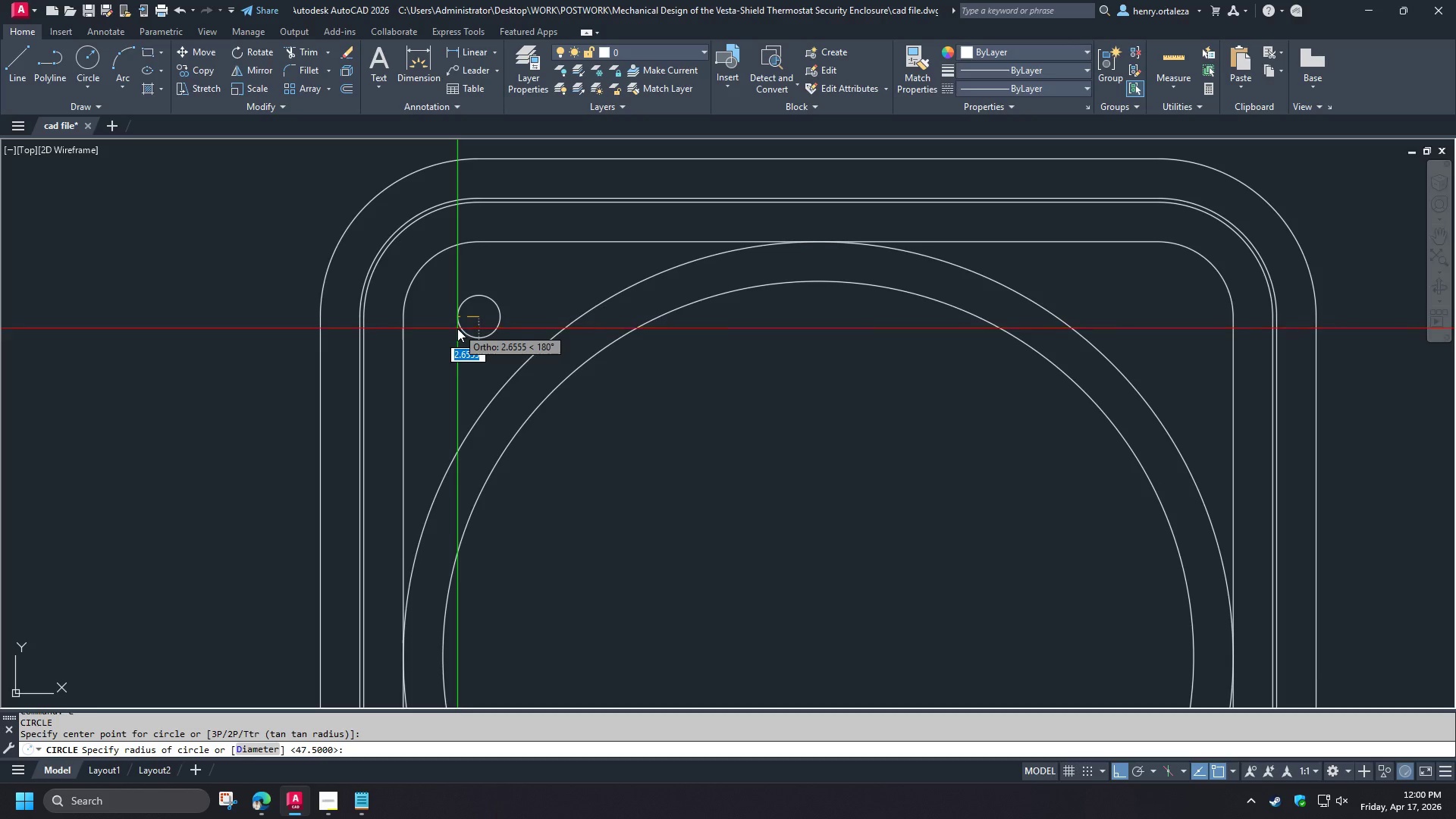 
key(D)
 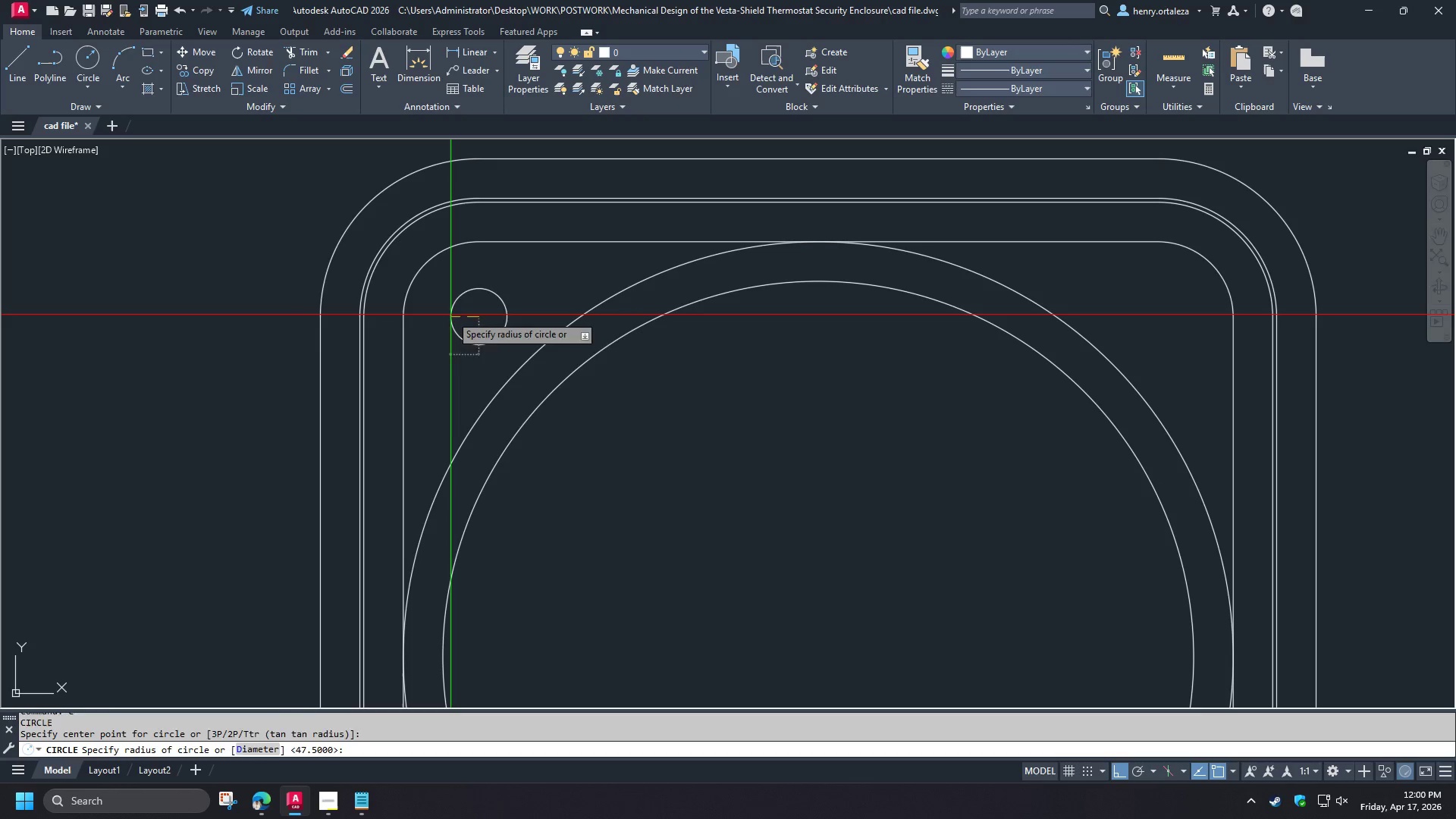 
key(Space)
 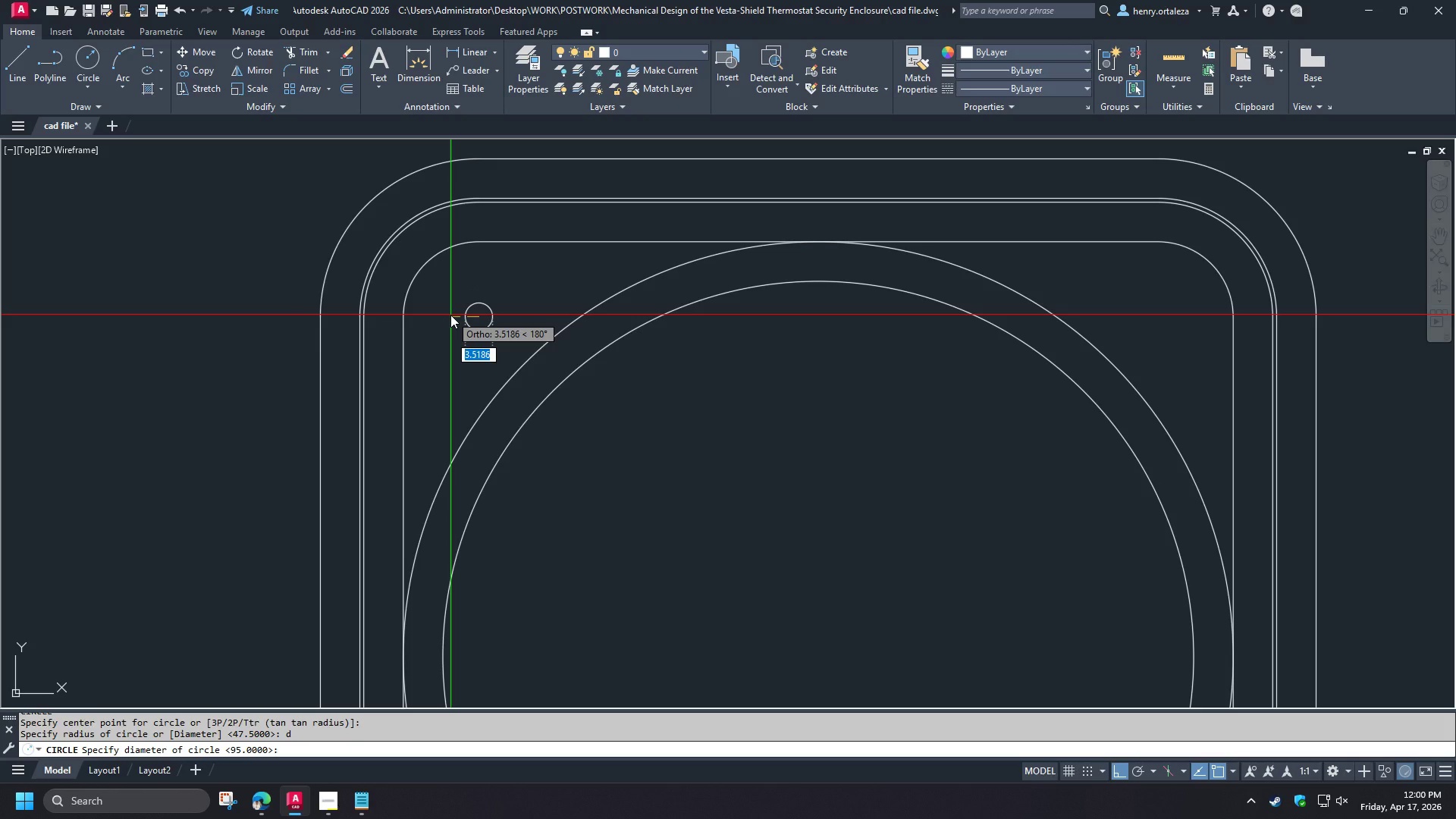 
key(5)
 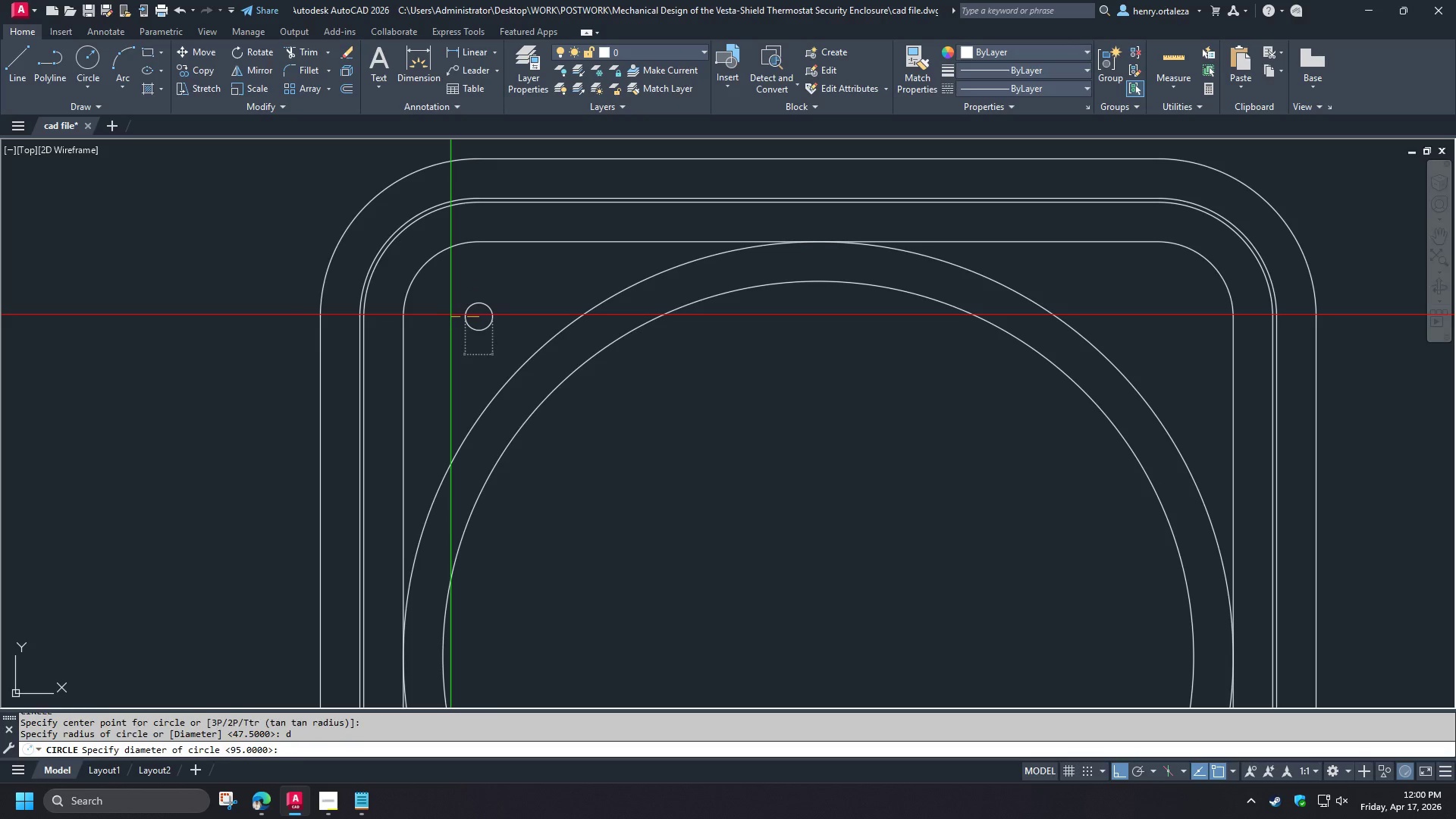 
key(Space)
 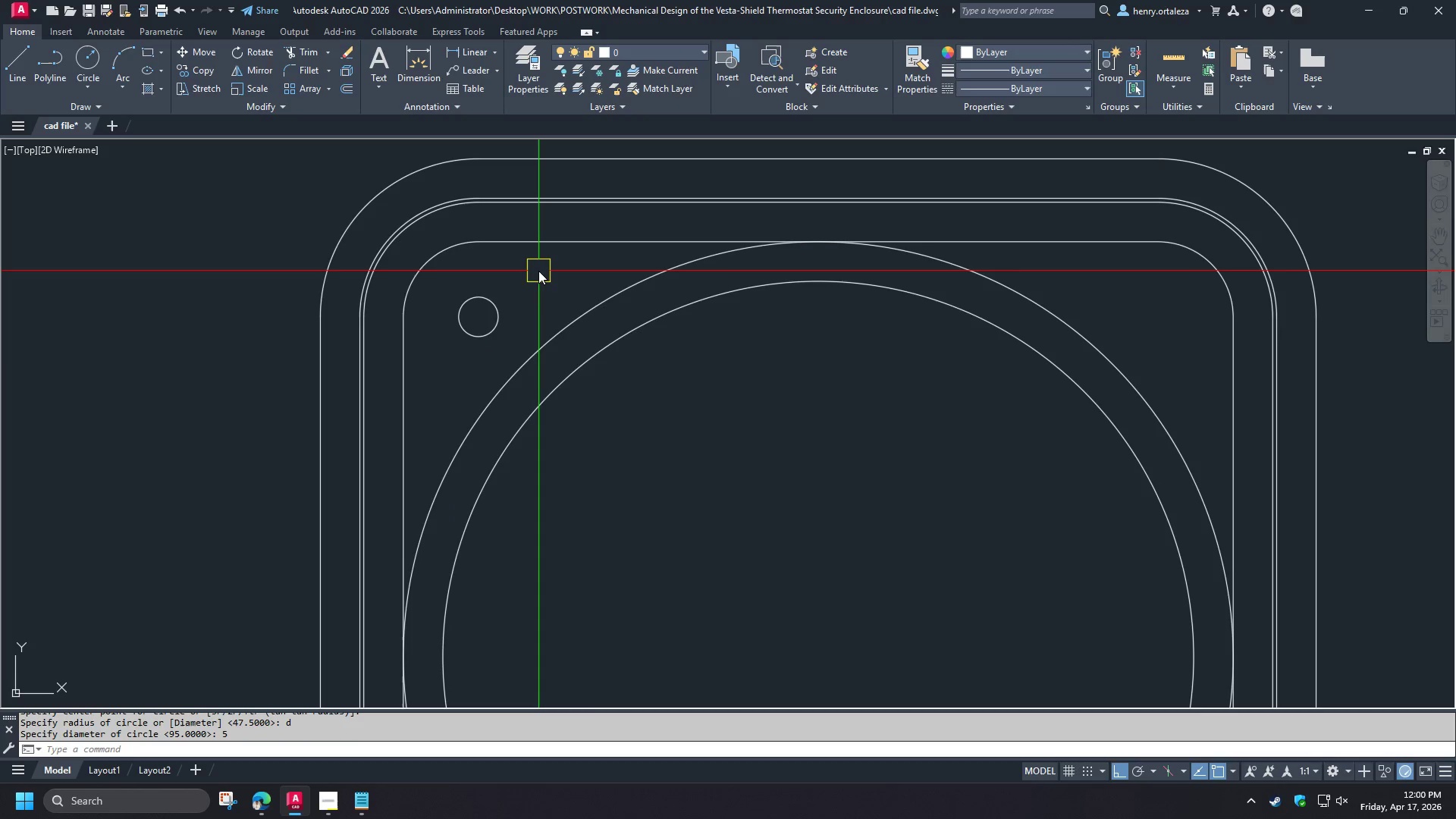 
scroll: coordinate [531, 285], scroll_direction: down, amount: 3.0
 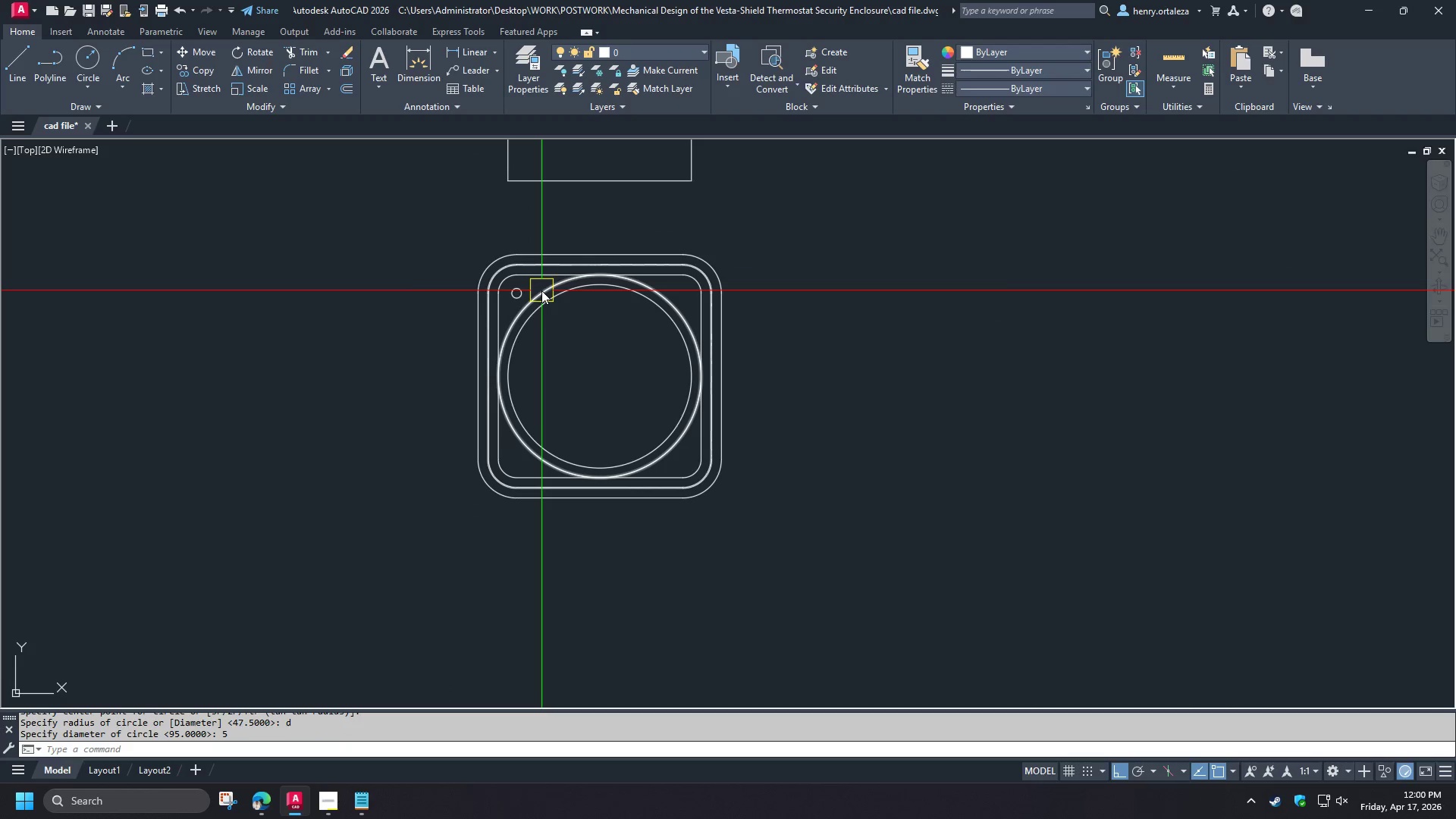 
scroll: coordinate [541, 290], scroll_direction: up, amount: 2.0
 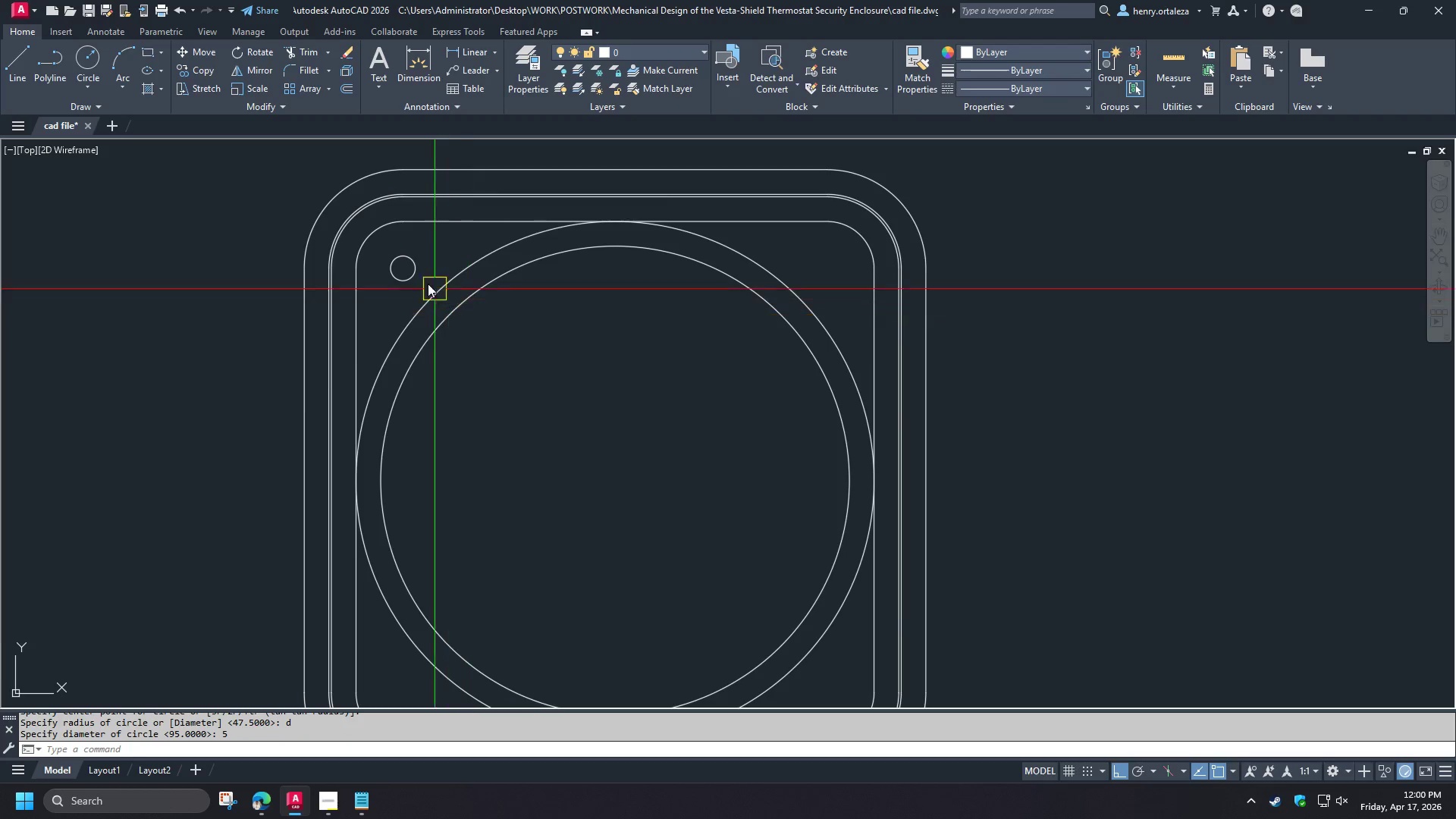 
left_click([411, 275])
 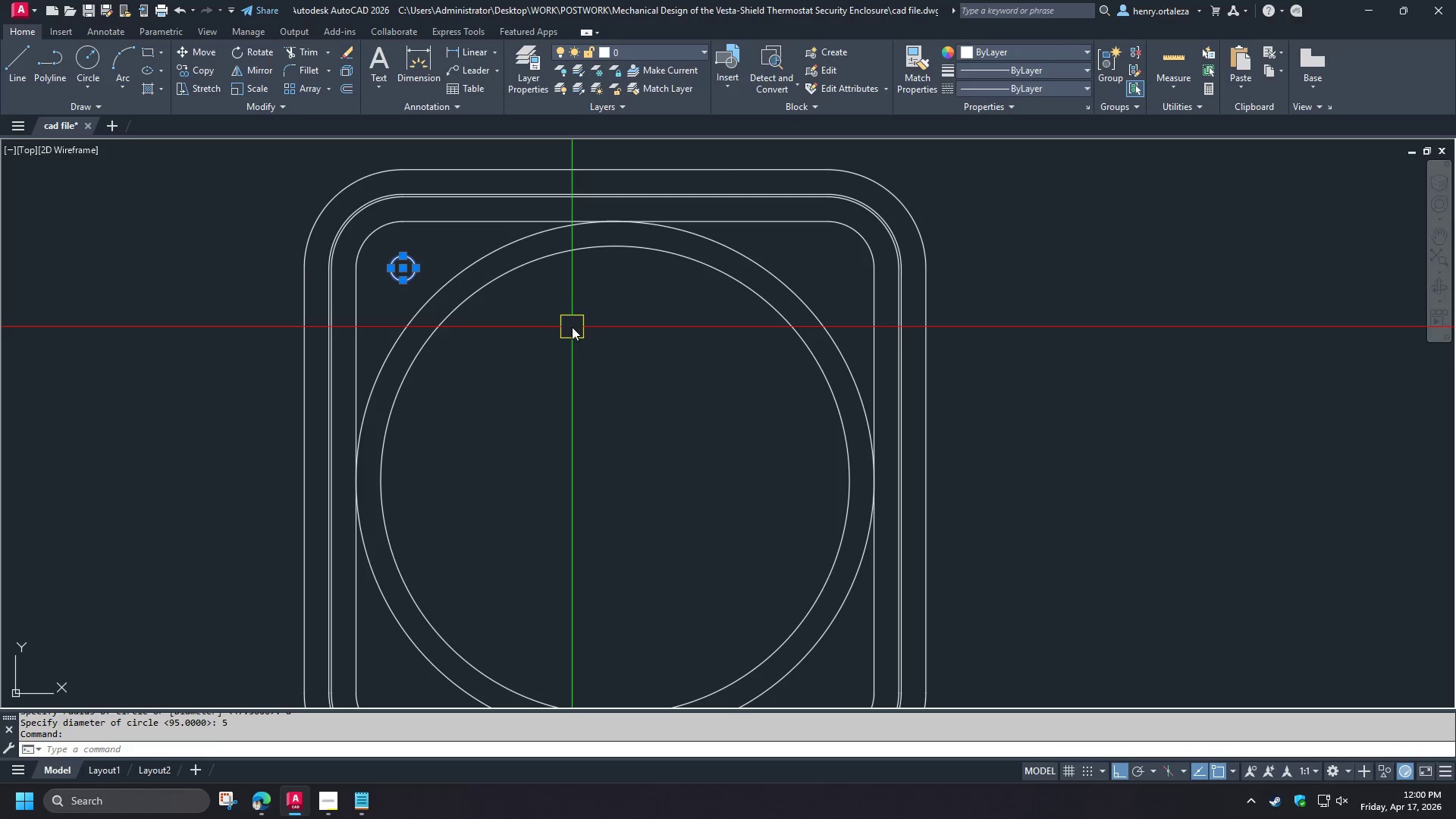 
type(mi )
 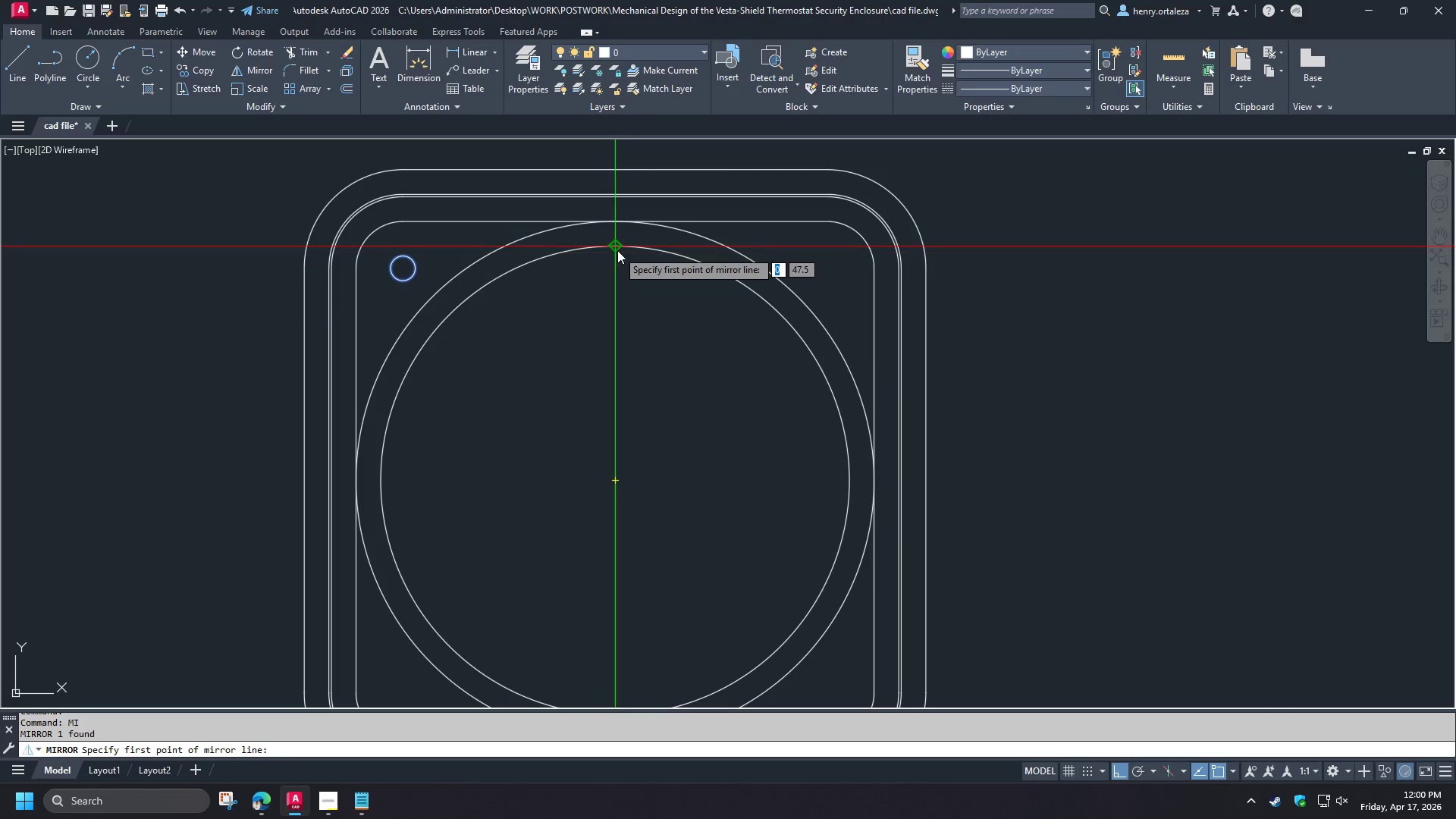 
left_click([617, 250])
 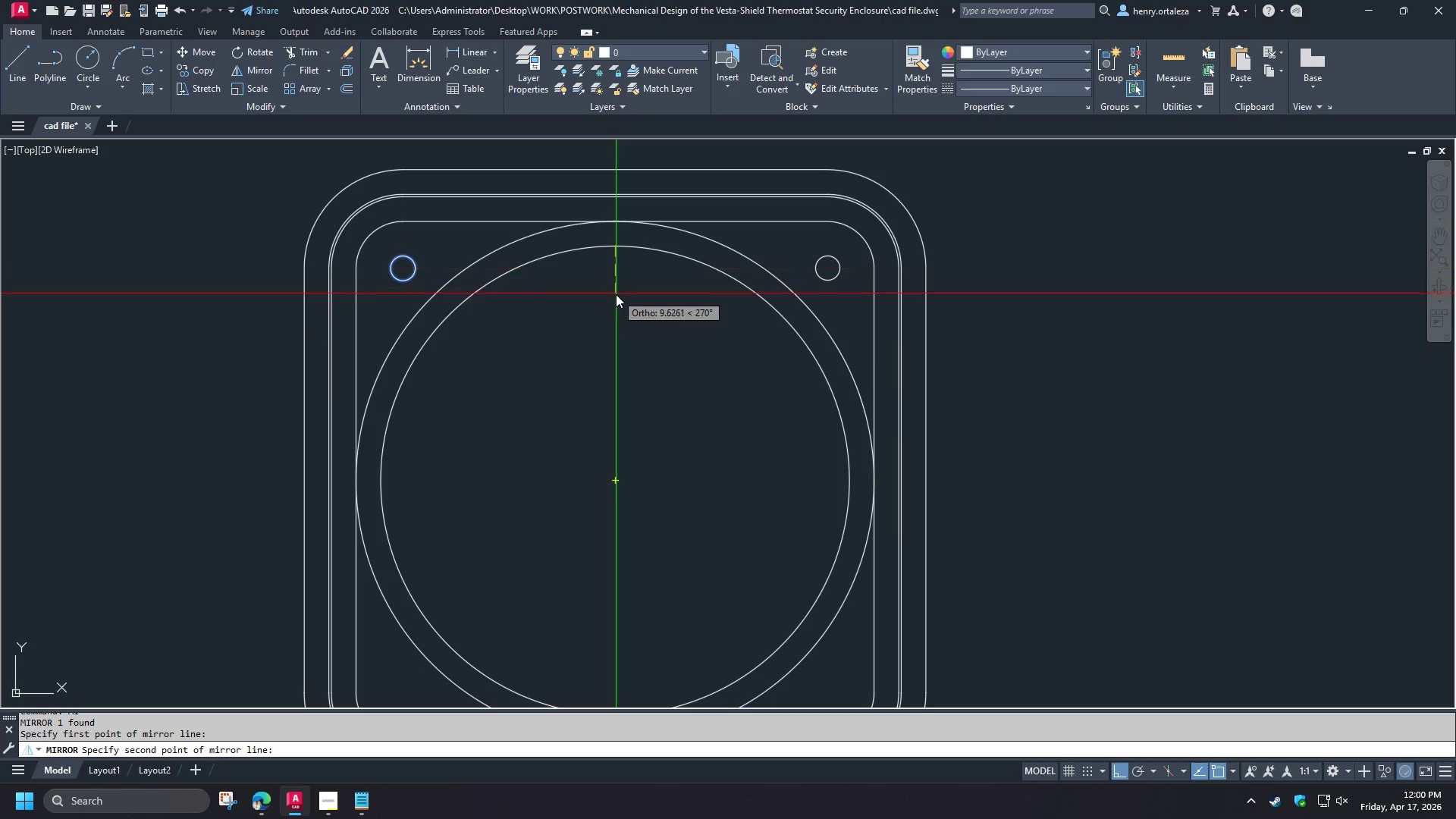 
key(Space)
 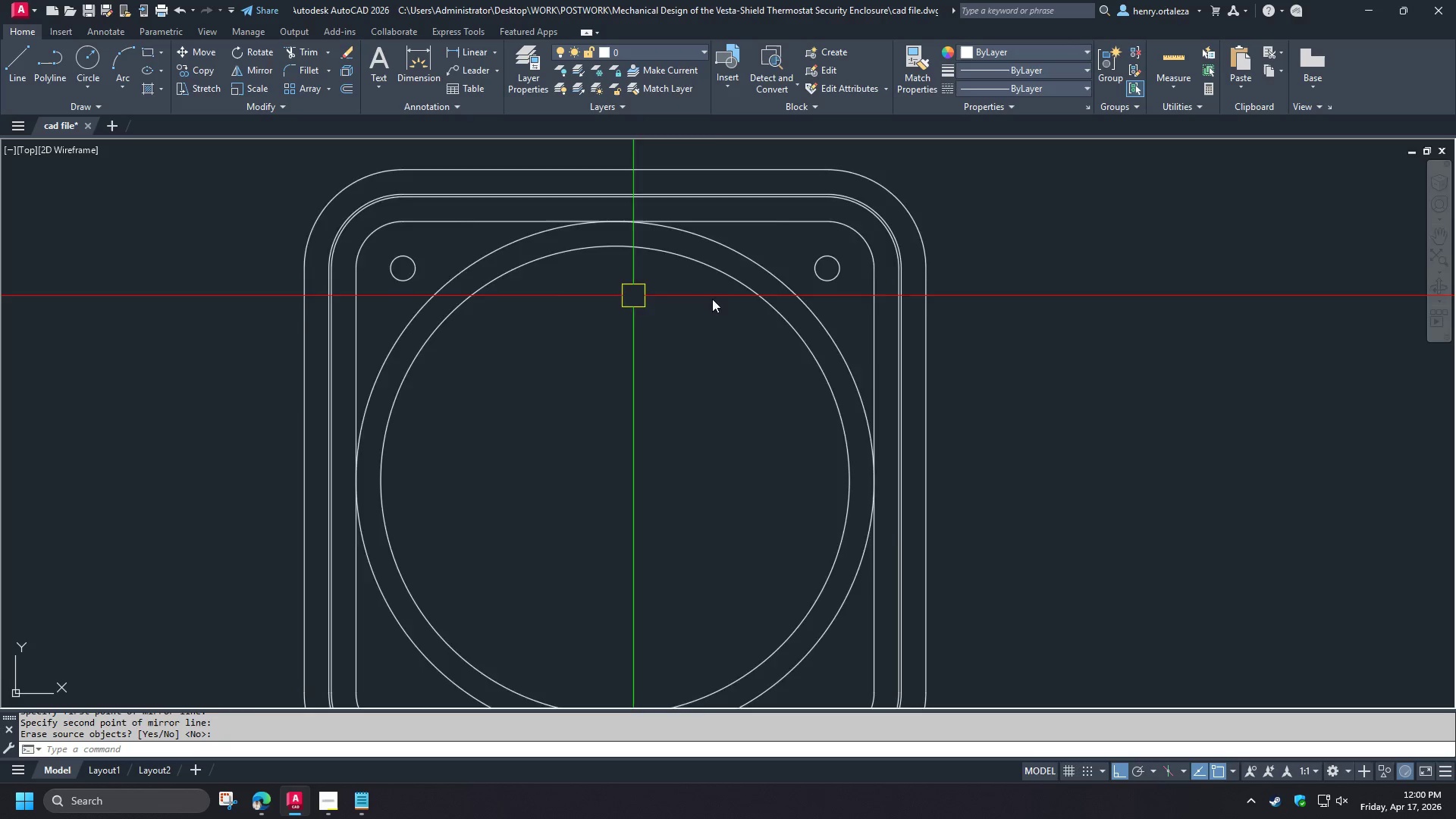 
scroll: coordinate [721, 299], scroll_direction: down, amount: 2.0
 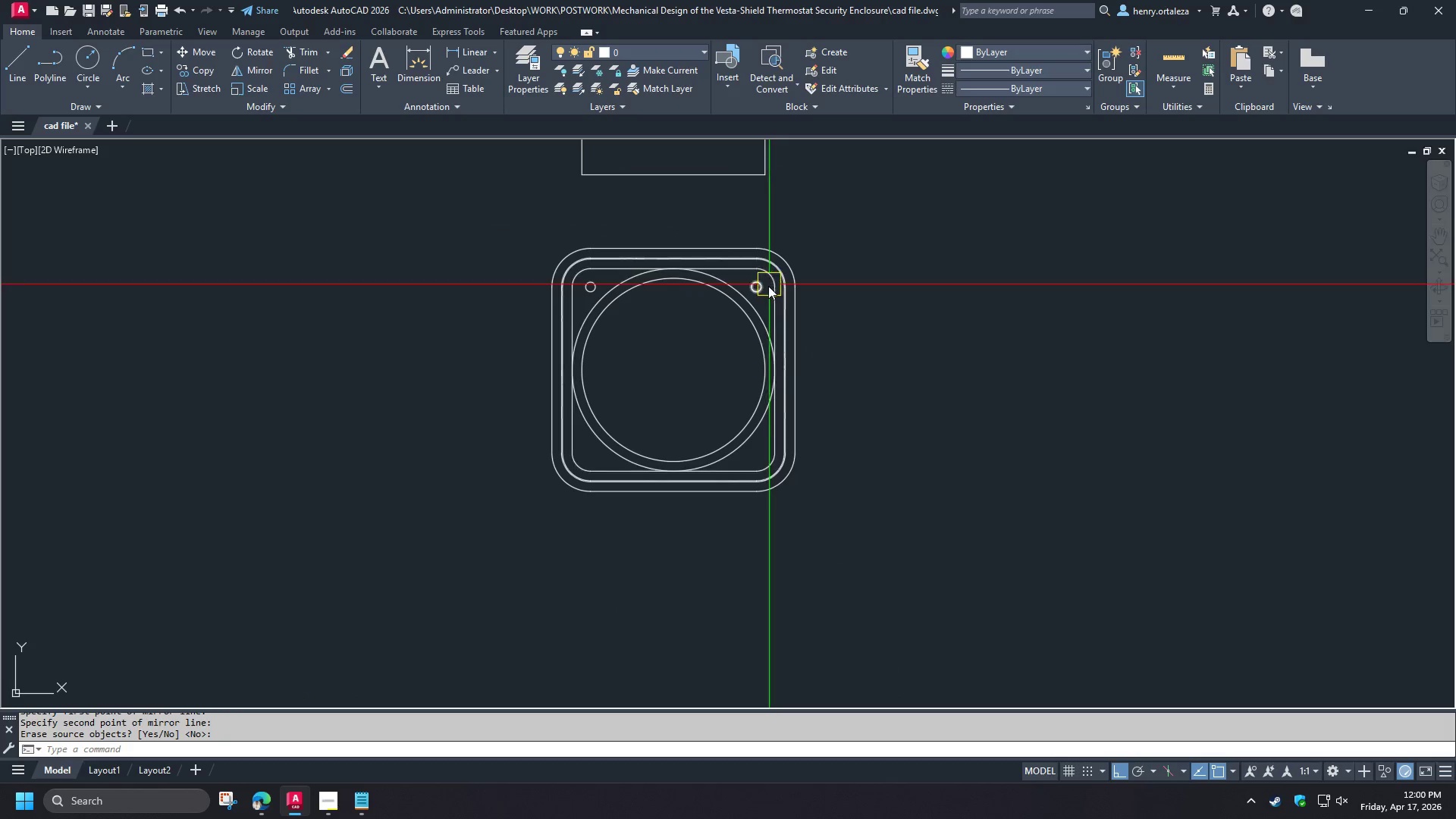 
scroll: coordinate [756, 290], scroll_direction: up, amount: 1.0
 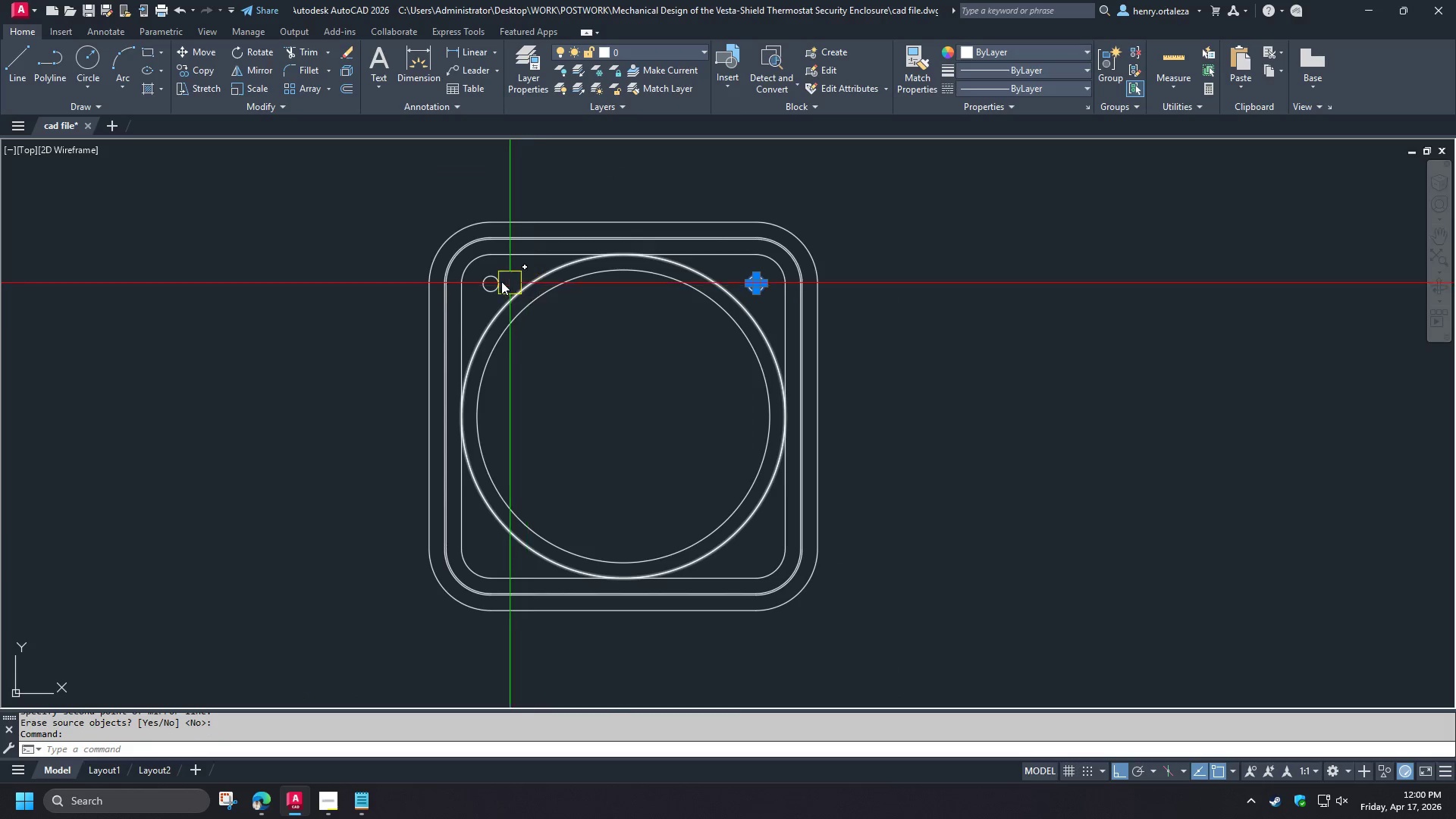 
left_click([497, 282])
 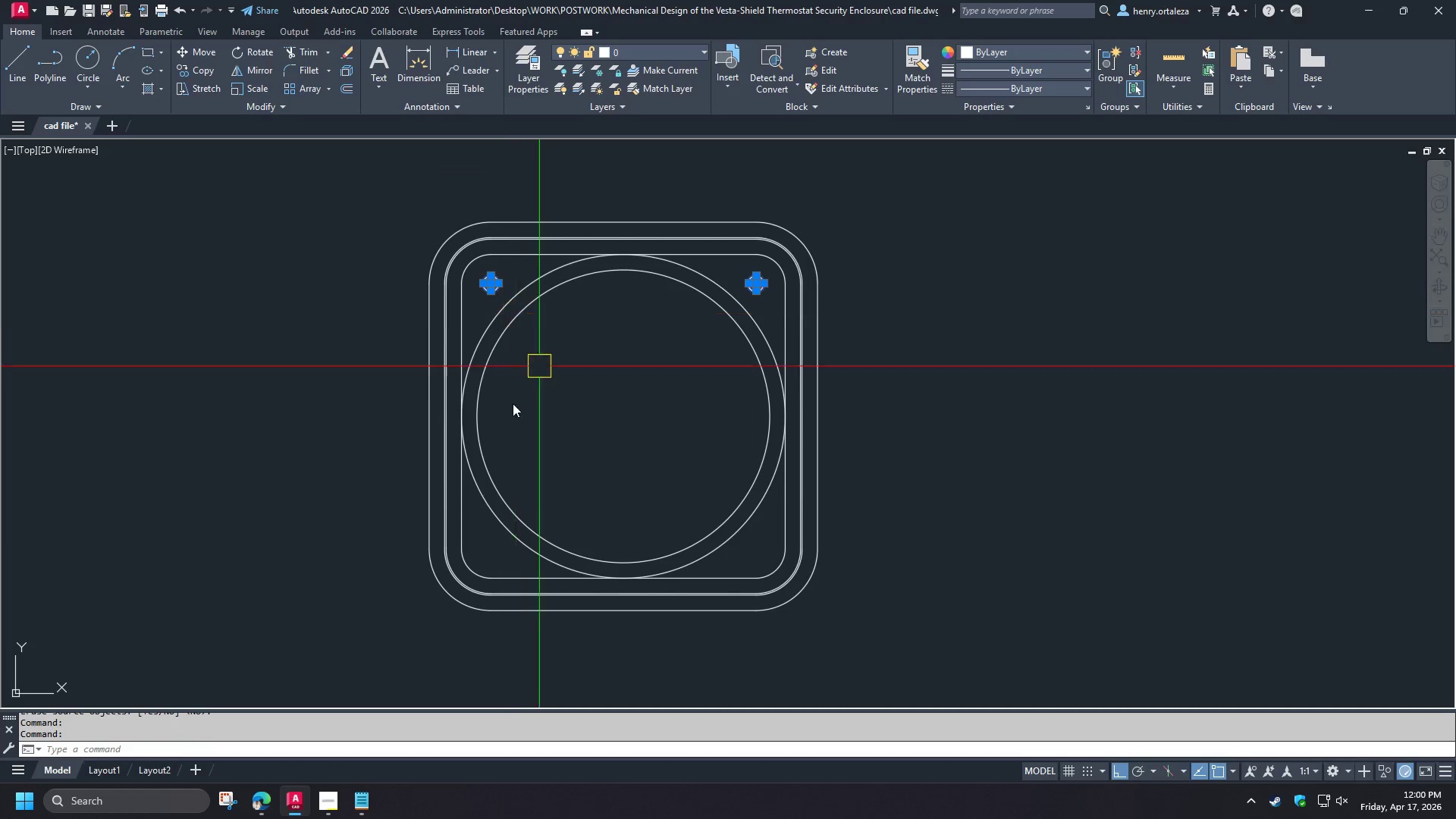 
key(Space)
 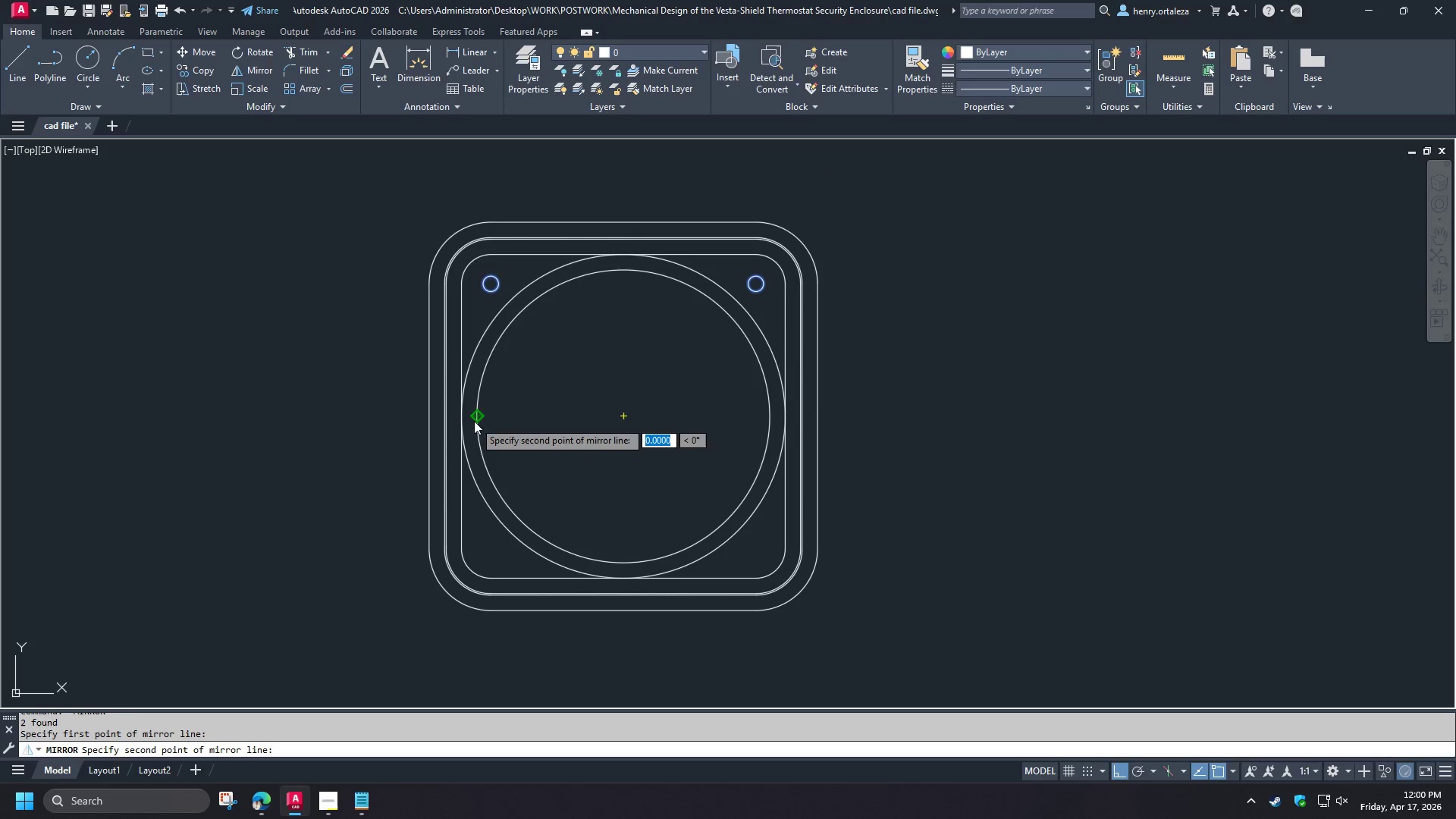 
double_click([542, 426])
 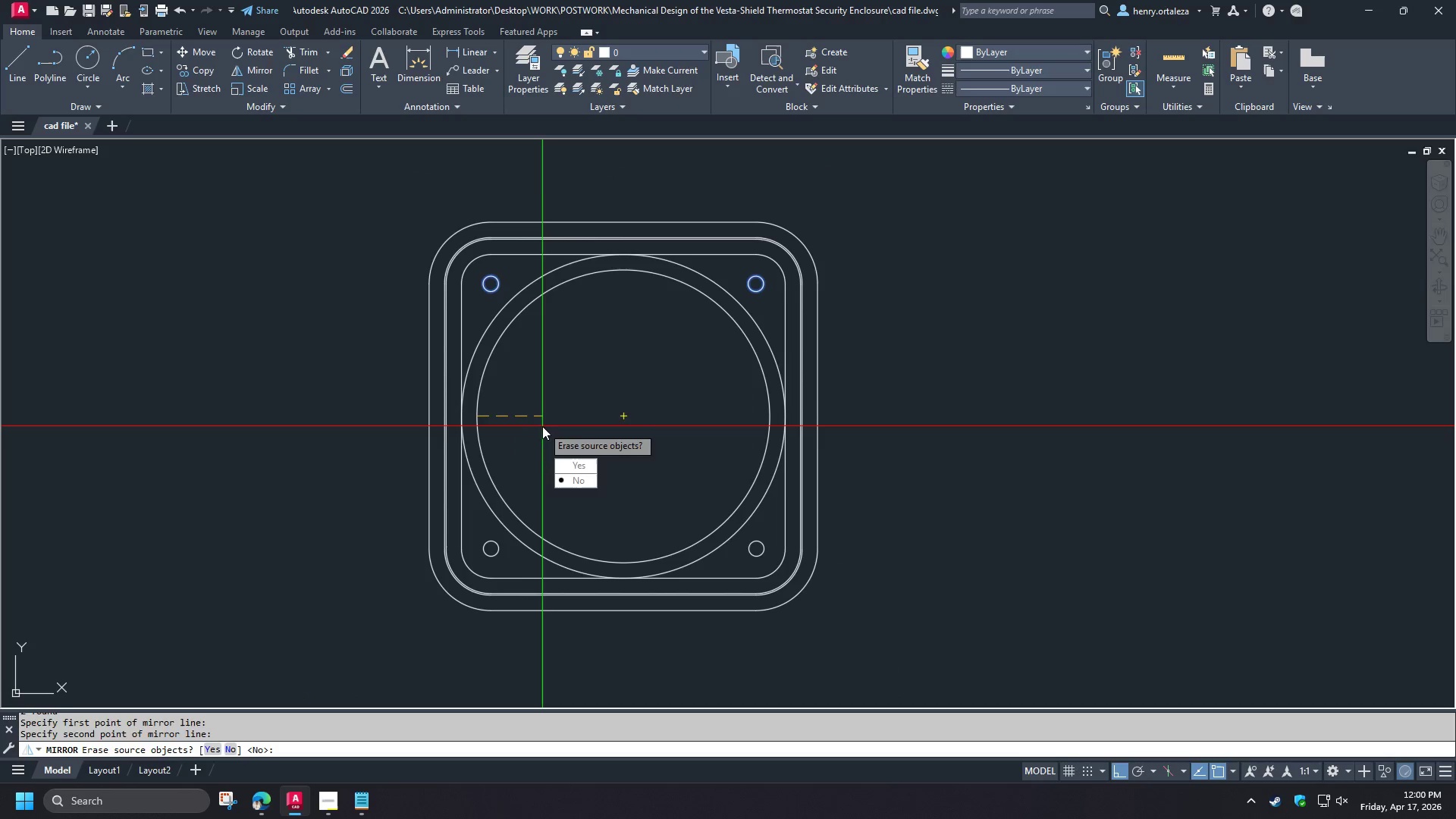 
key(Space)
 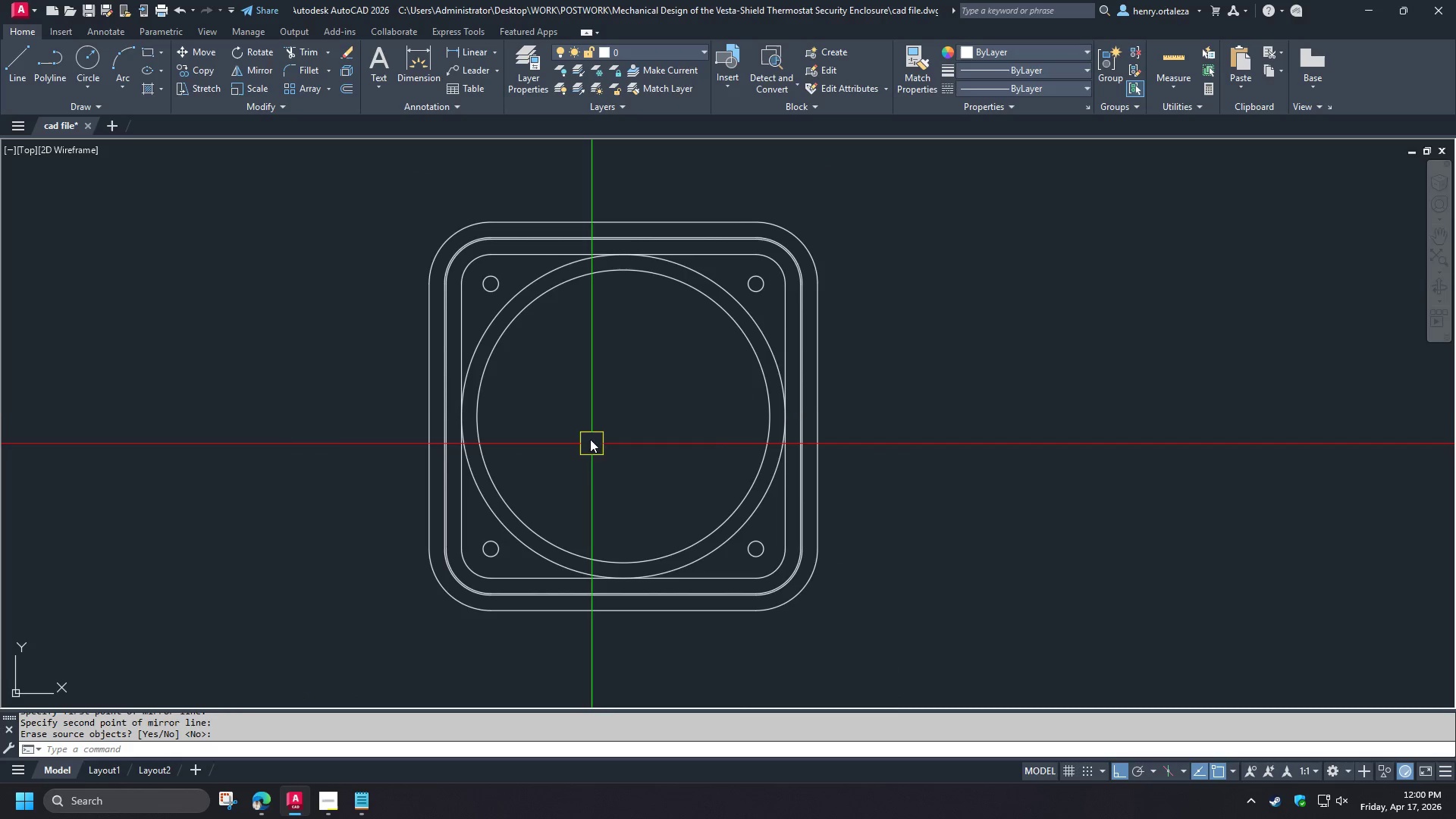 
scroll: coordinate [557, 372], scroll_direction: up, amount: 2.0
 